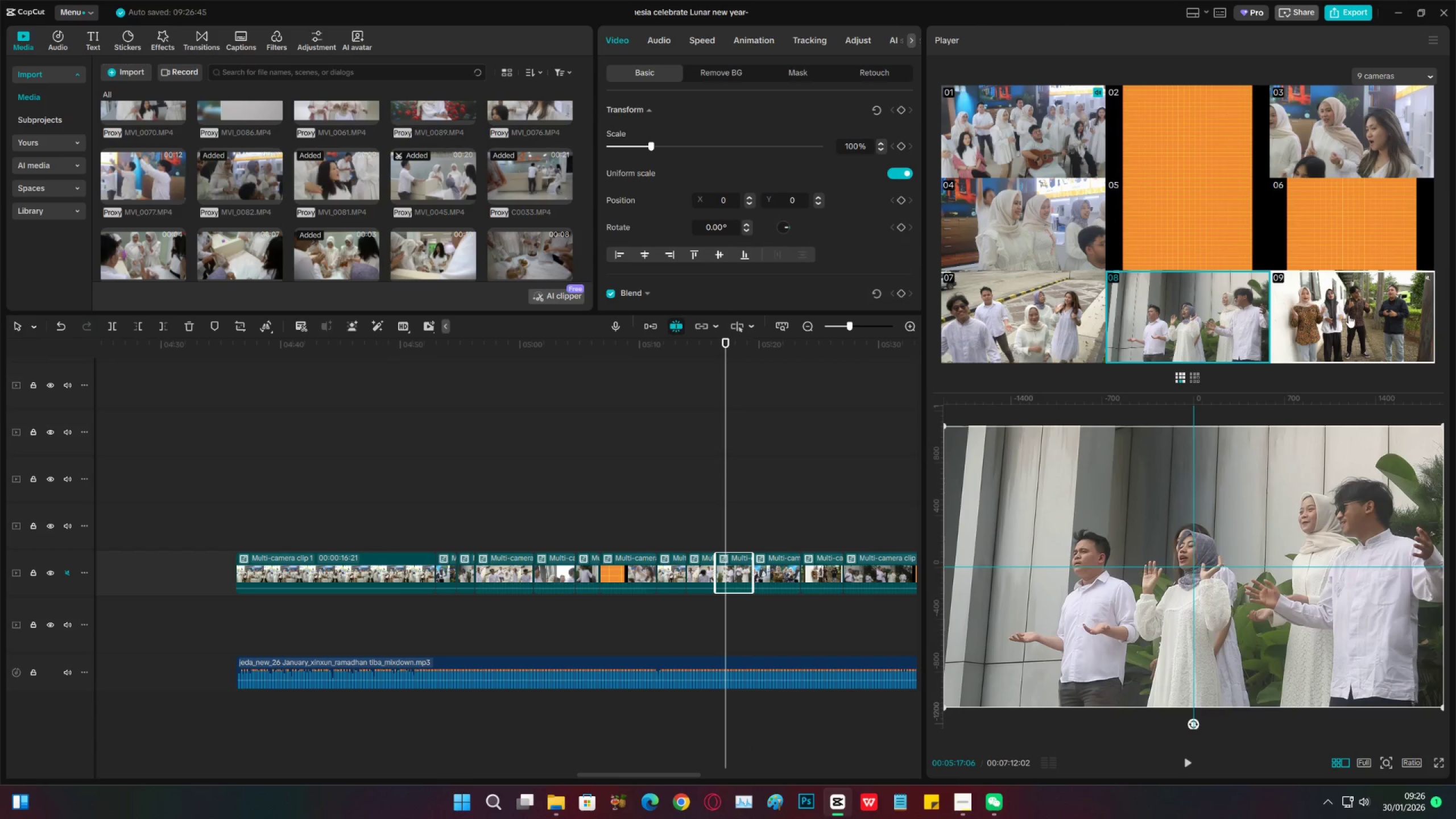 
wait(8.59)
 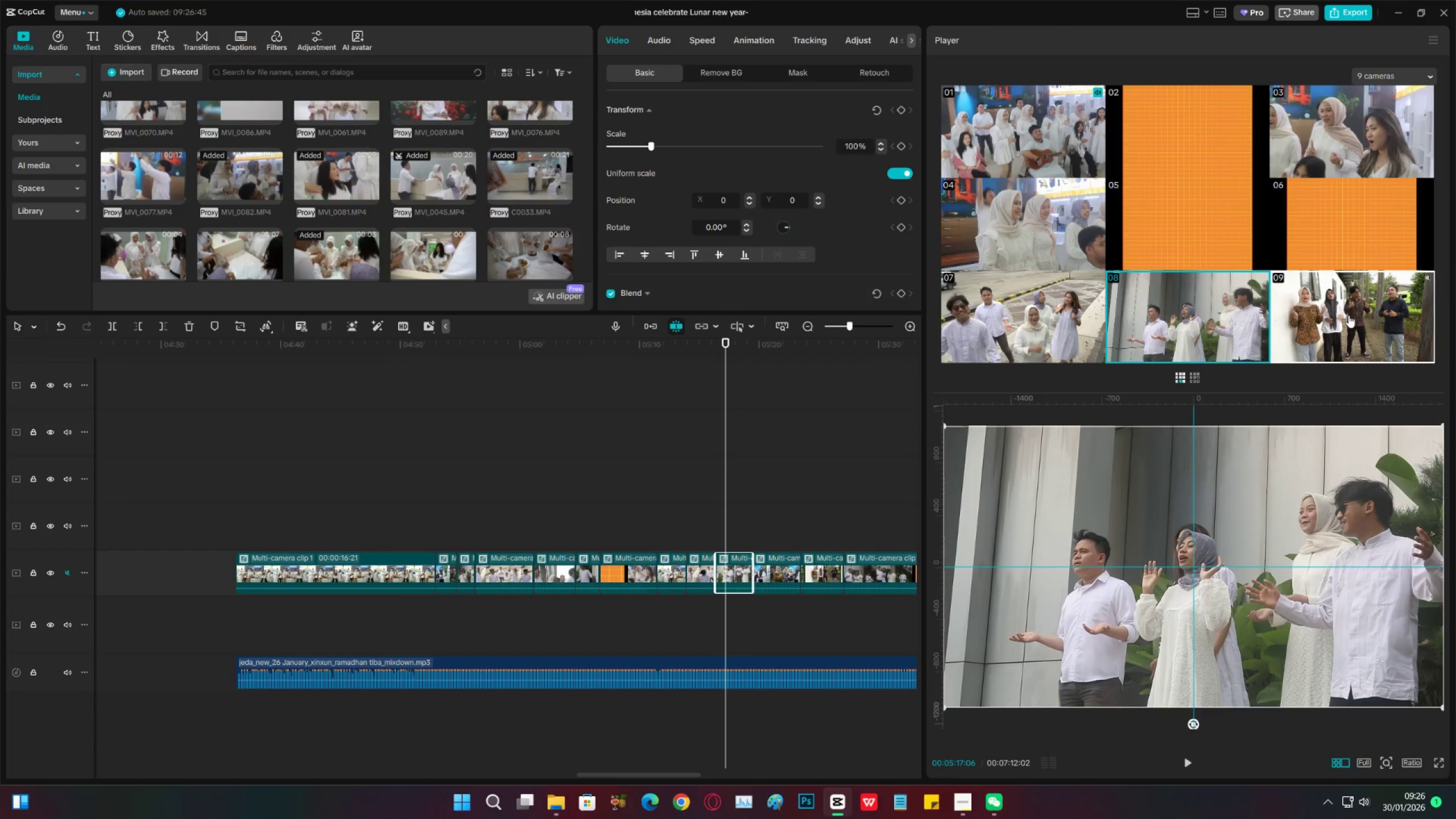 
double_click([721, 417])
 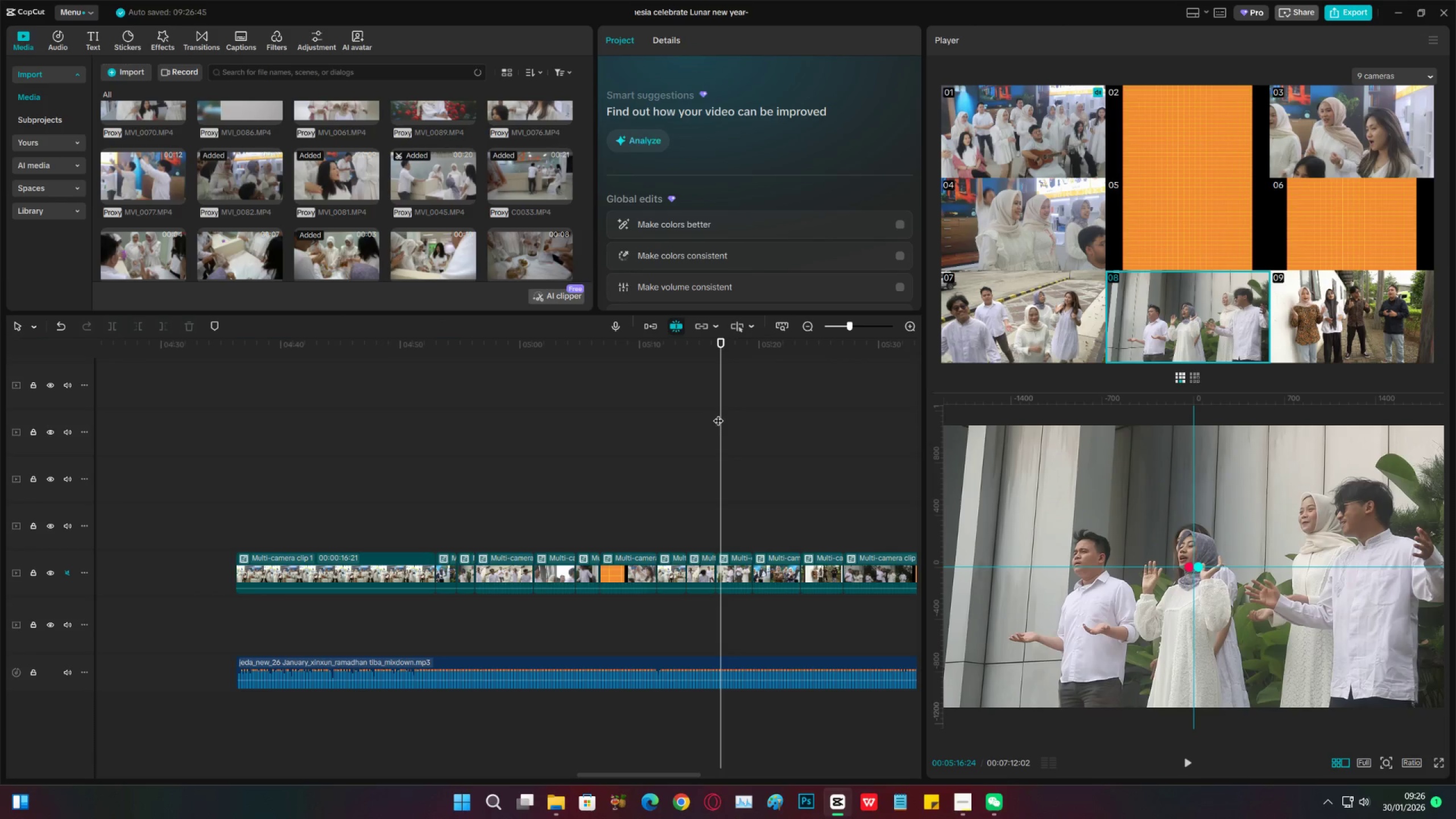 
left_click_drag(start_coordinate=[718, 413], to_coordinate=[729, 412])
 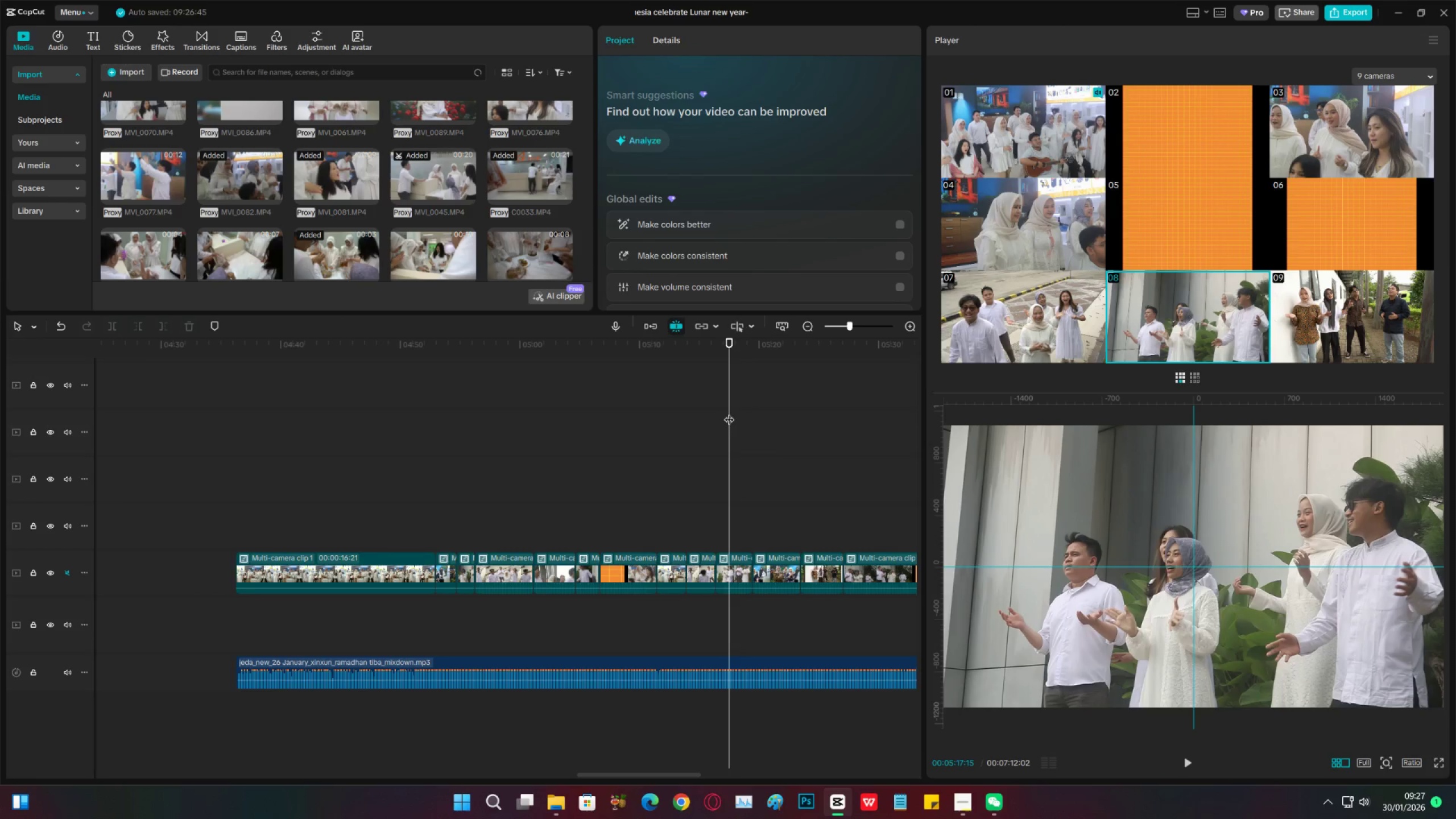 
left_click_drag(start_coordinate=[727, 494], to_coordinate=[721, 494])
 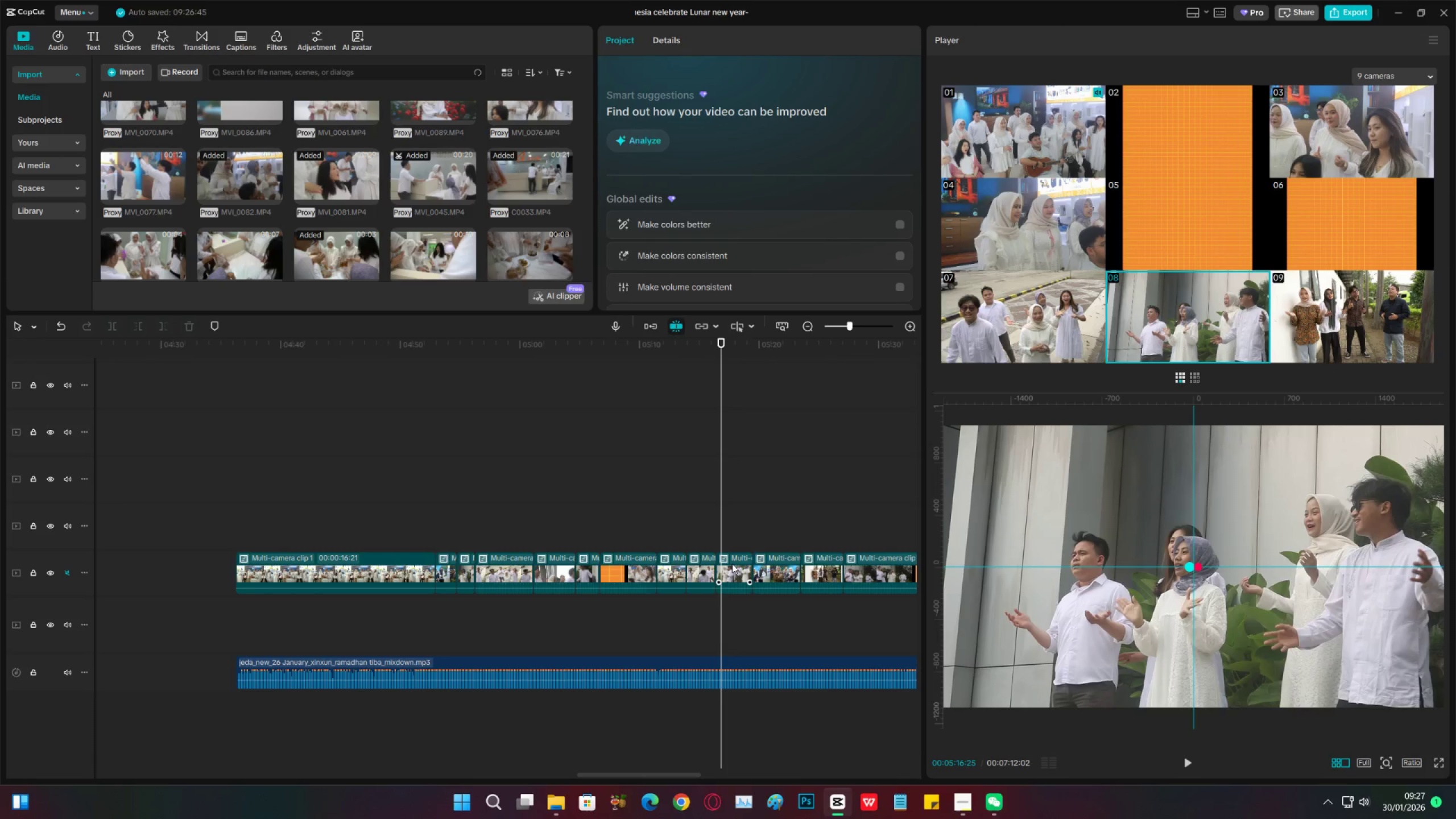 
left_click([732, 564])
 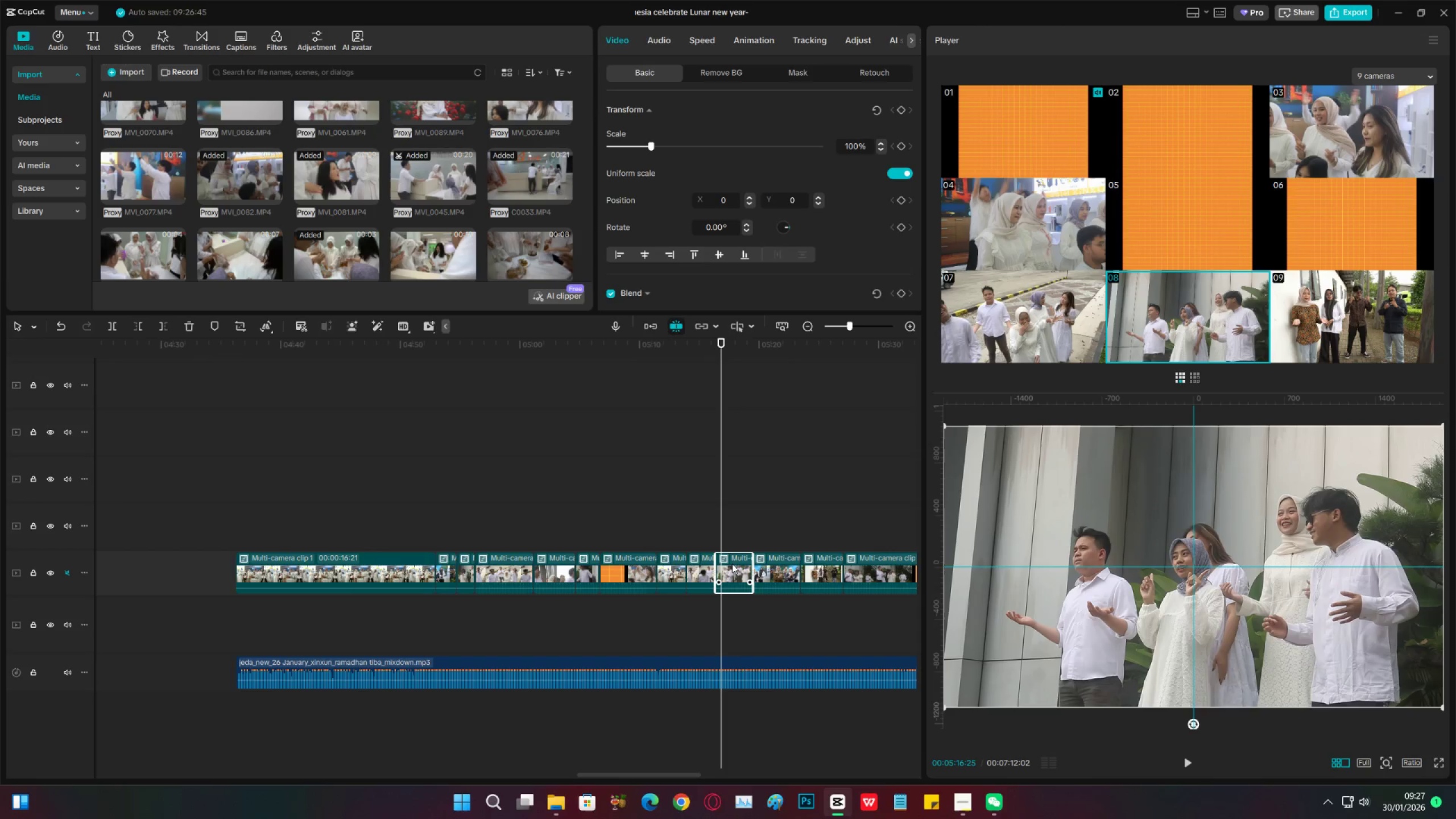 
key(ArrowLeft)
 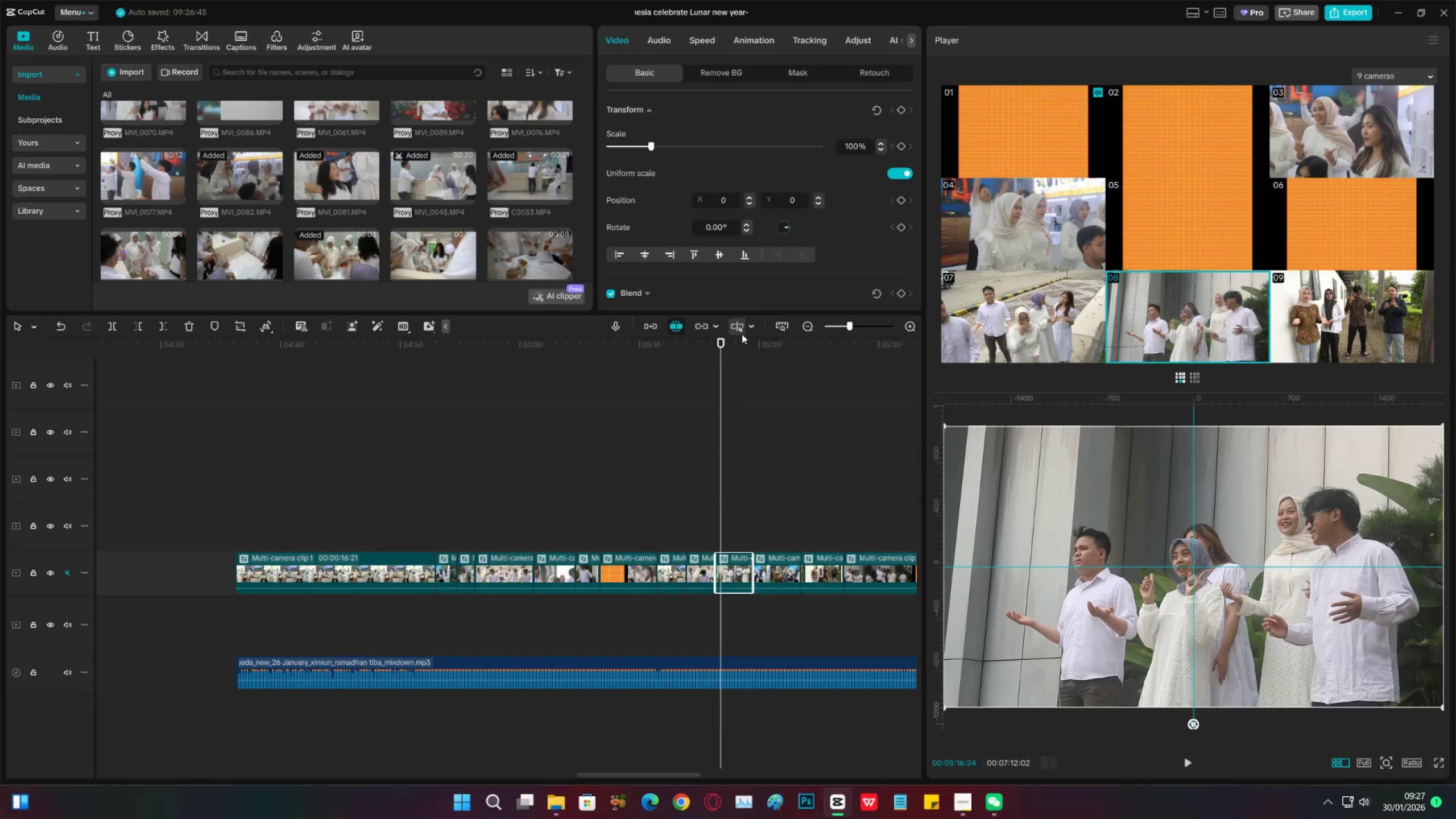 
key(Space)
 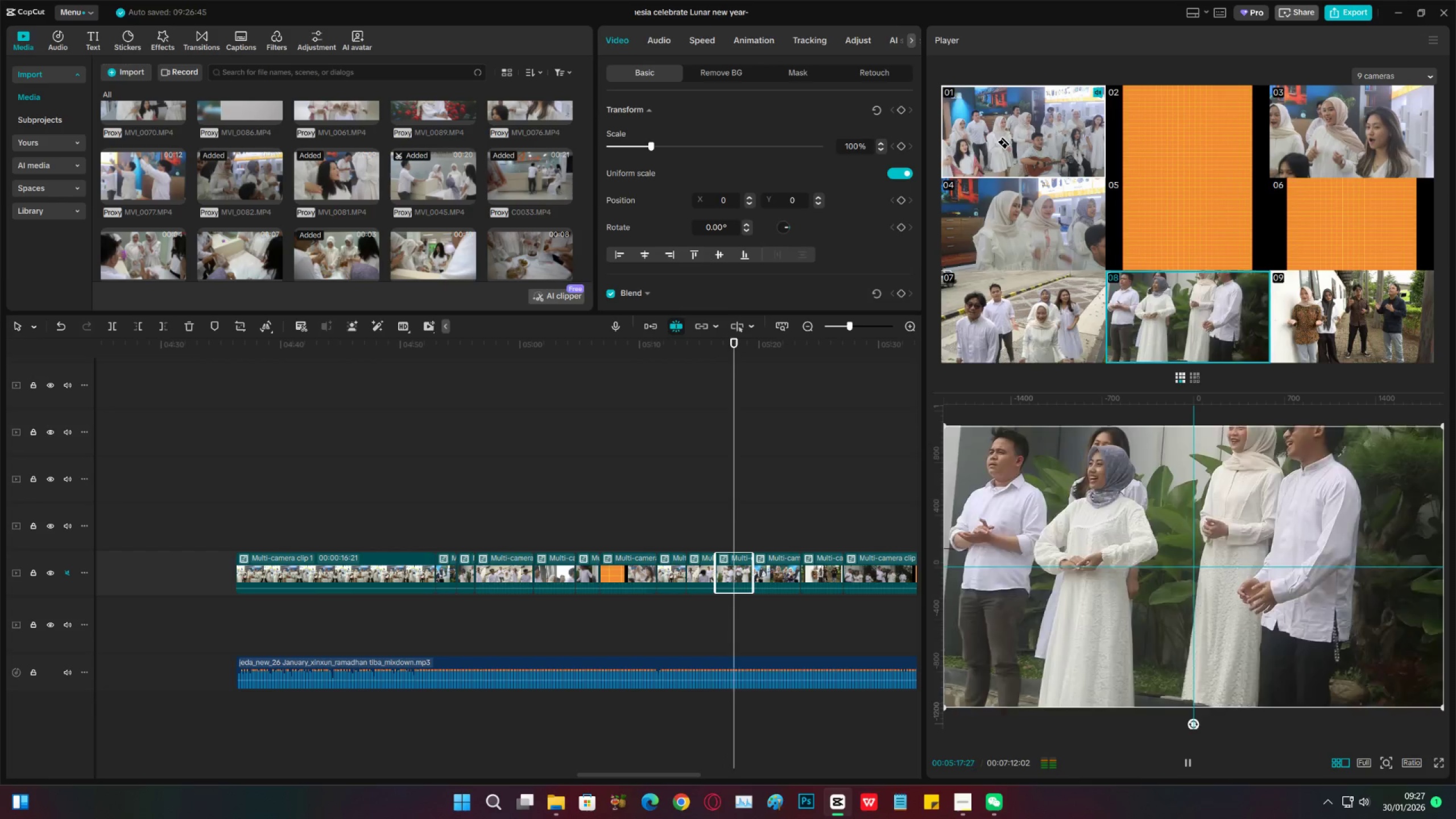 
left_click([1006, 143])
 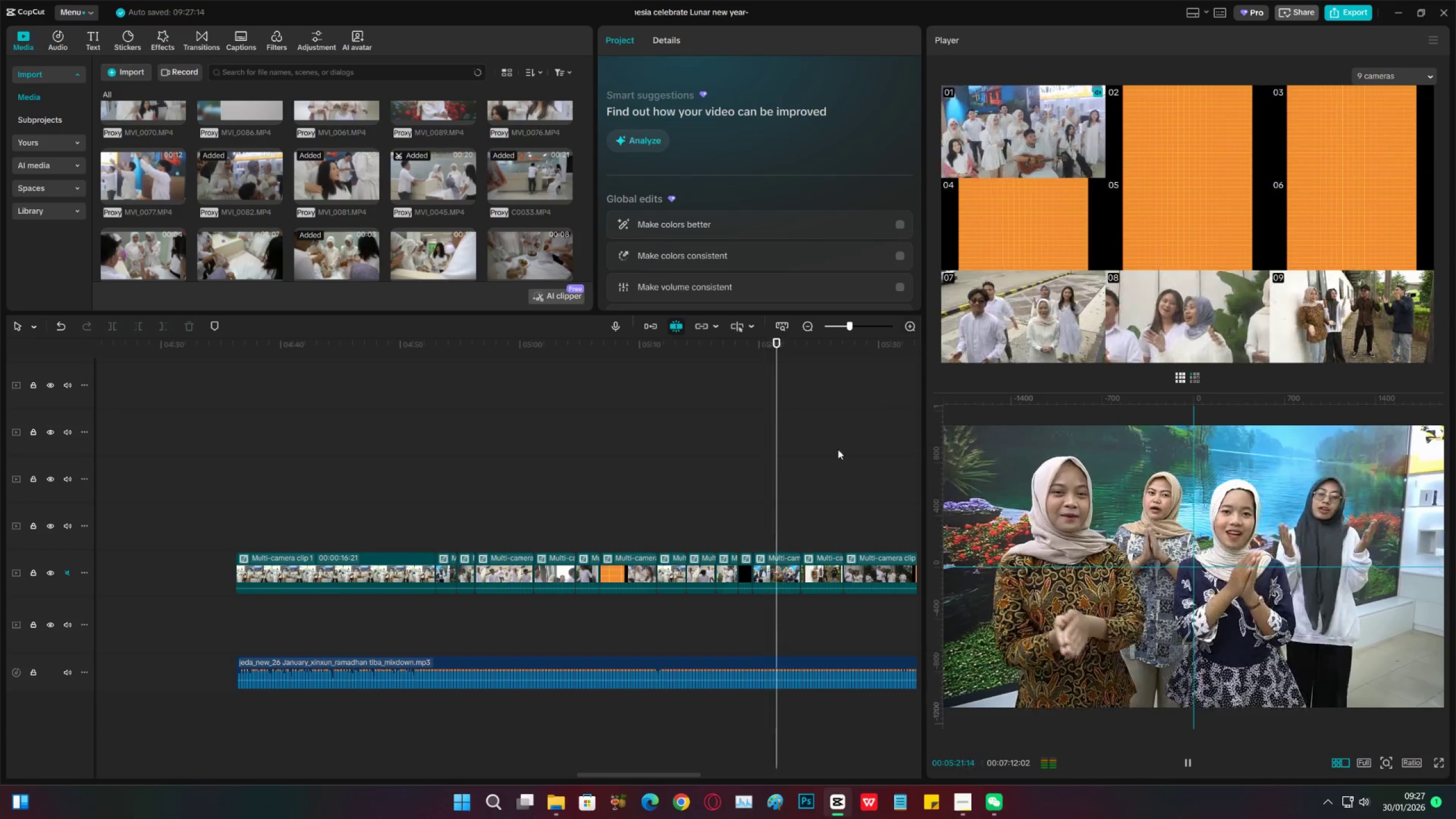 
key(Space)
 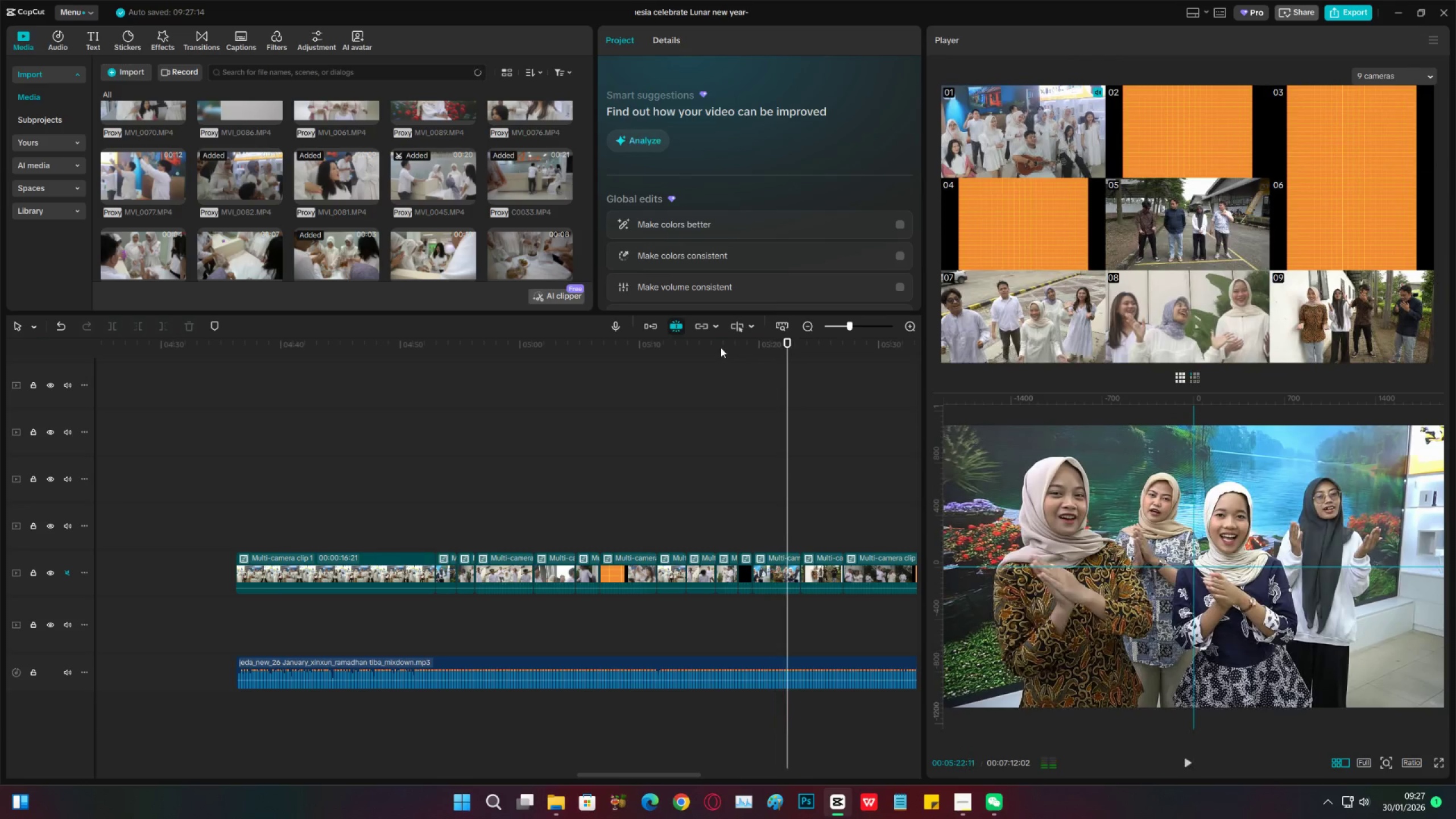 
left_click([721, 348])
 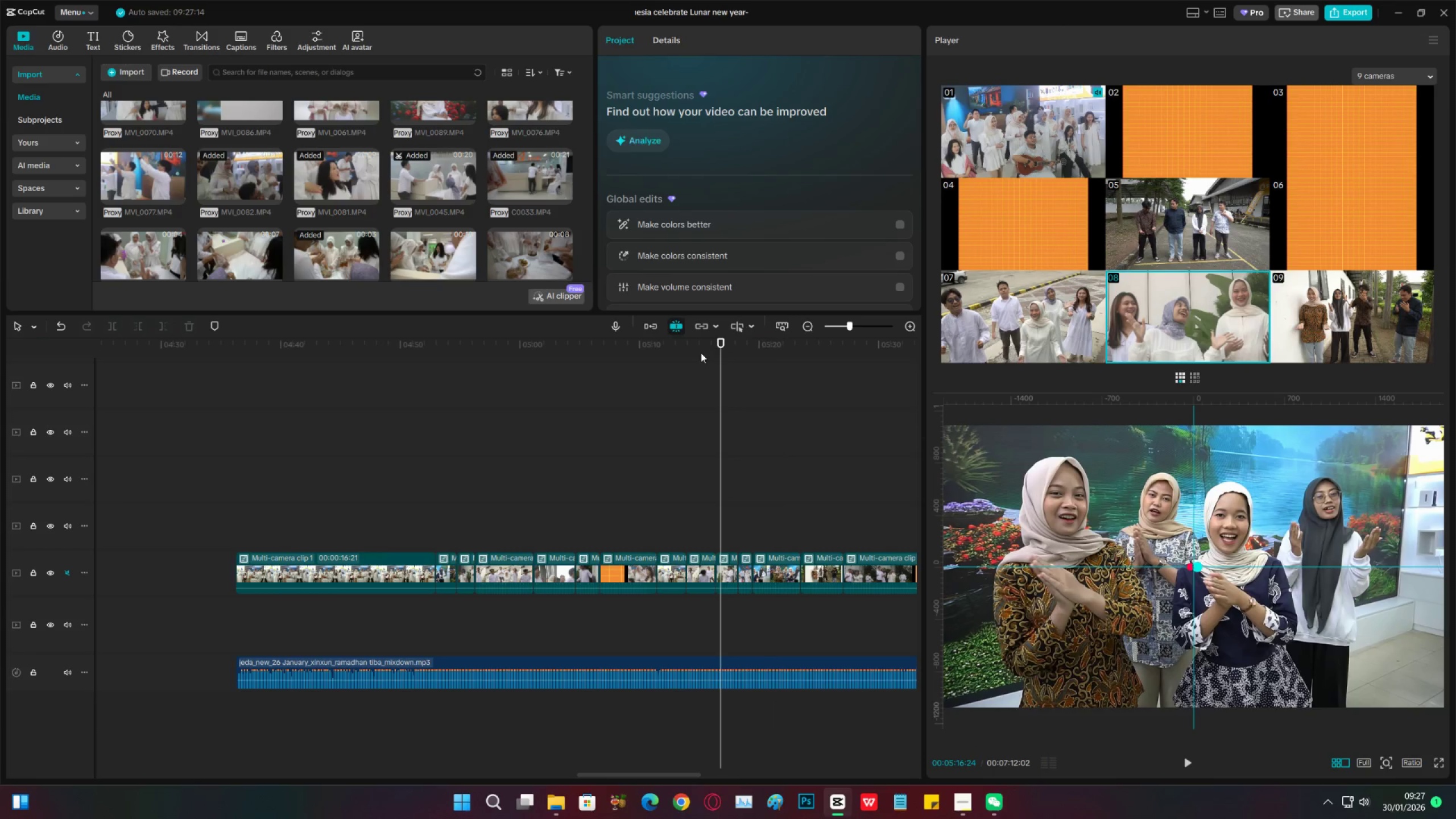 
left_click([697, 355])
 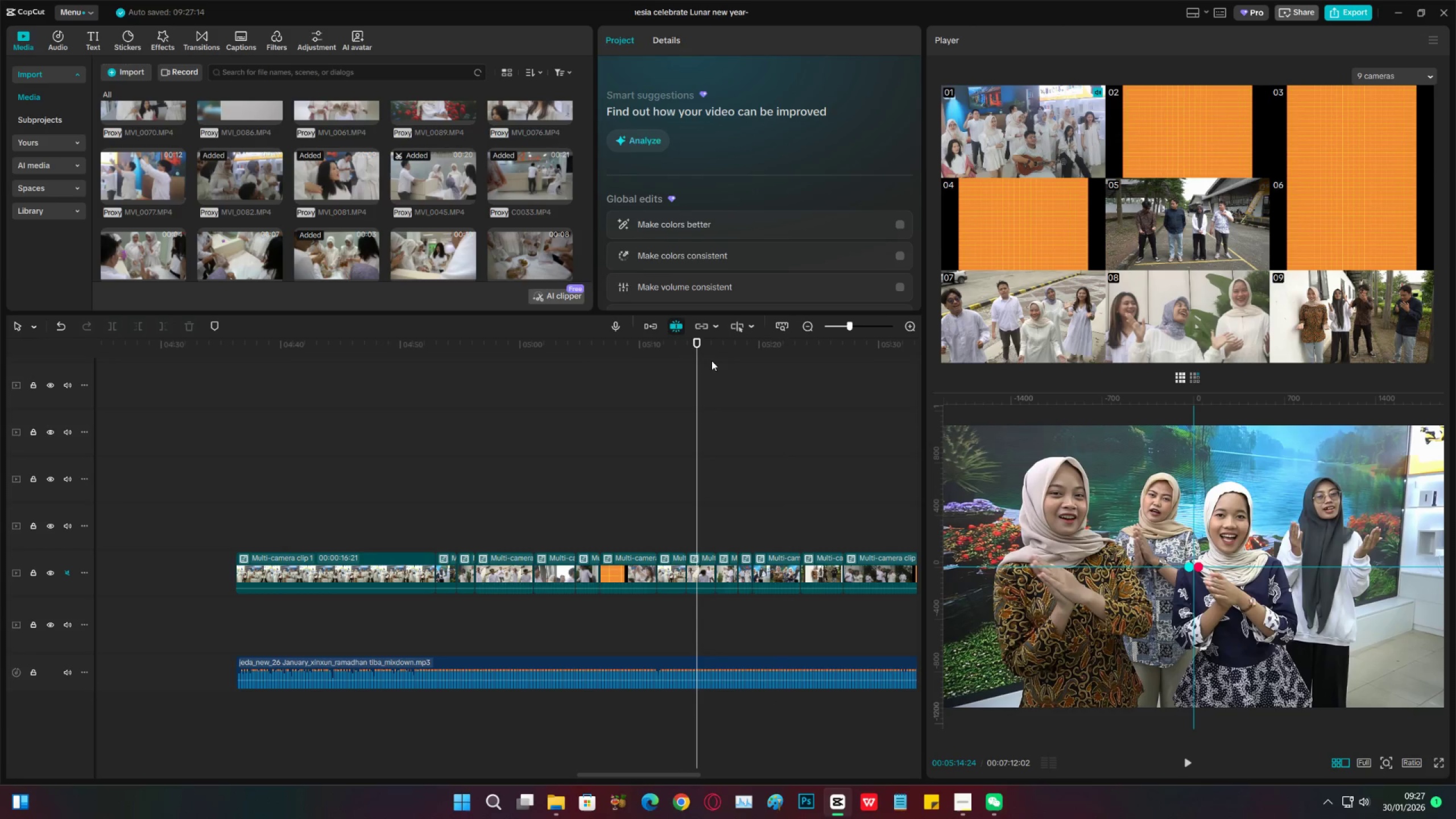 
key(Space)
 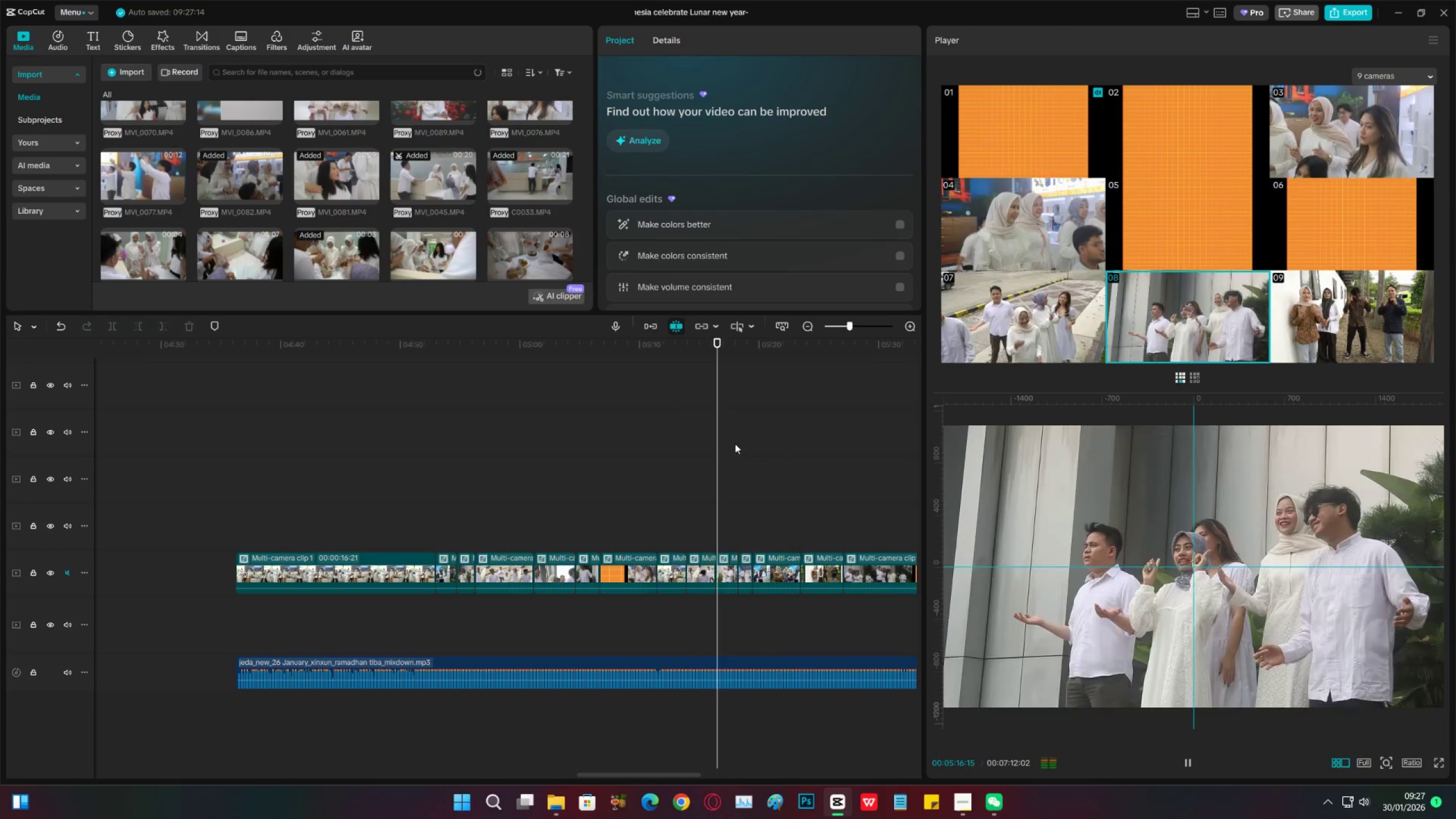 
wait(5.82)
 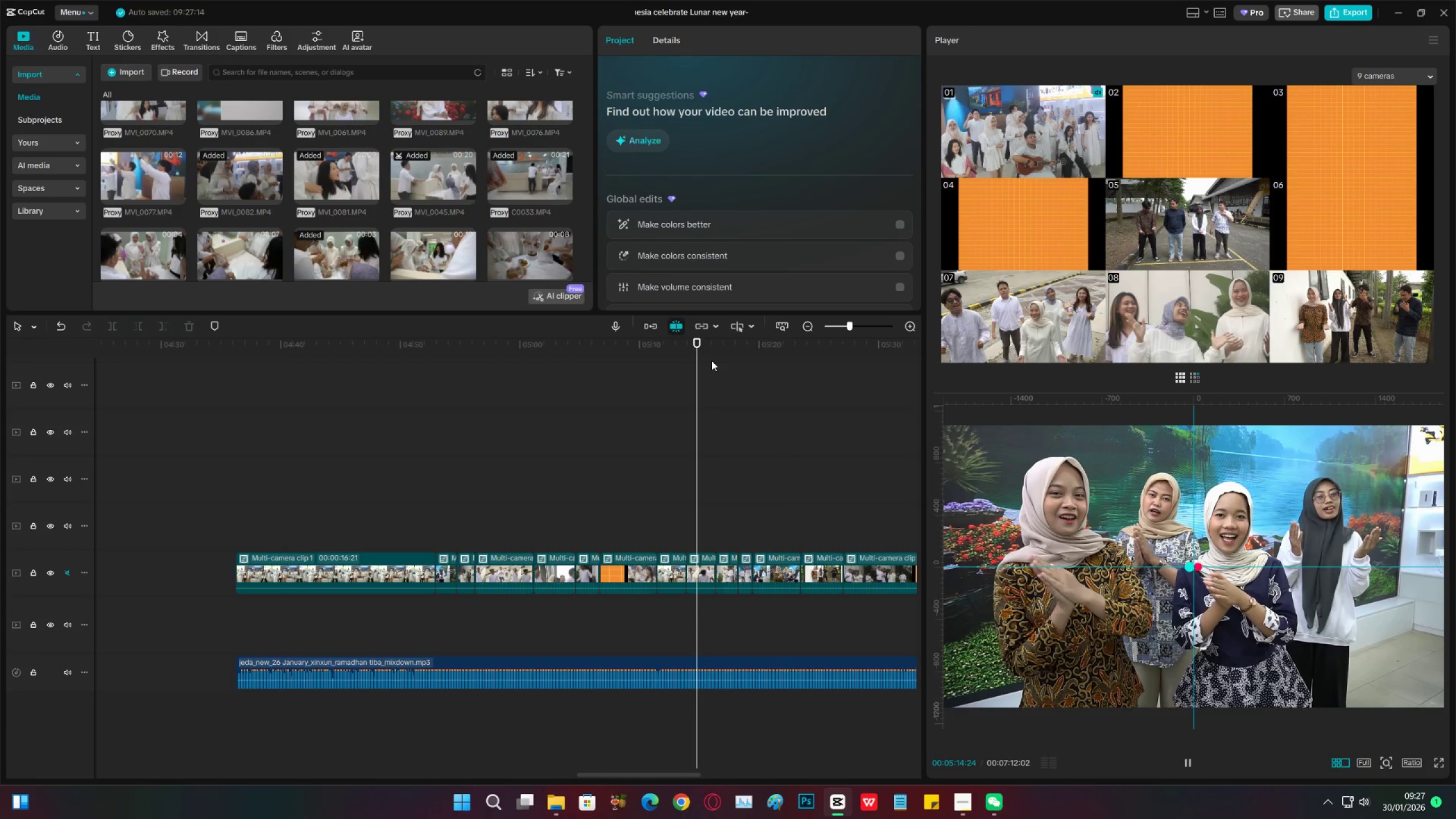 
key(Space)
 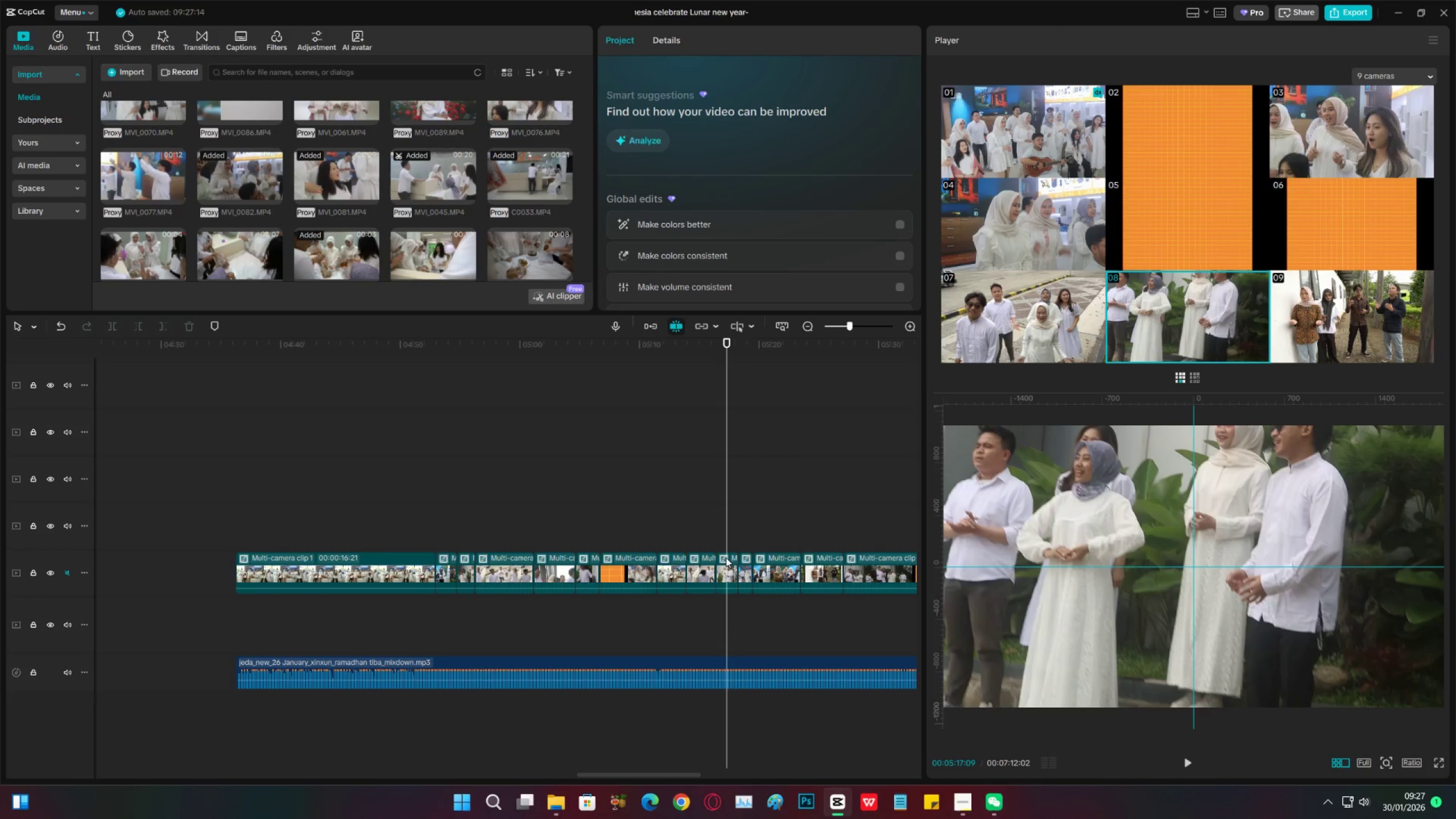 
double_click([726, 562])
 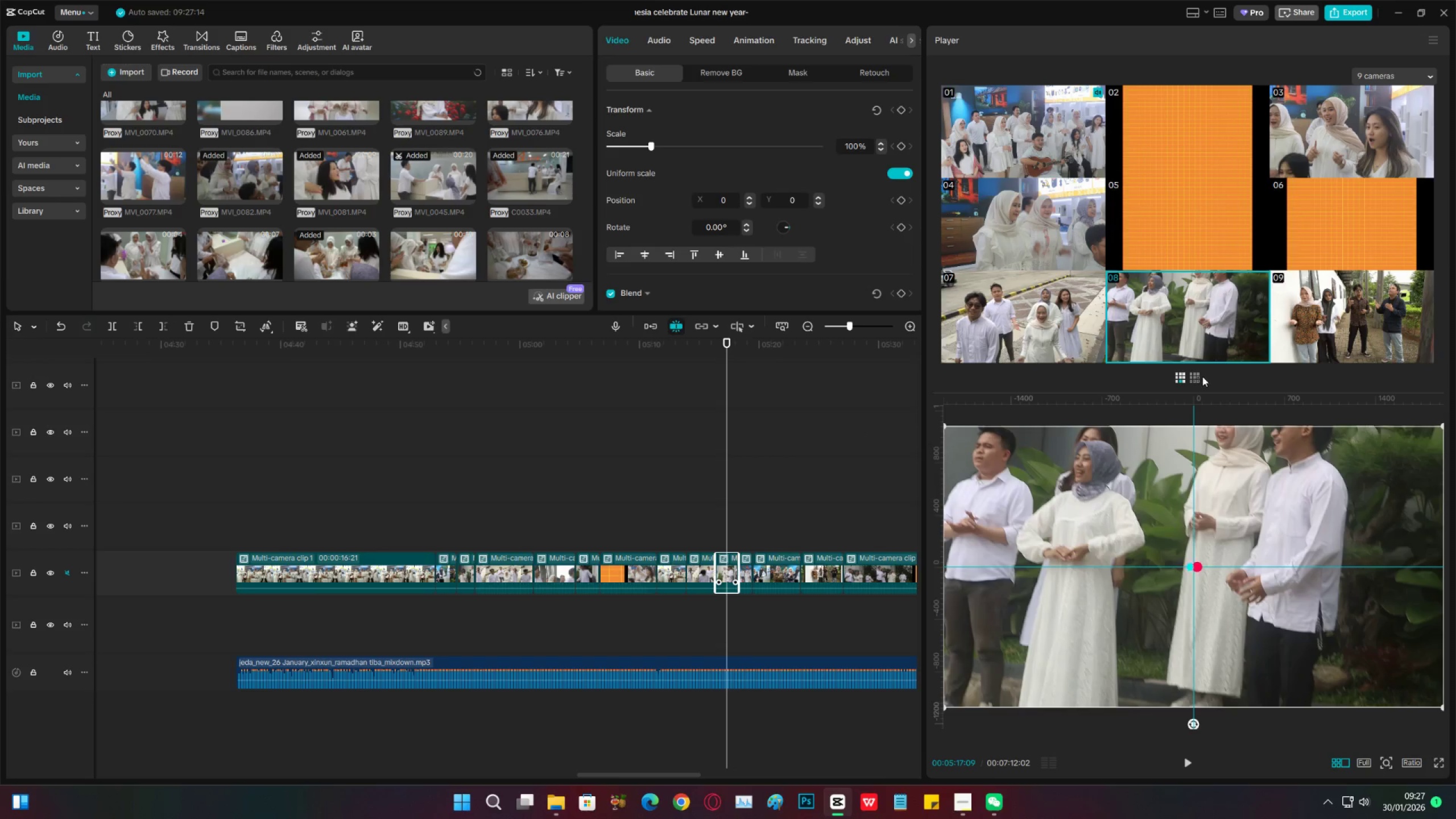 
left_click([1195, 377])
 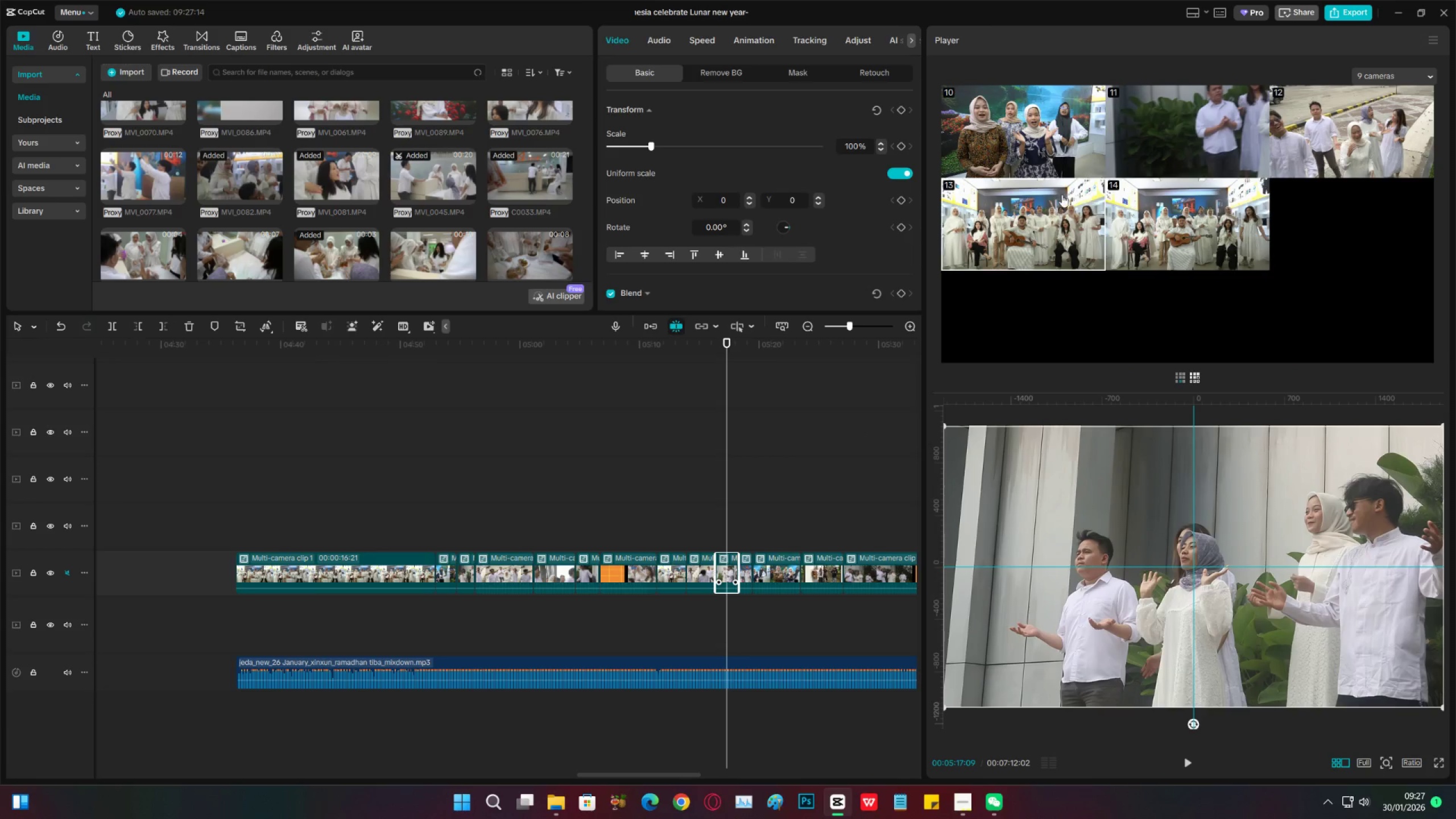 
wait(6.83)
 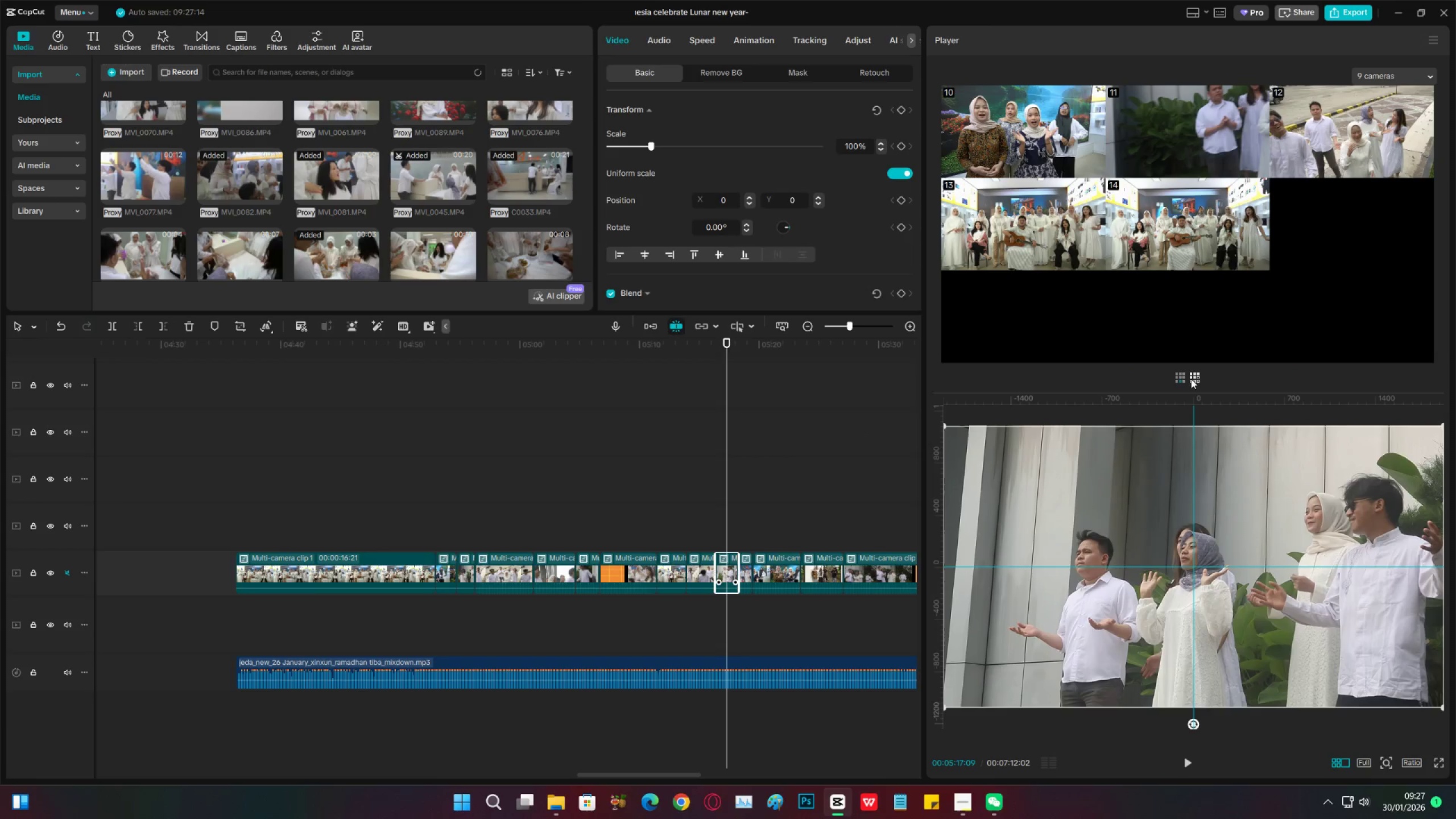 
left_click([1177, 377])
 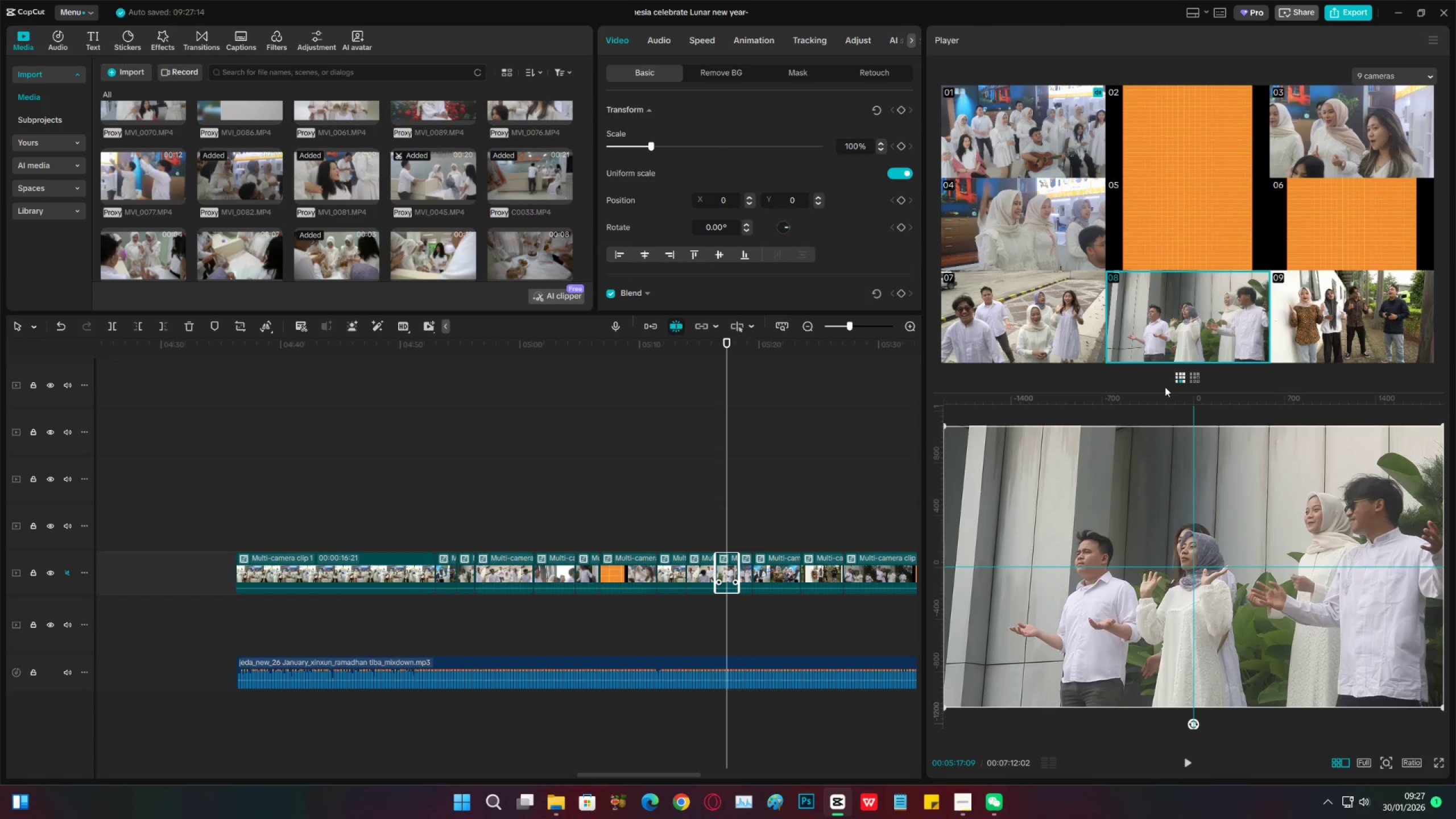 
left_click([1194, 380])
 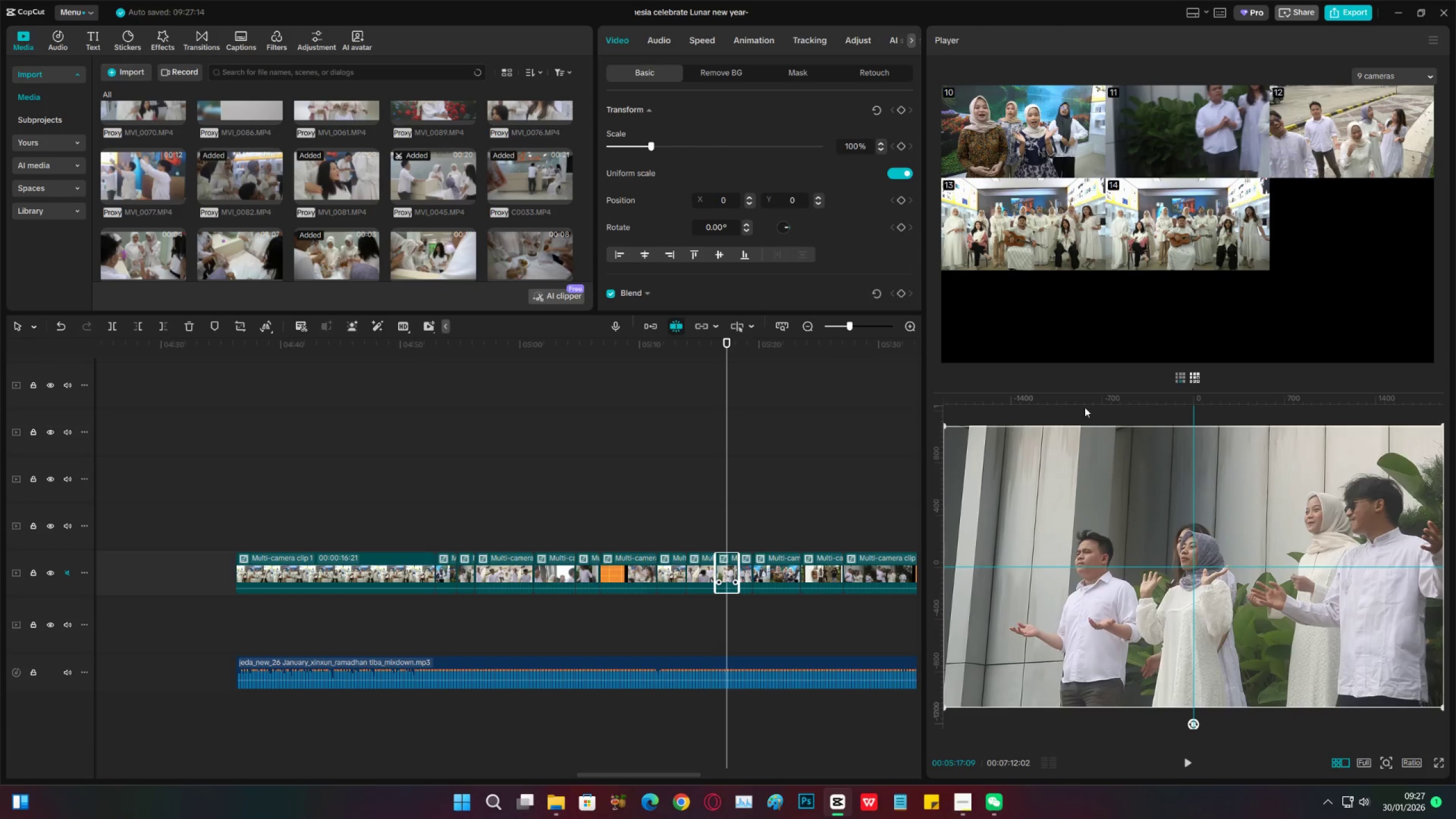 
wait(7.58)
 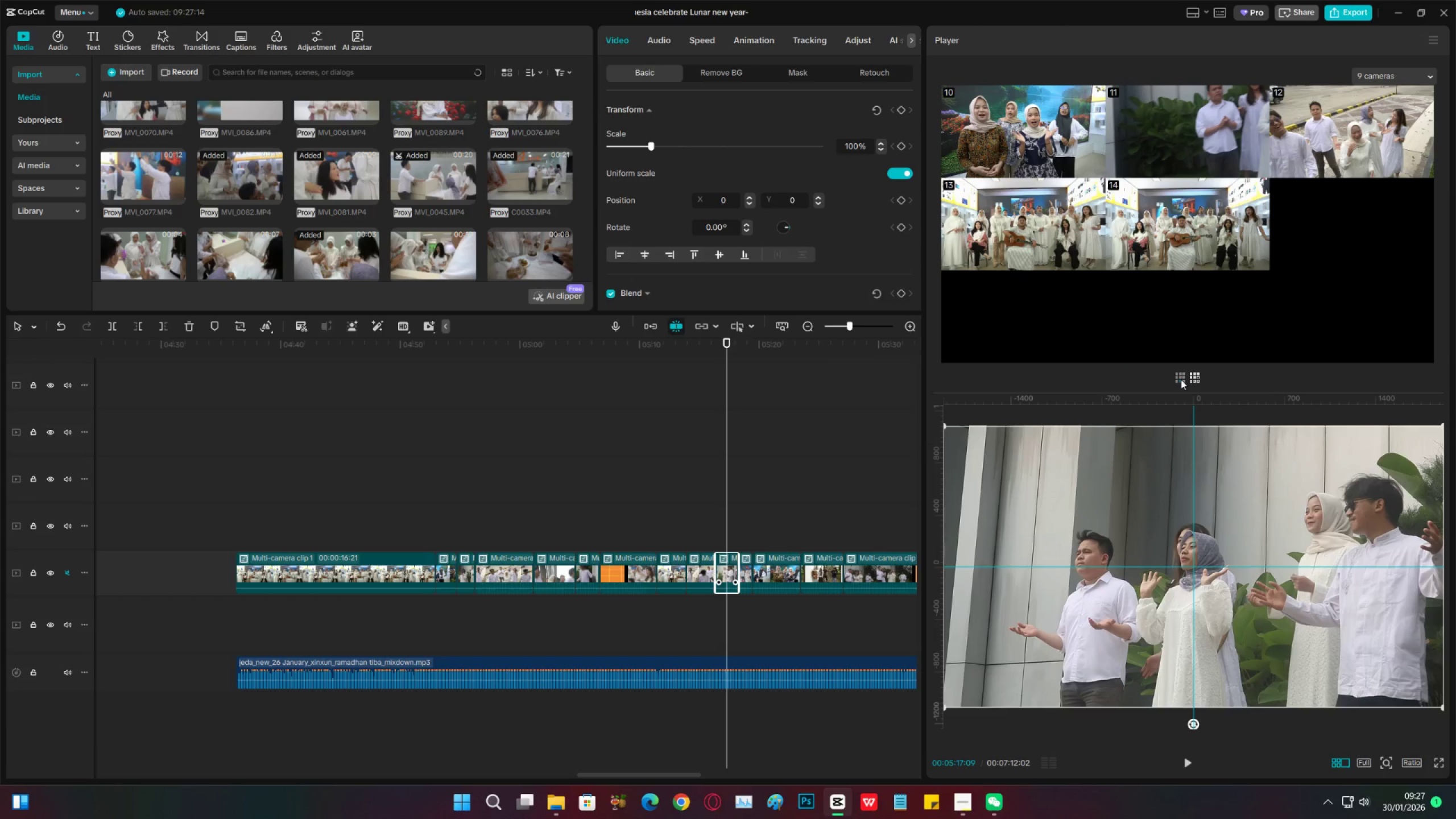 
key(Control+Z)
 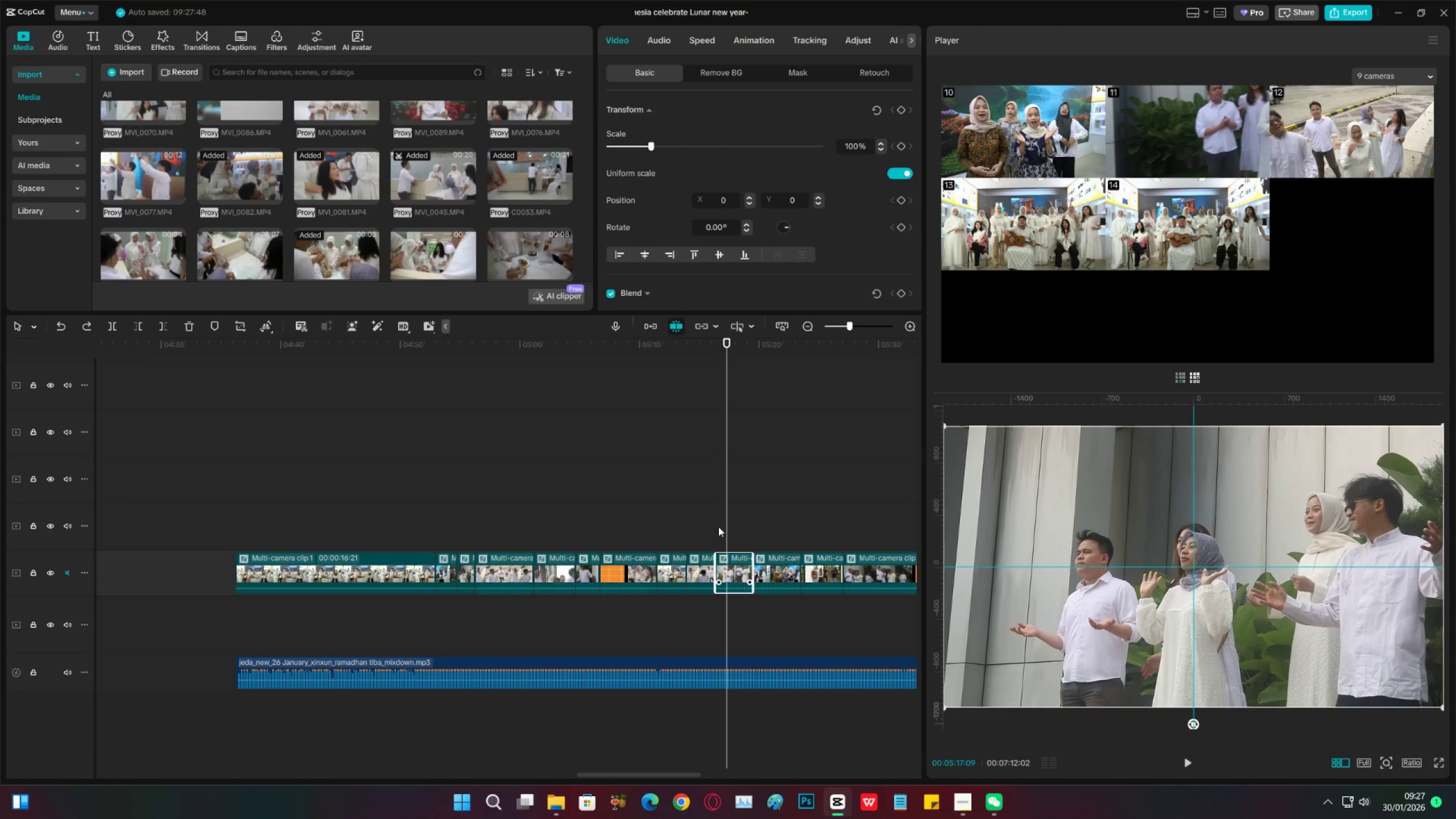 
key(Control+Z)
 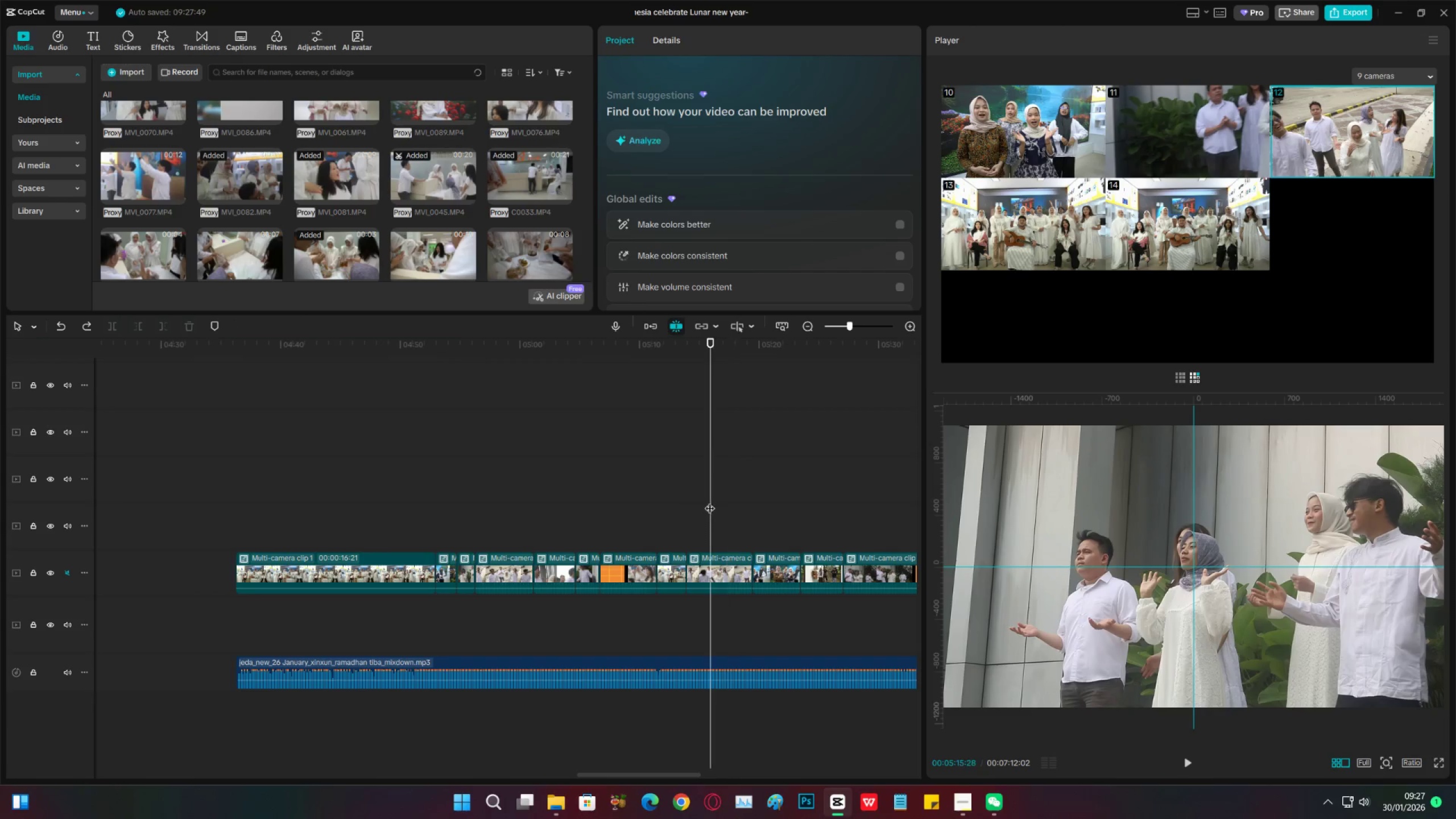 
double_click([701, 499])
 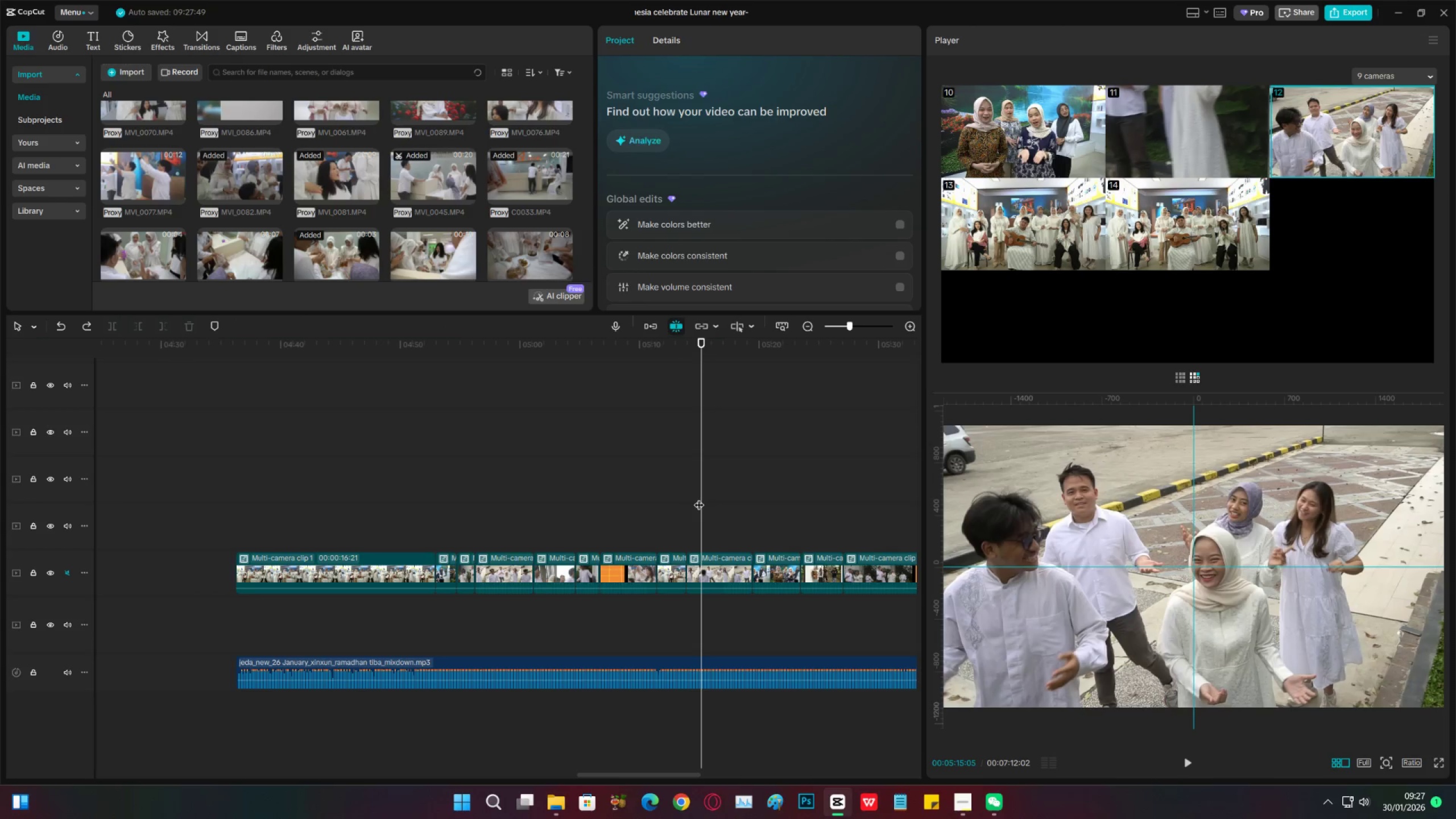 
key(Control+S)
 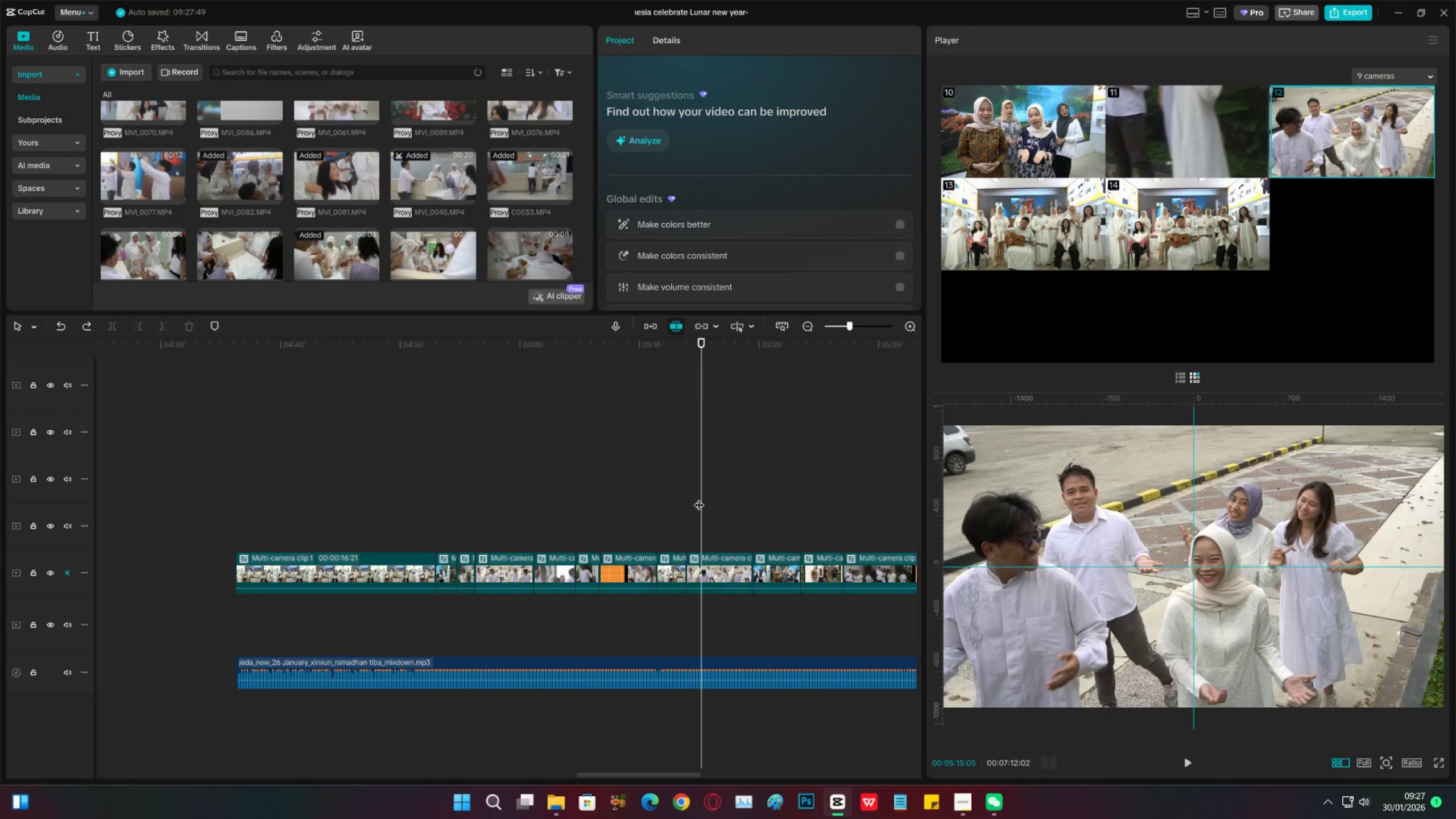 
key(Control+S)
 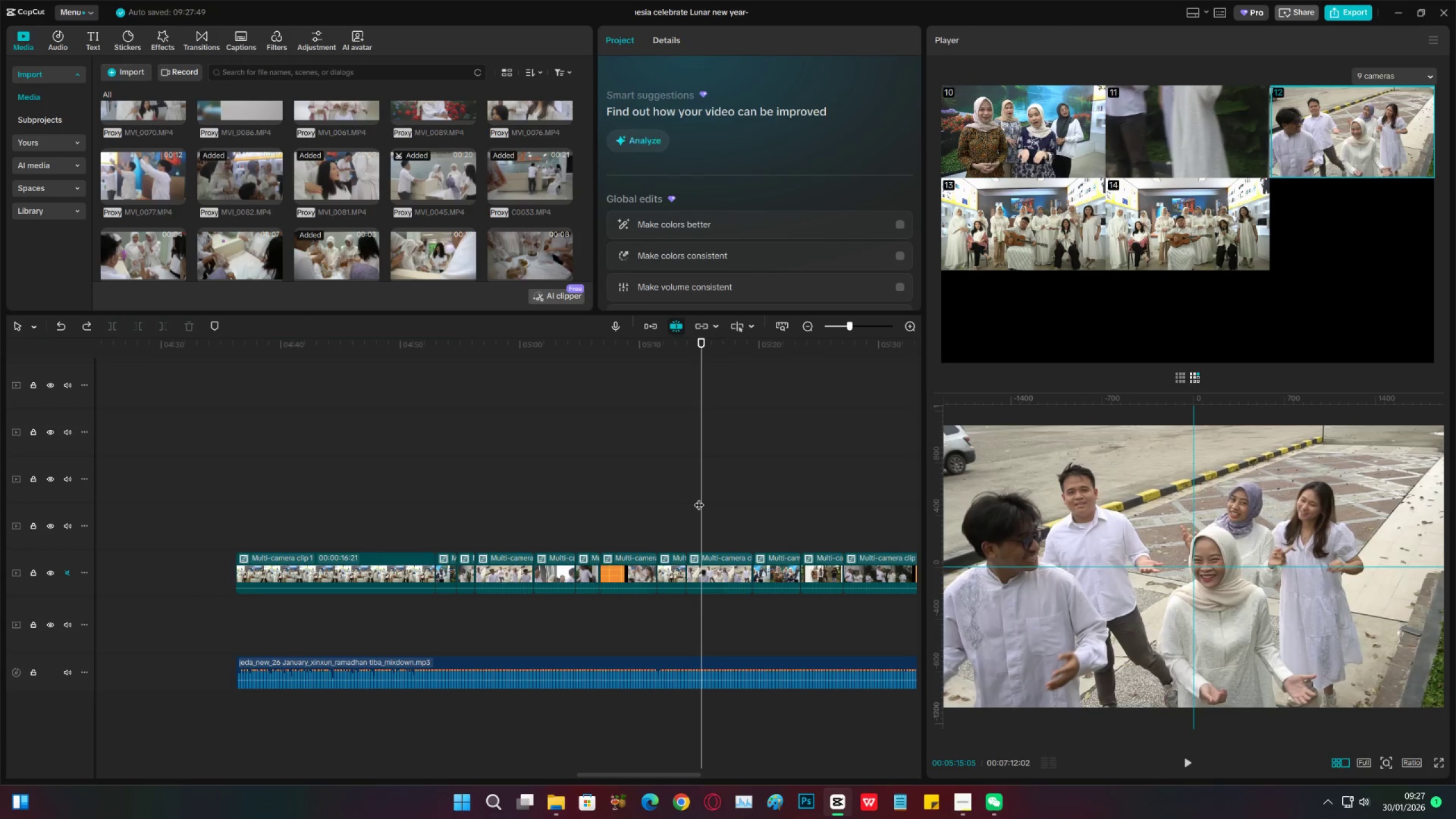 
key(Space)
 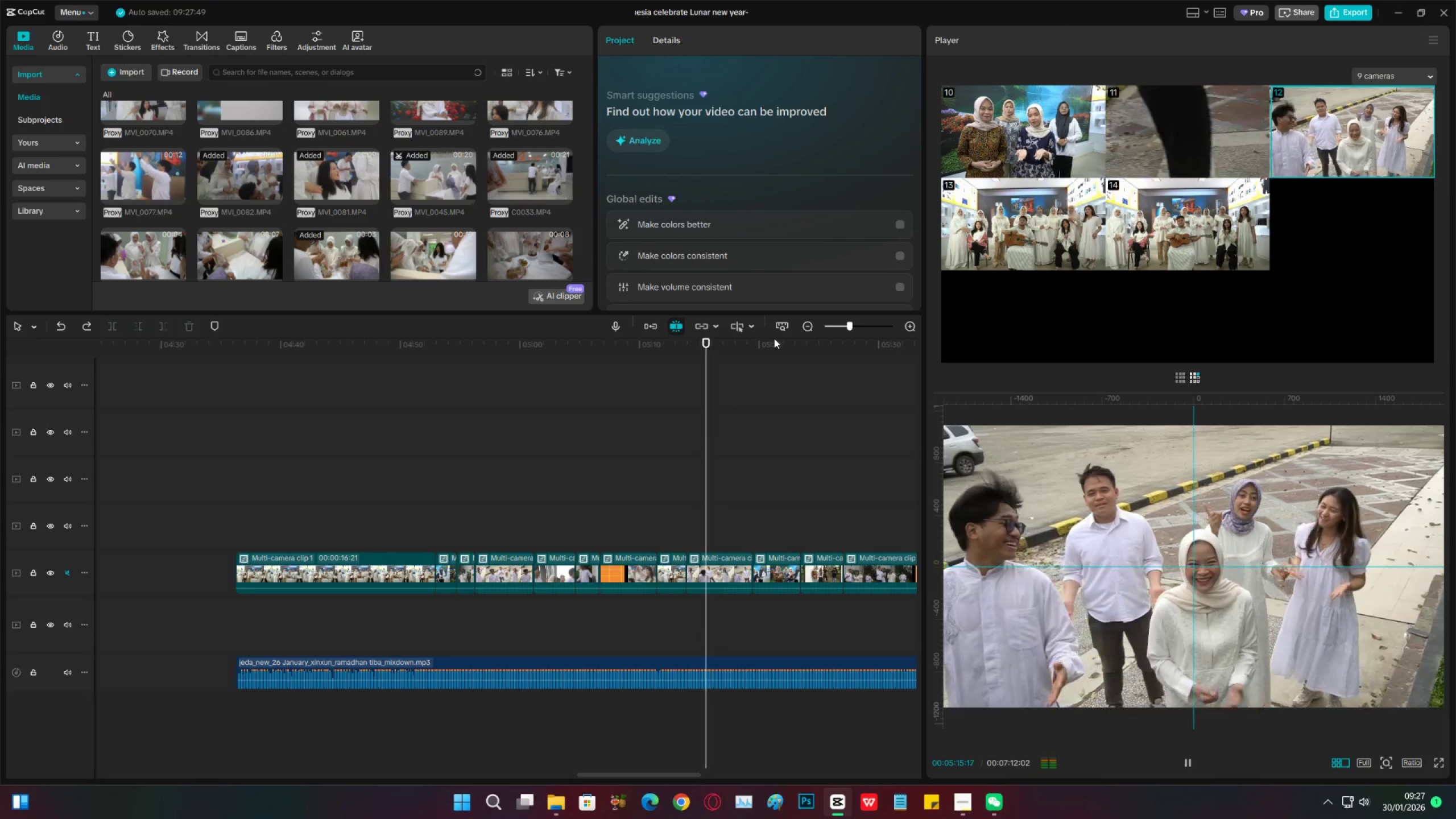 
key(Space)
 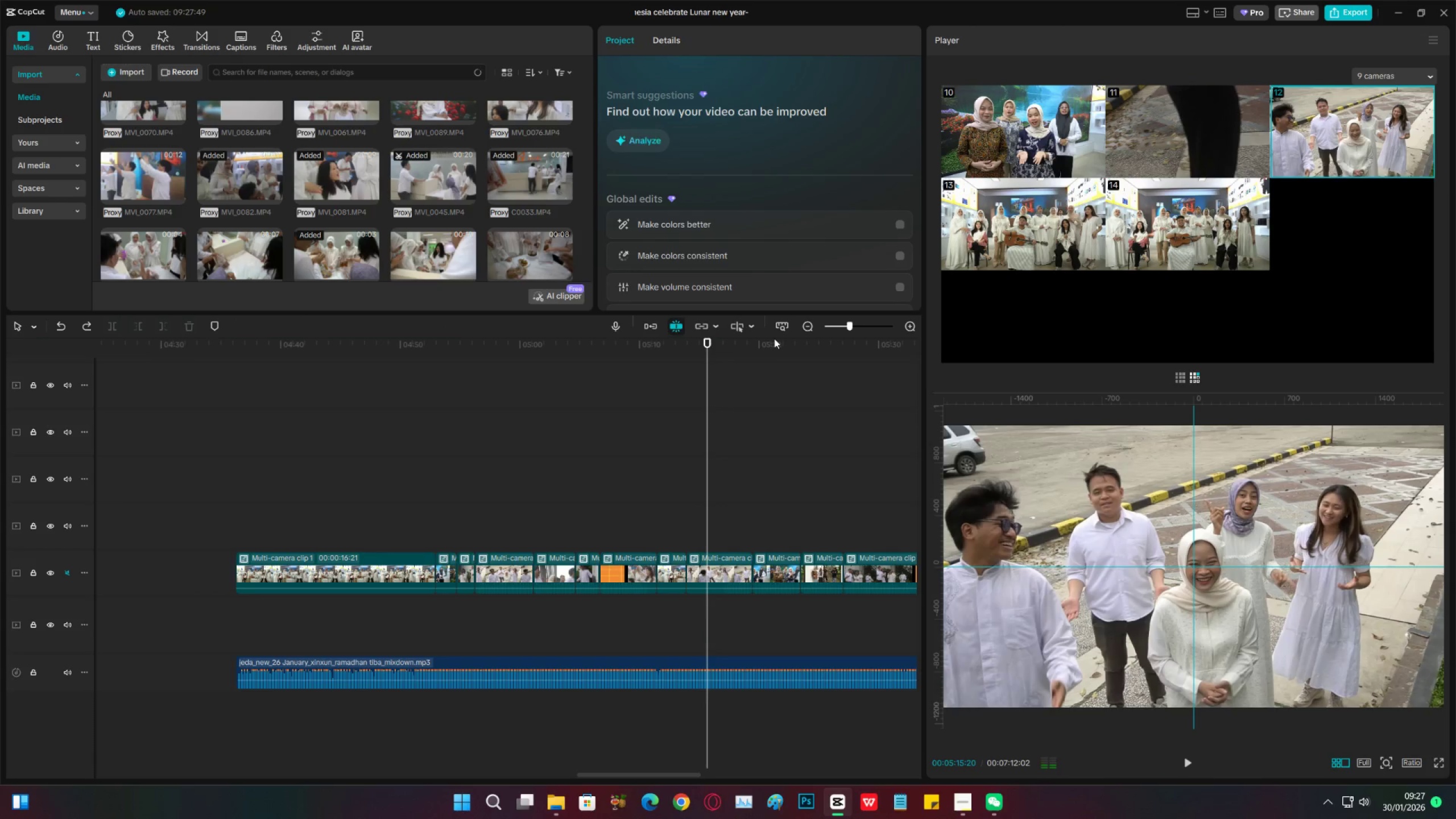 
key(Control+ControlLeft)
 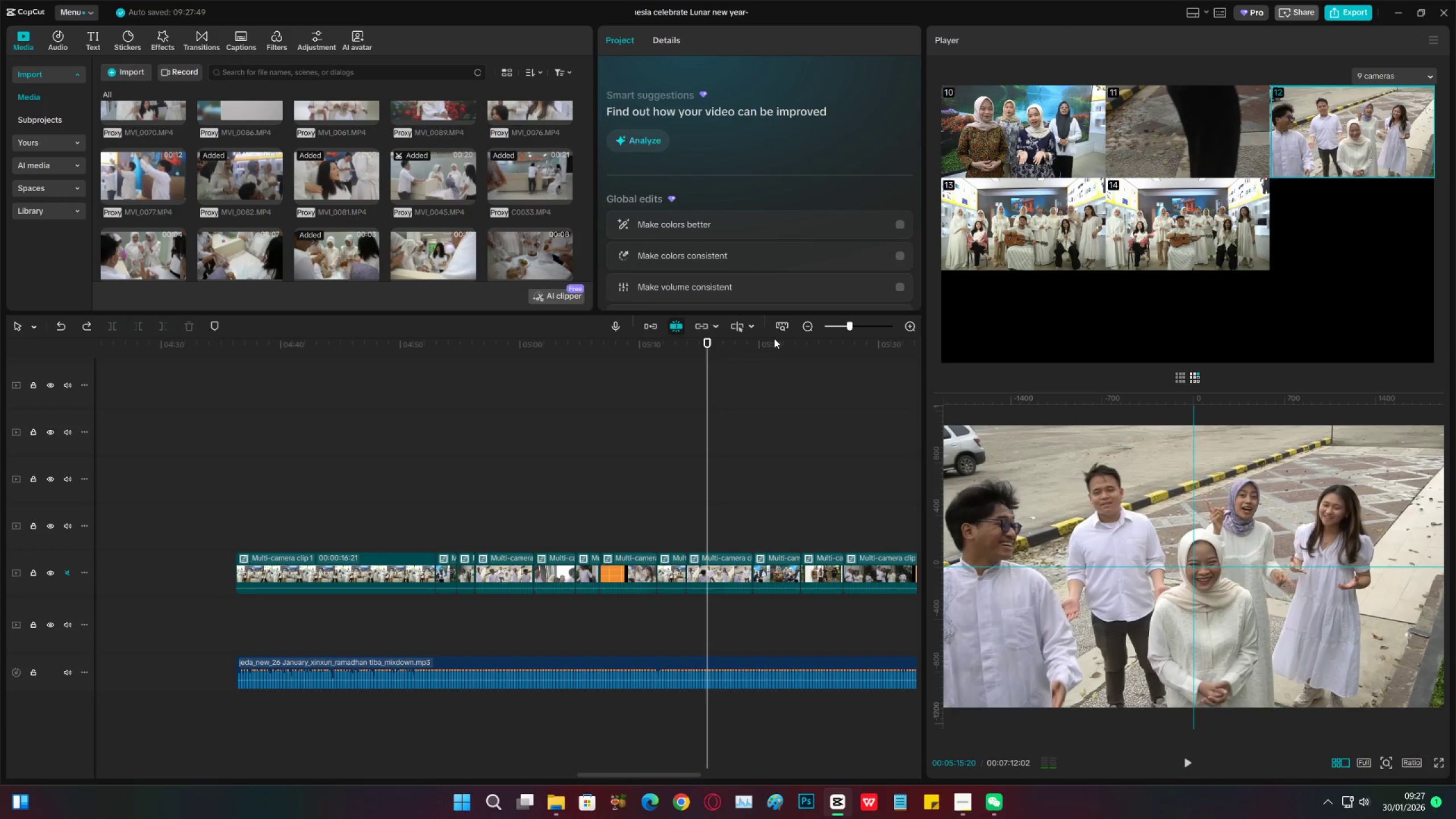 
key(Control+S)
 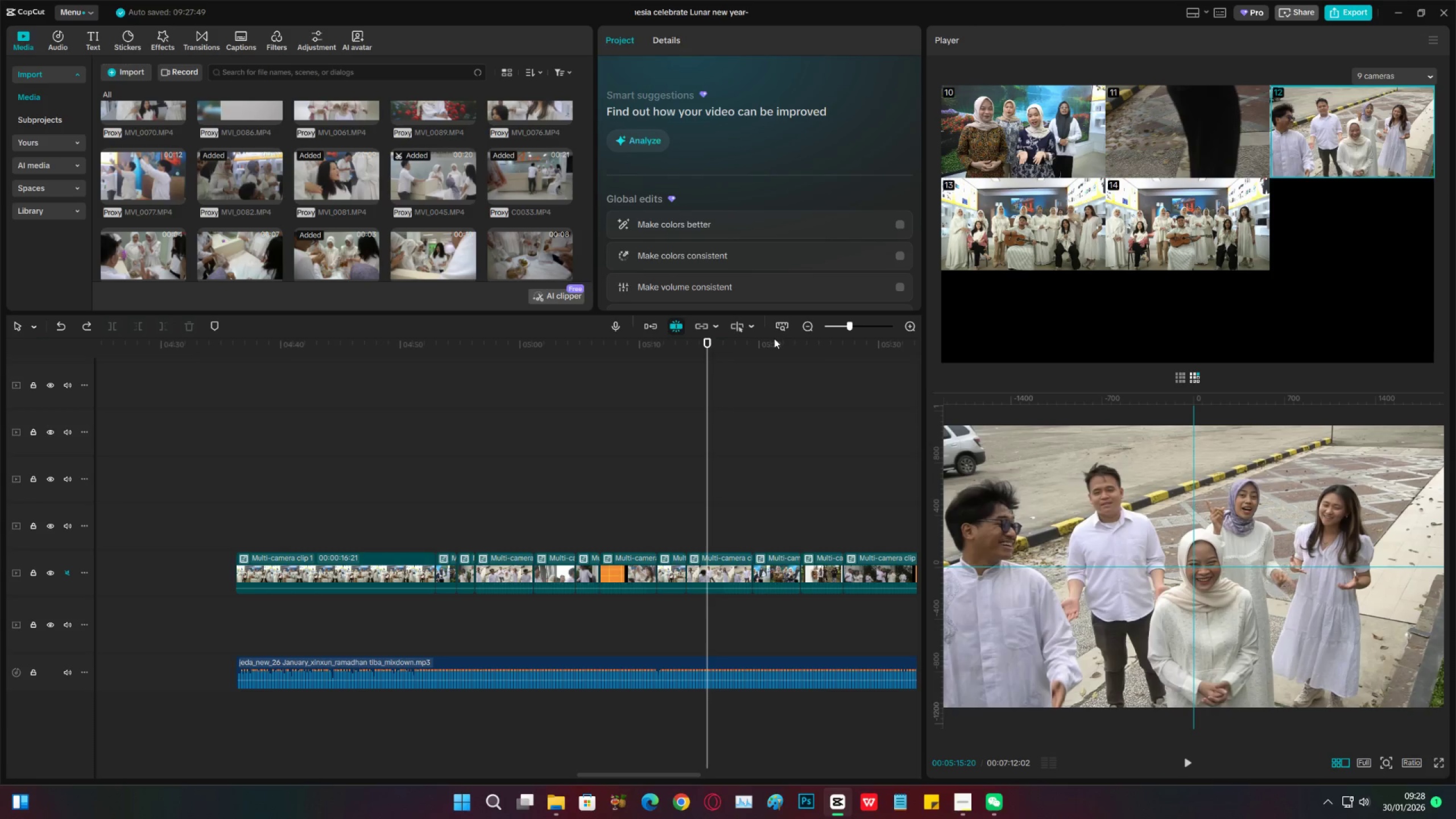 
wait(6.91)
 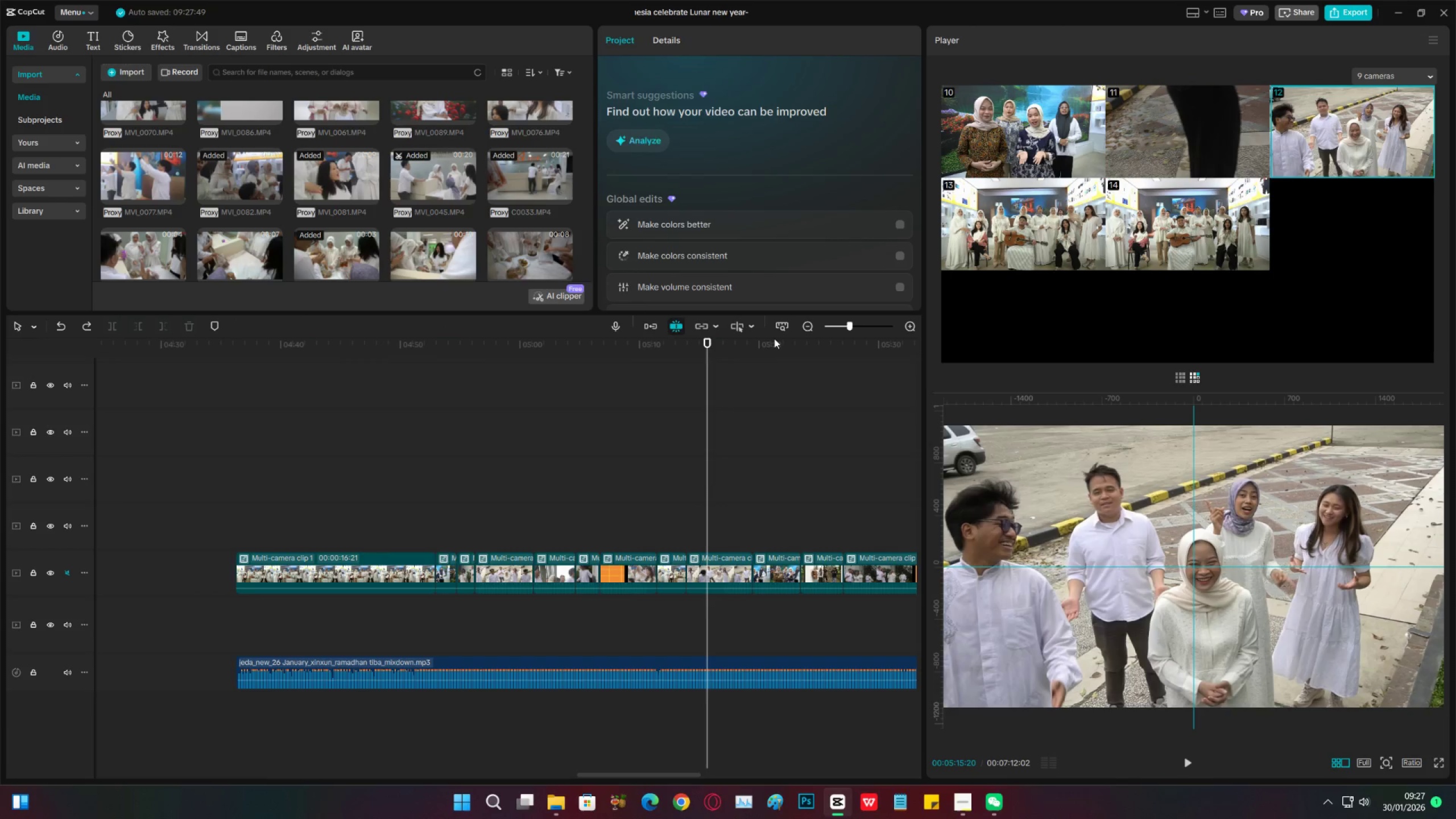 
left_click([667, 446])
 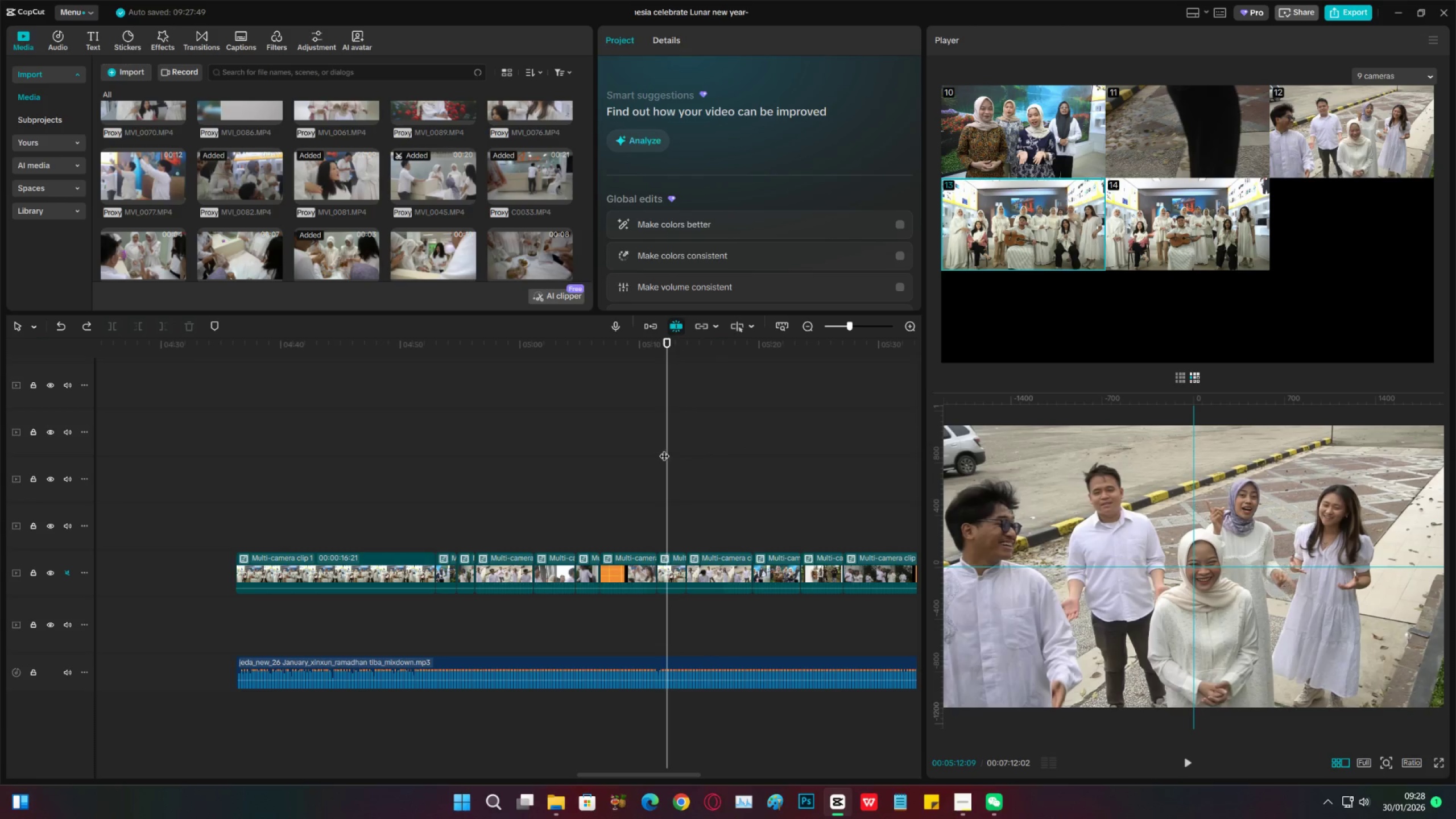 
key(Control+S)
 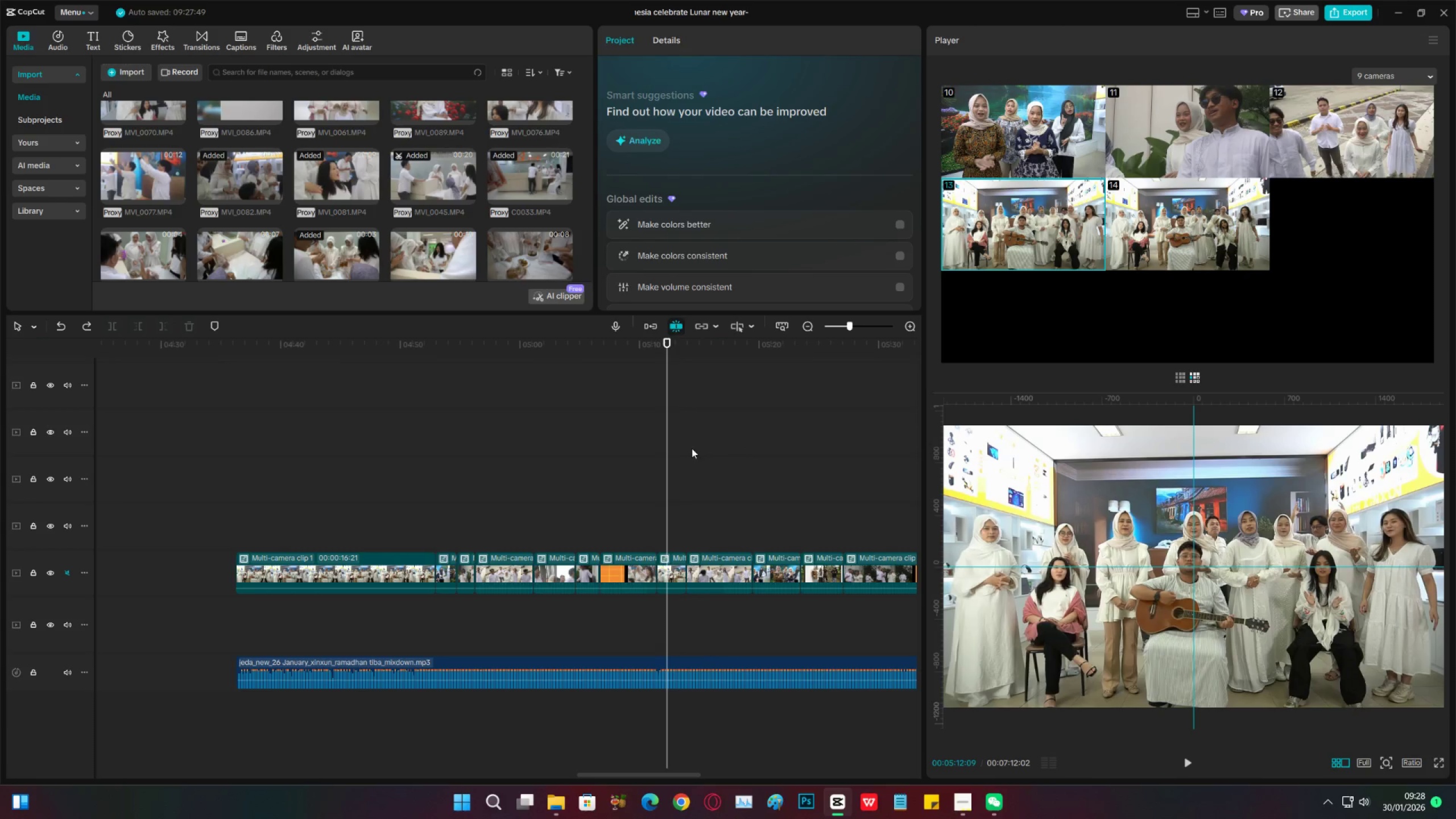 
wait(5.05)
 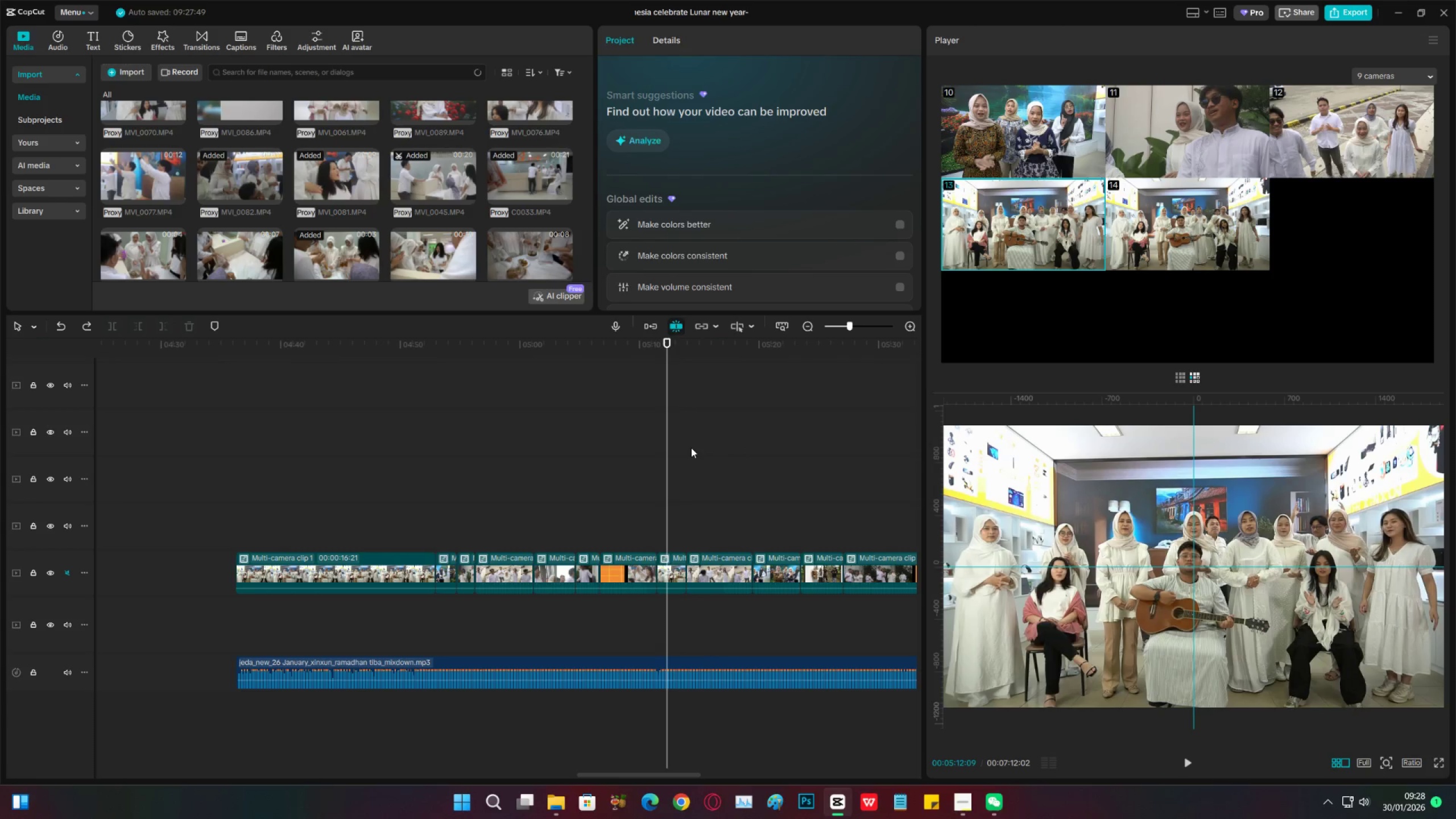 
left_click([630, 455])
 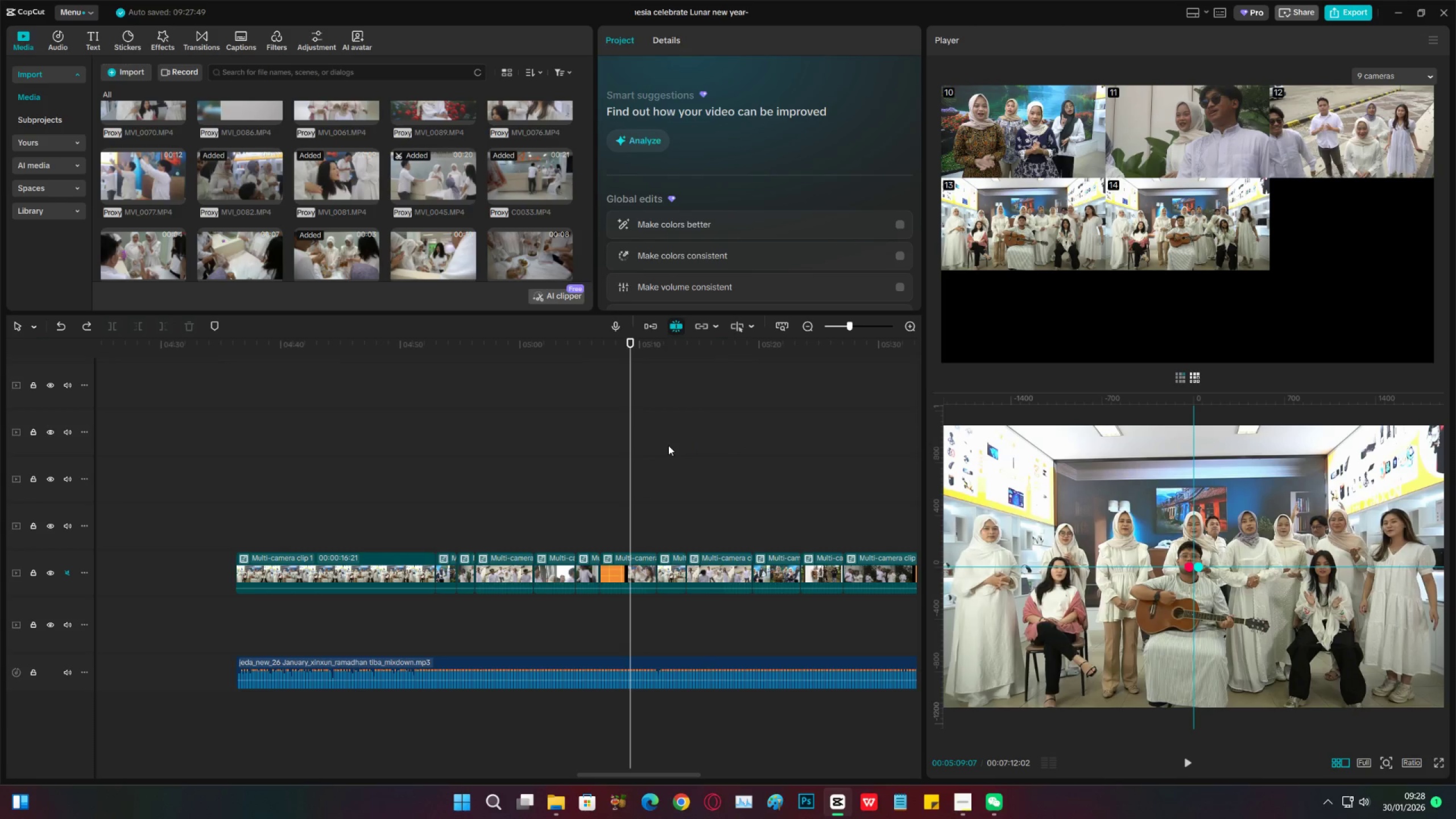 
left_click([668, 445])
 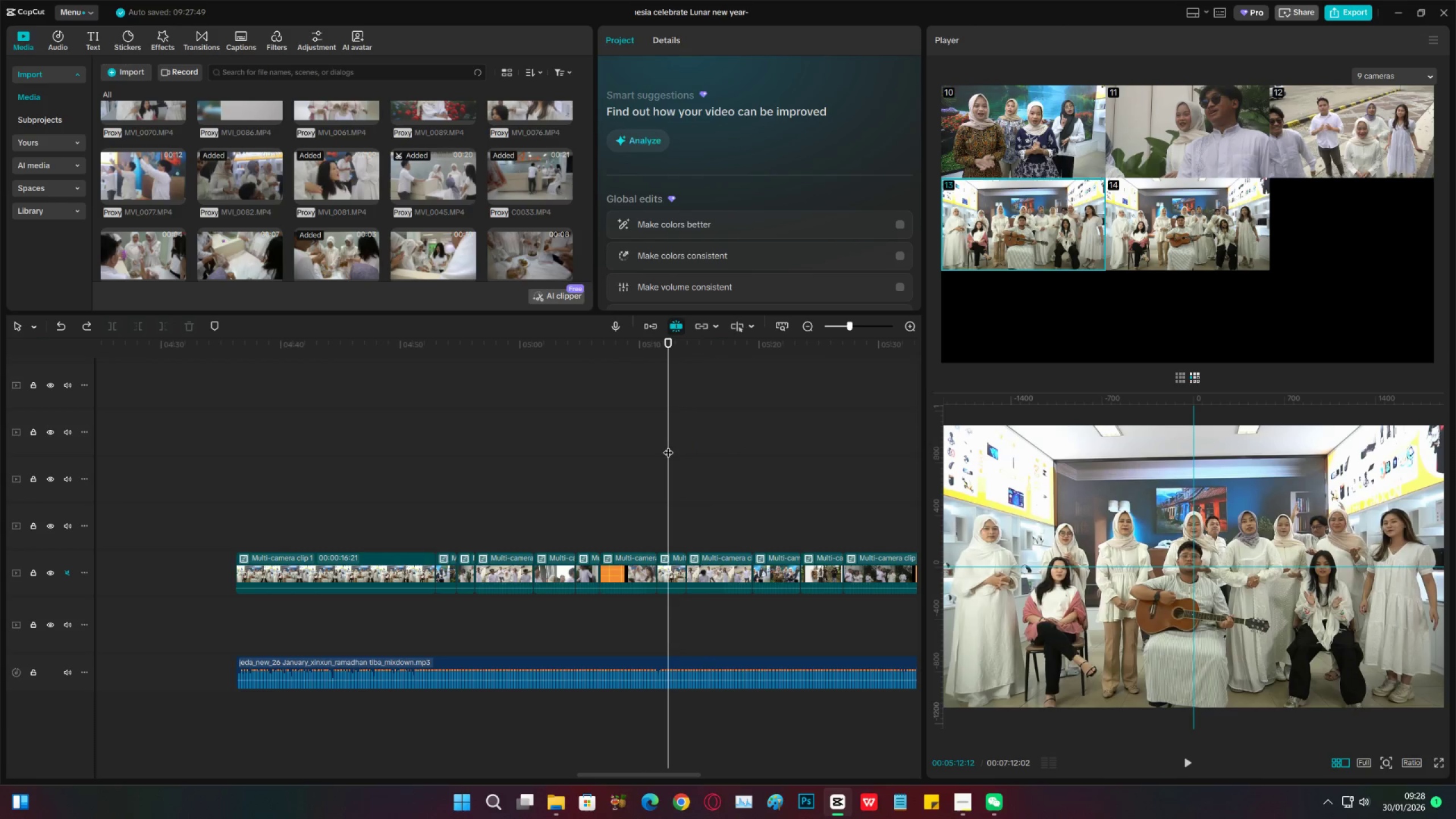 
key(Control+ControlLeft)
 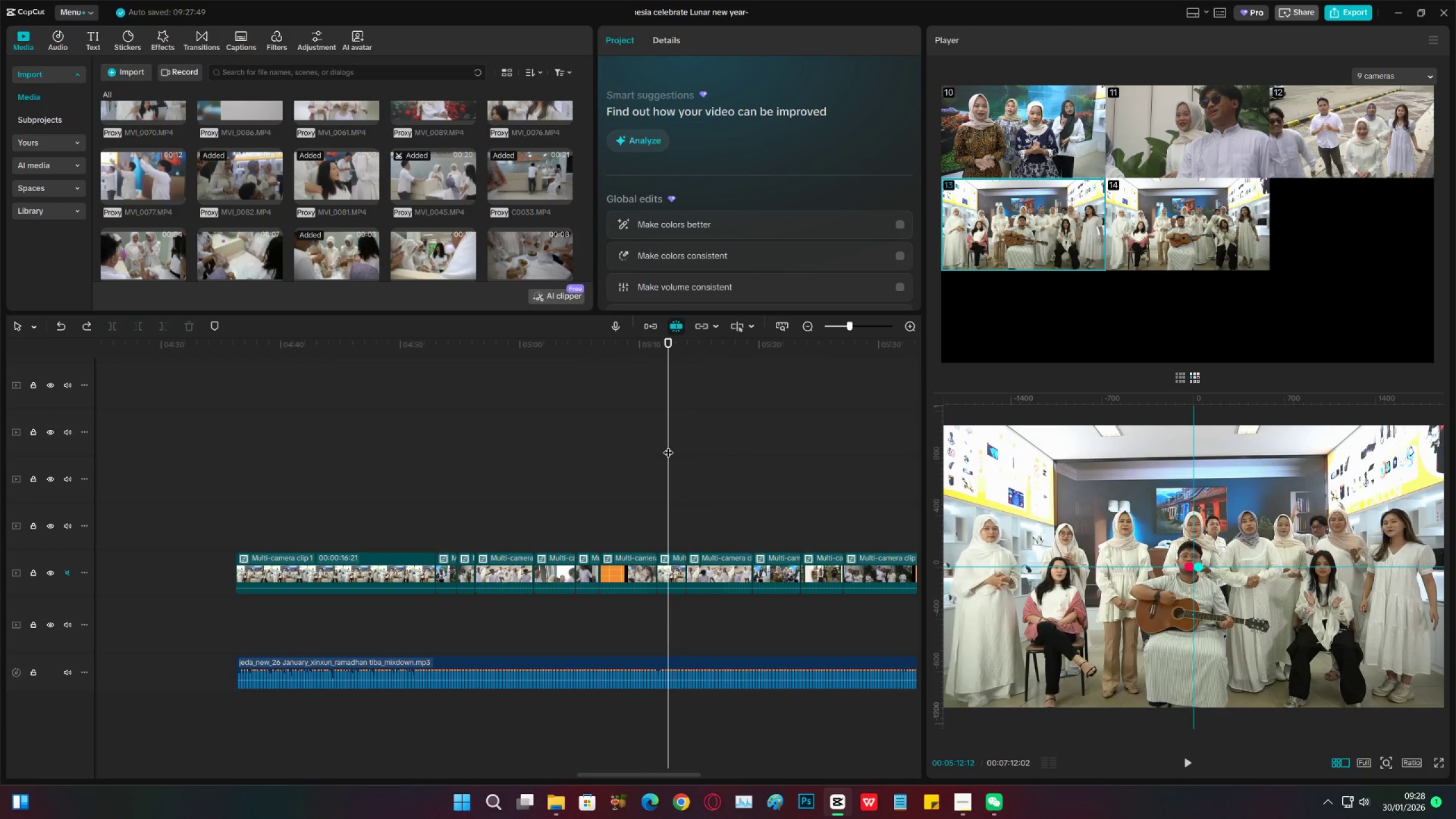 
key(Control+S)
 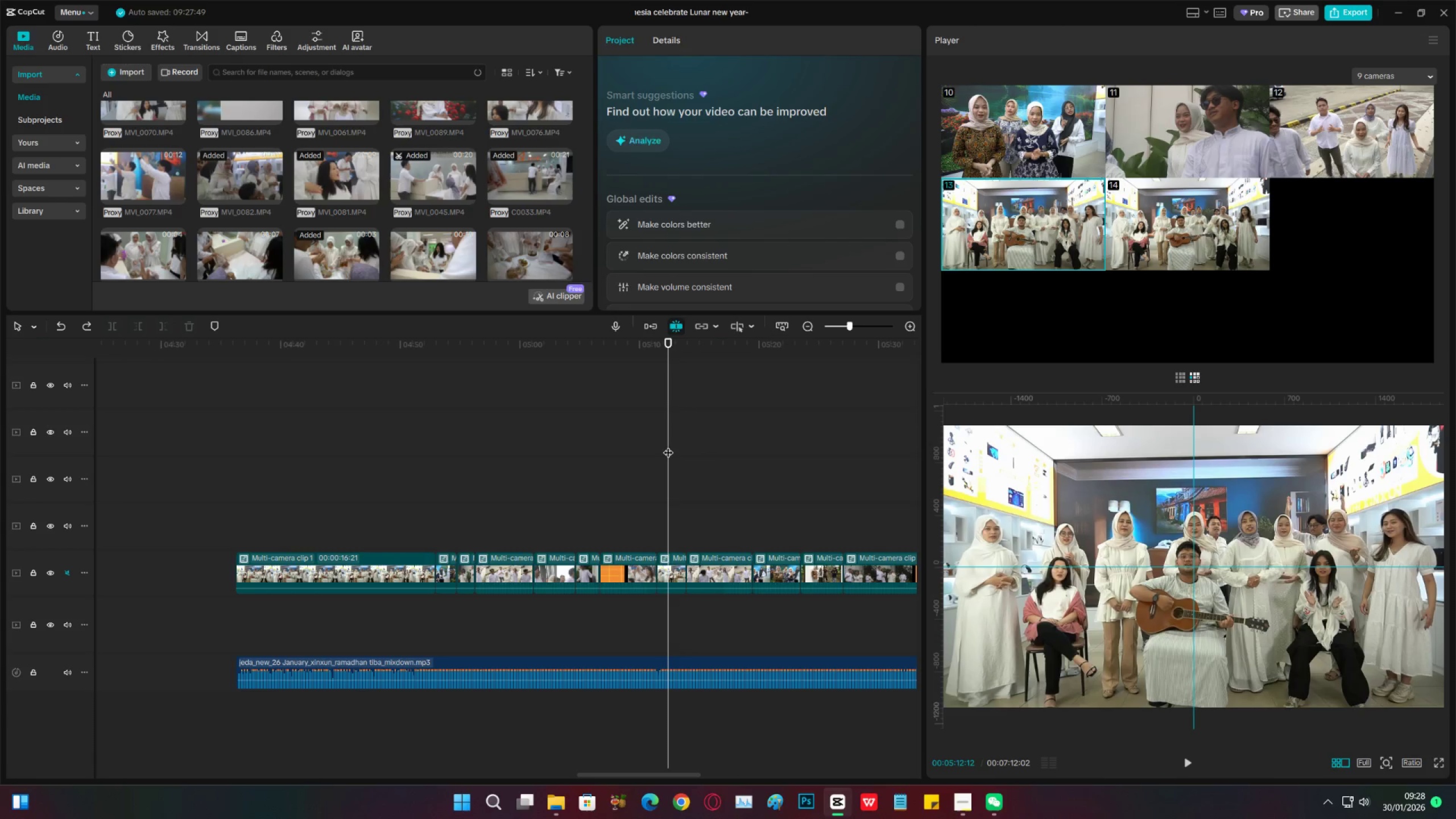 
wait(19.23)
 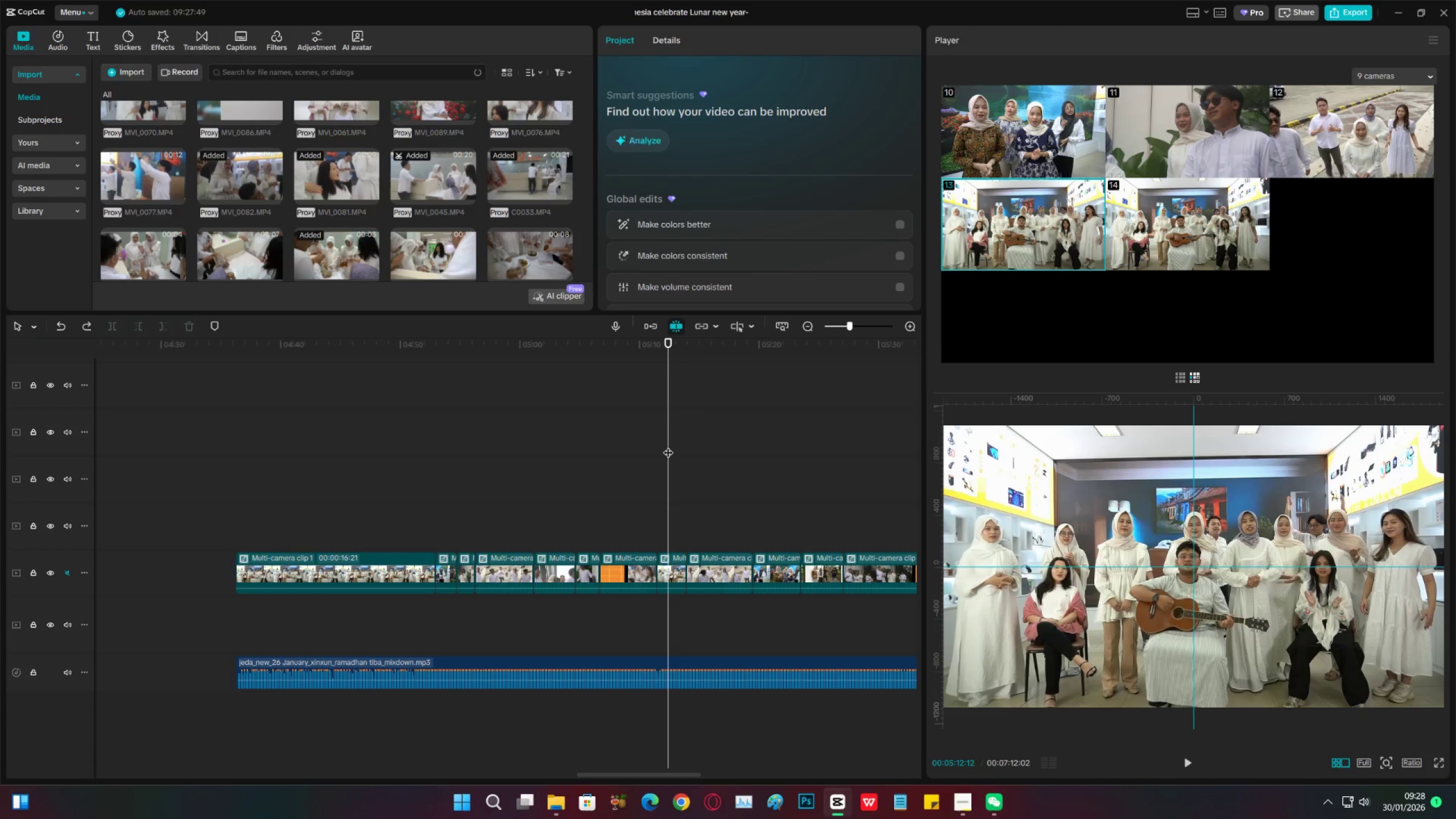 
hold_key(key=ControlLeft, duration=0.38)
 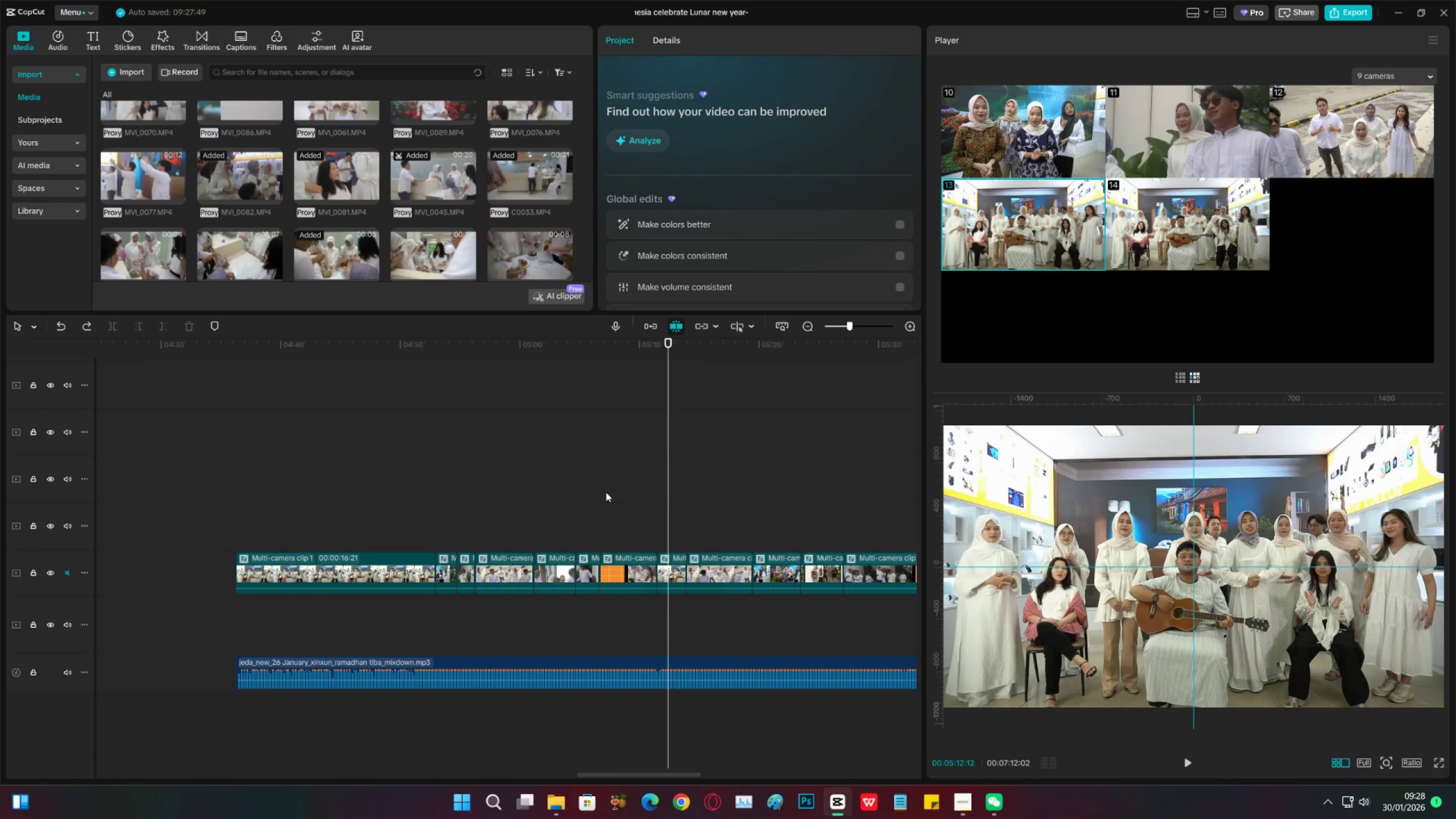 
left_click([606, 492])
 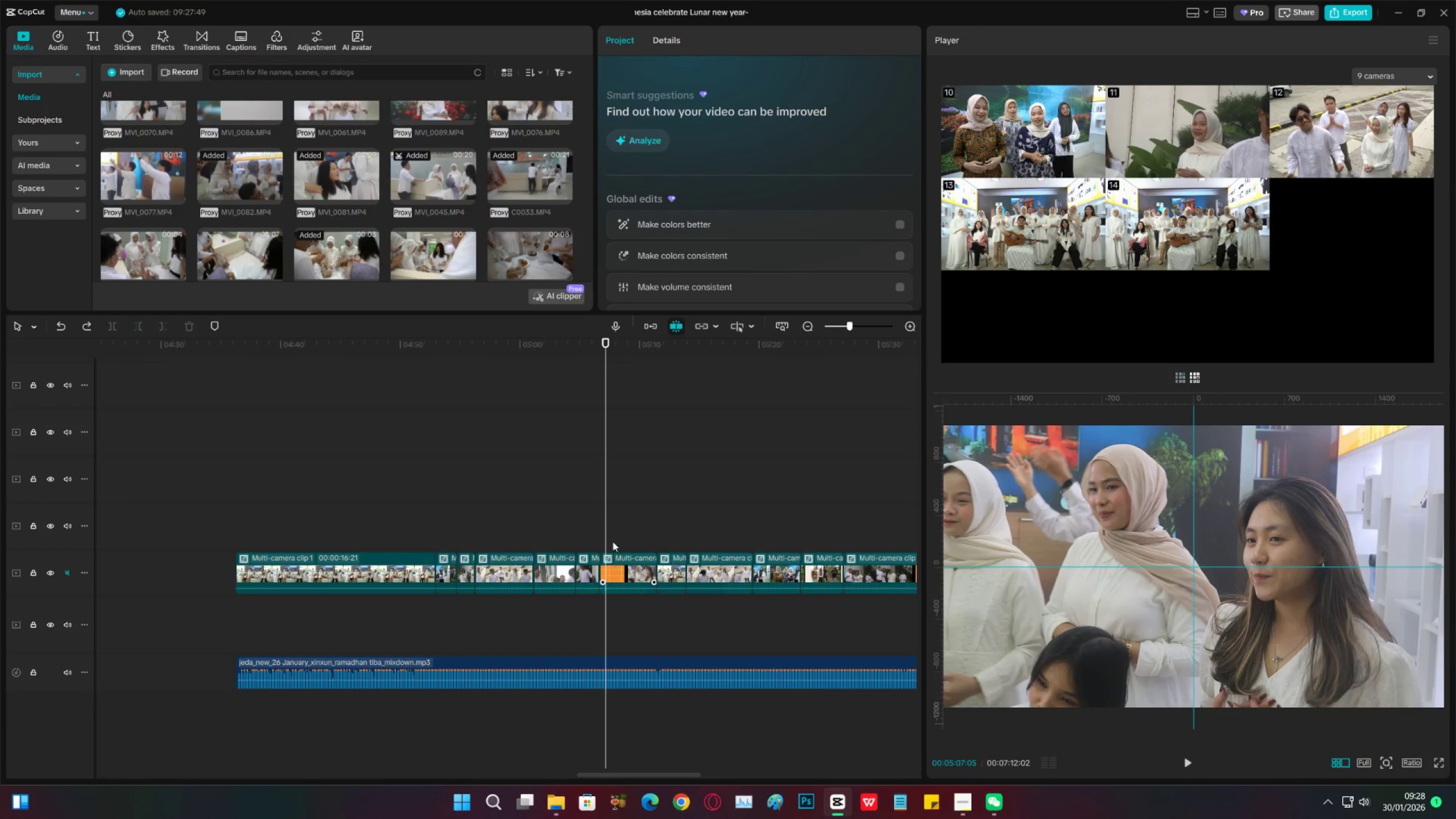 
left_click([628, 500])
 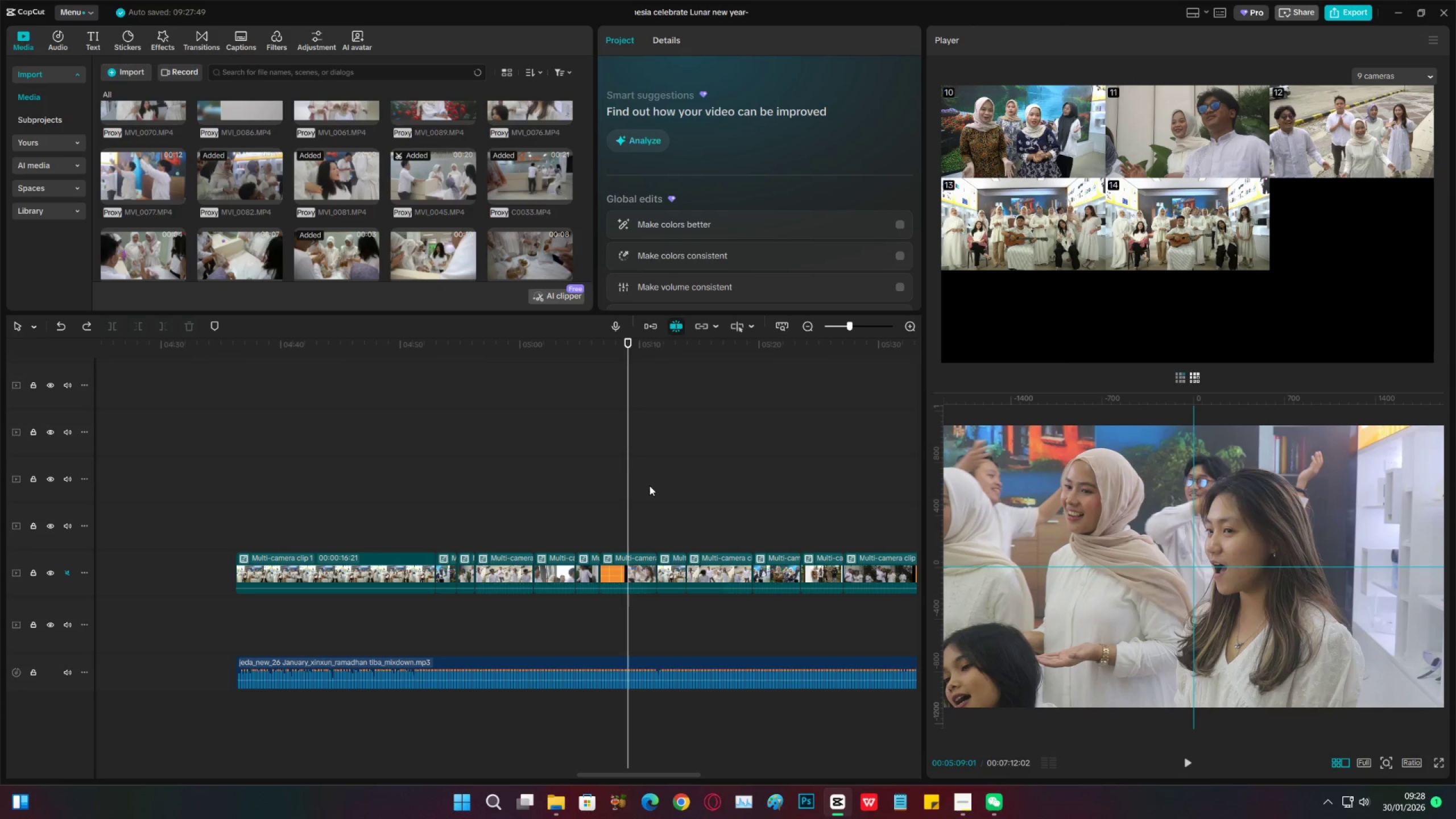 
left_click([642, 485])
 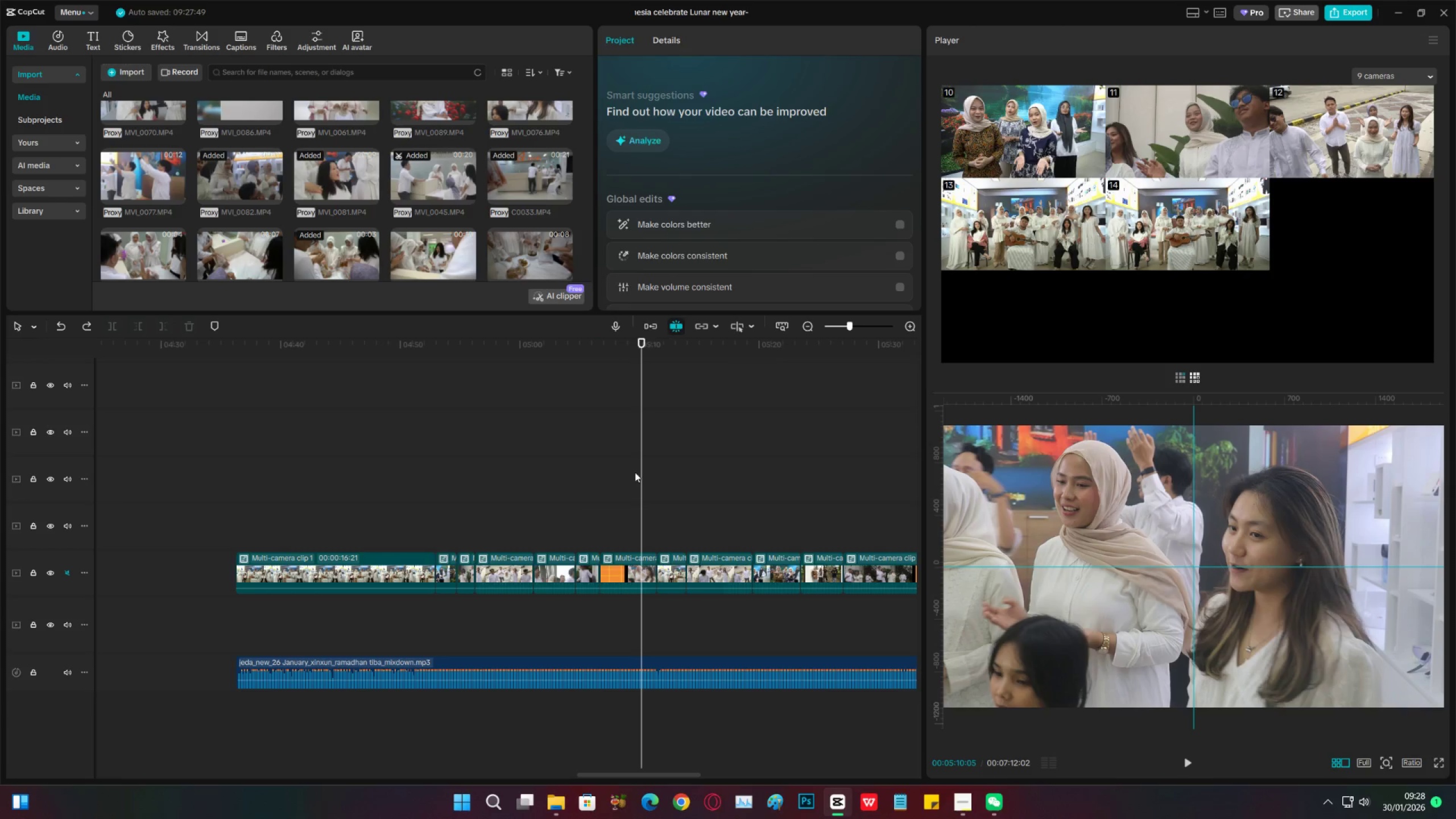 
left_click([635, 471])
 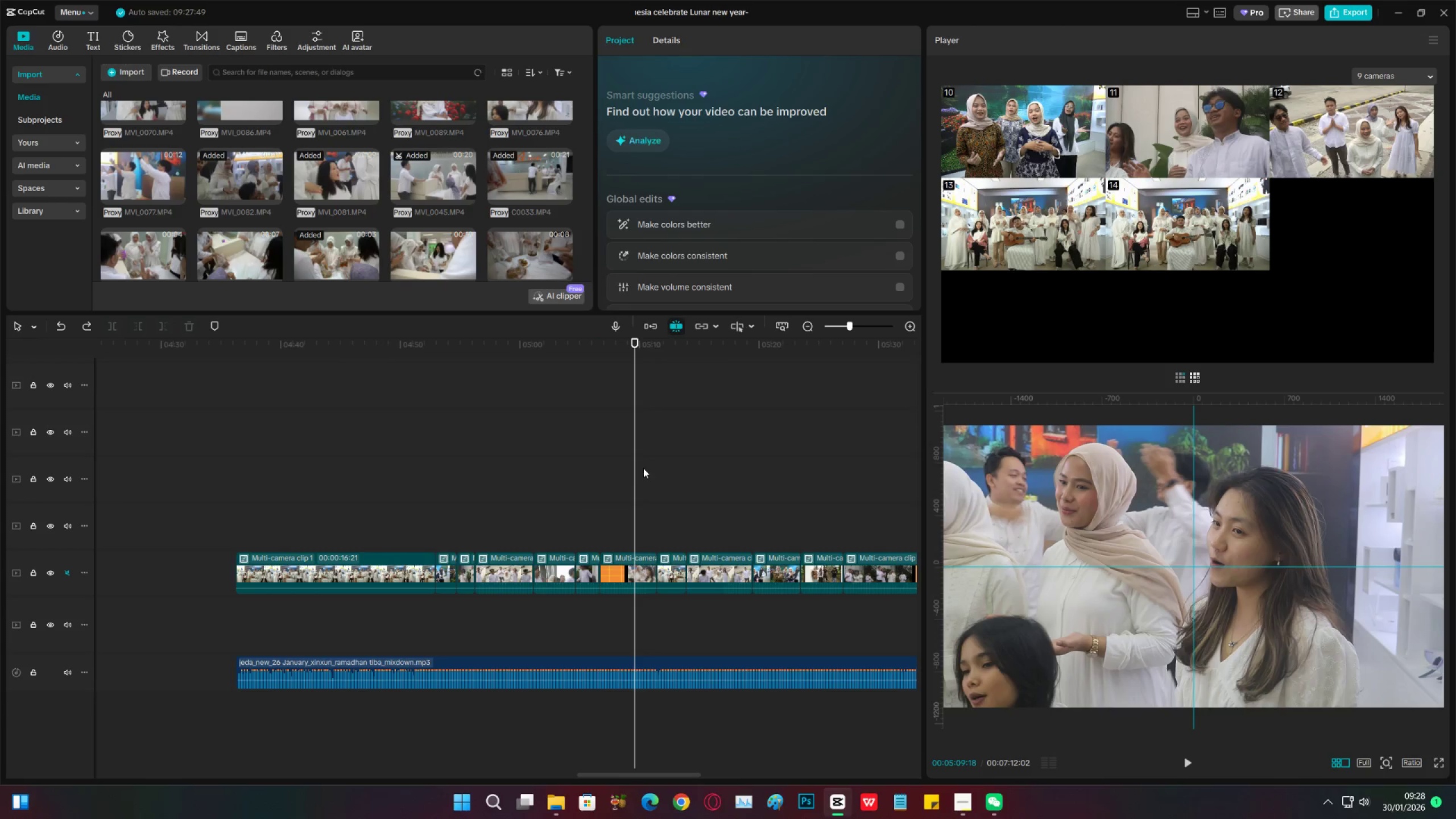 
key(Control+S)
 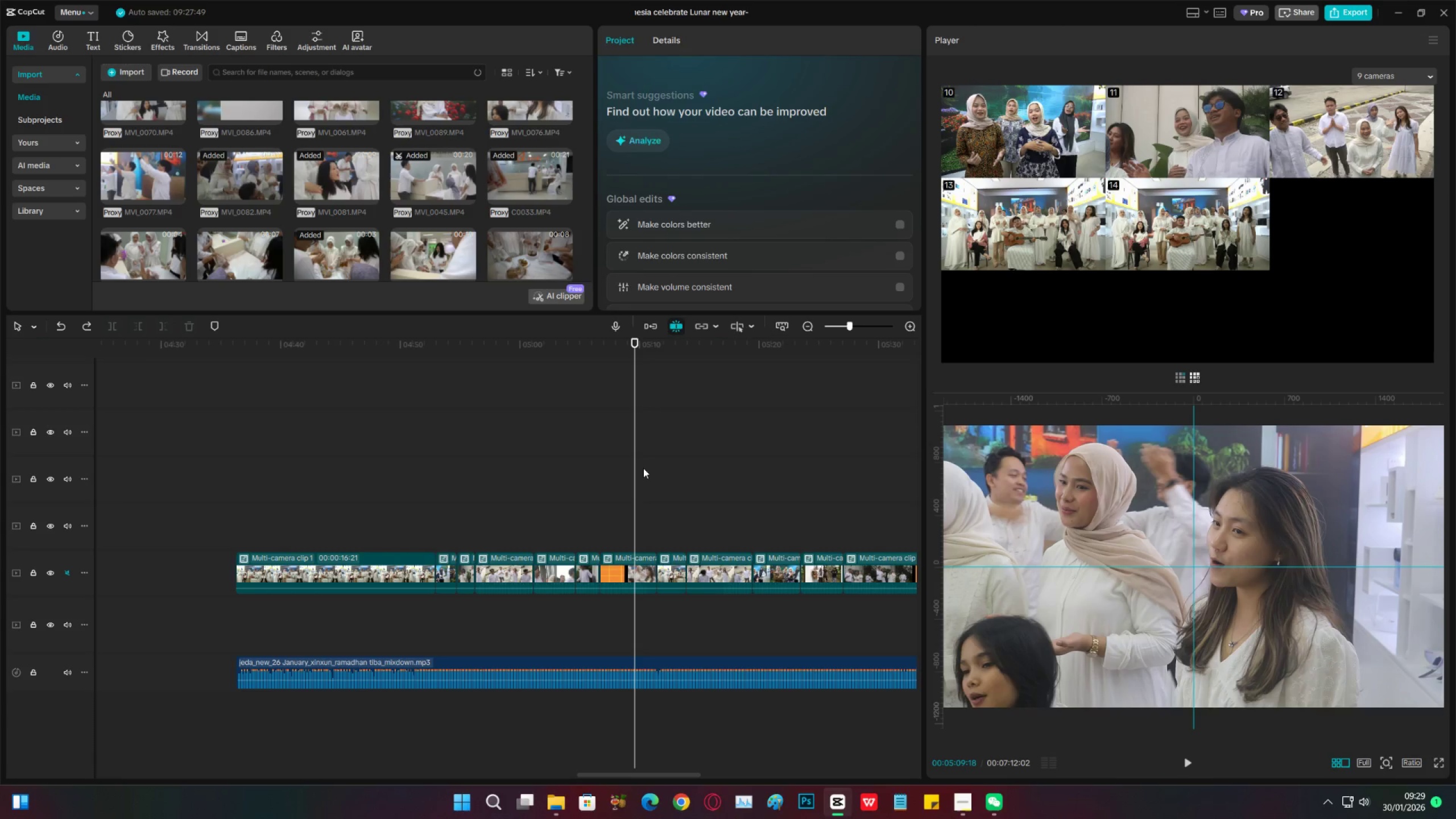 
wait(45.24)
 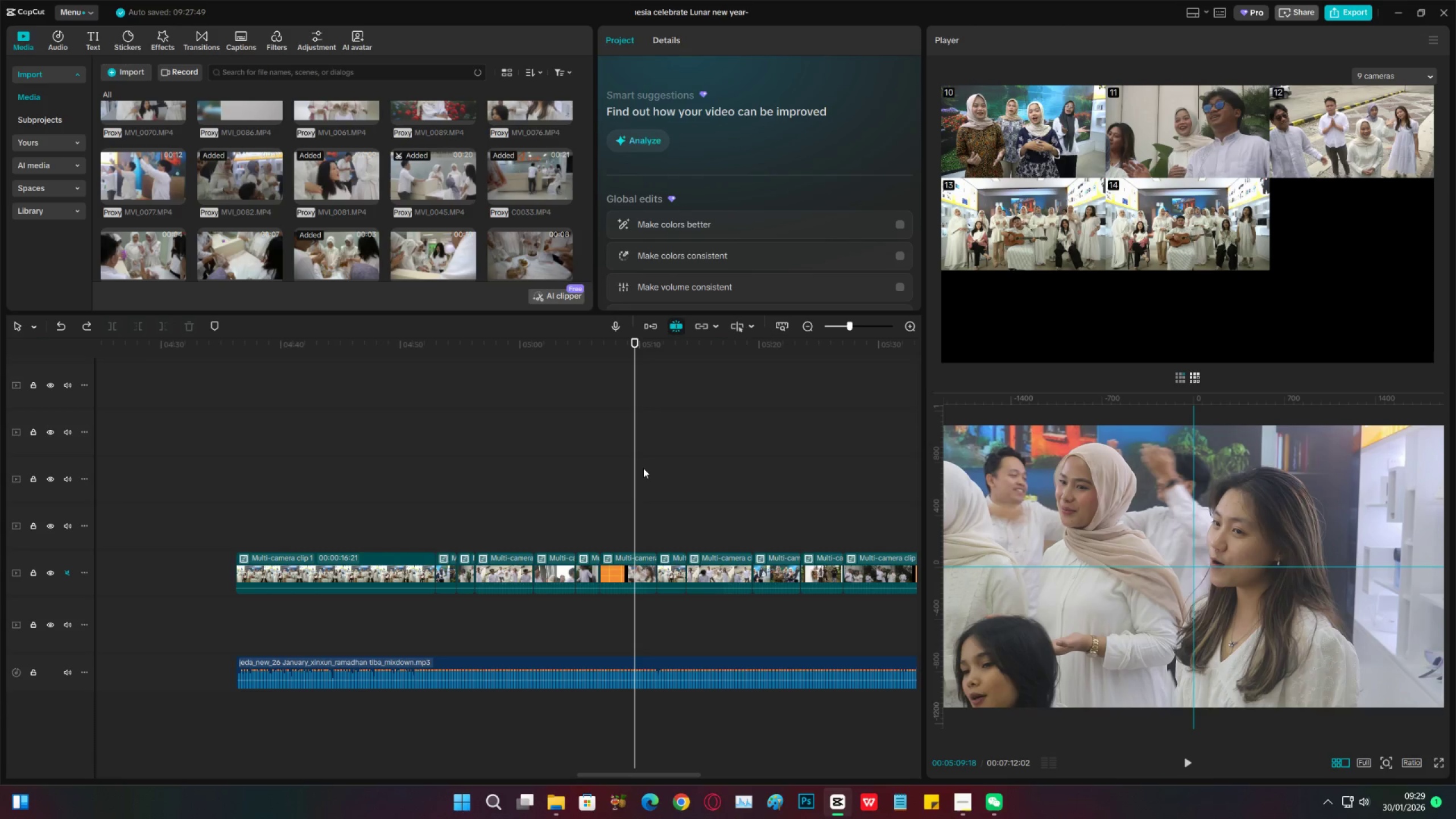 
left_click([614, 446])
 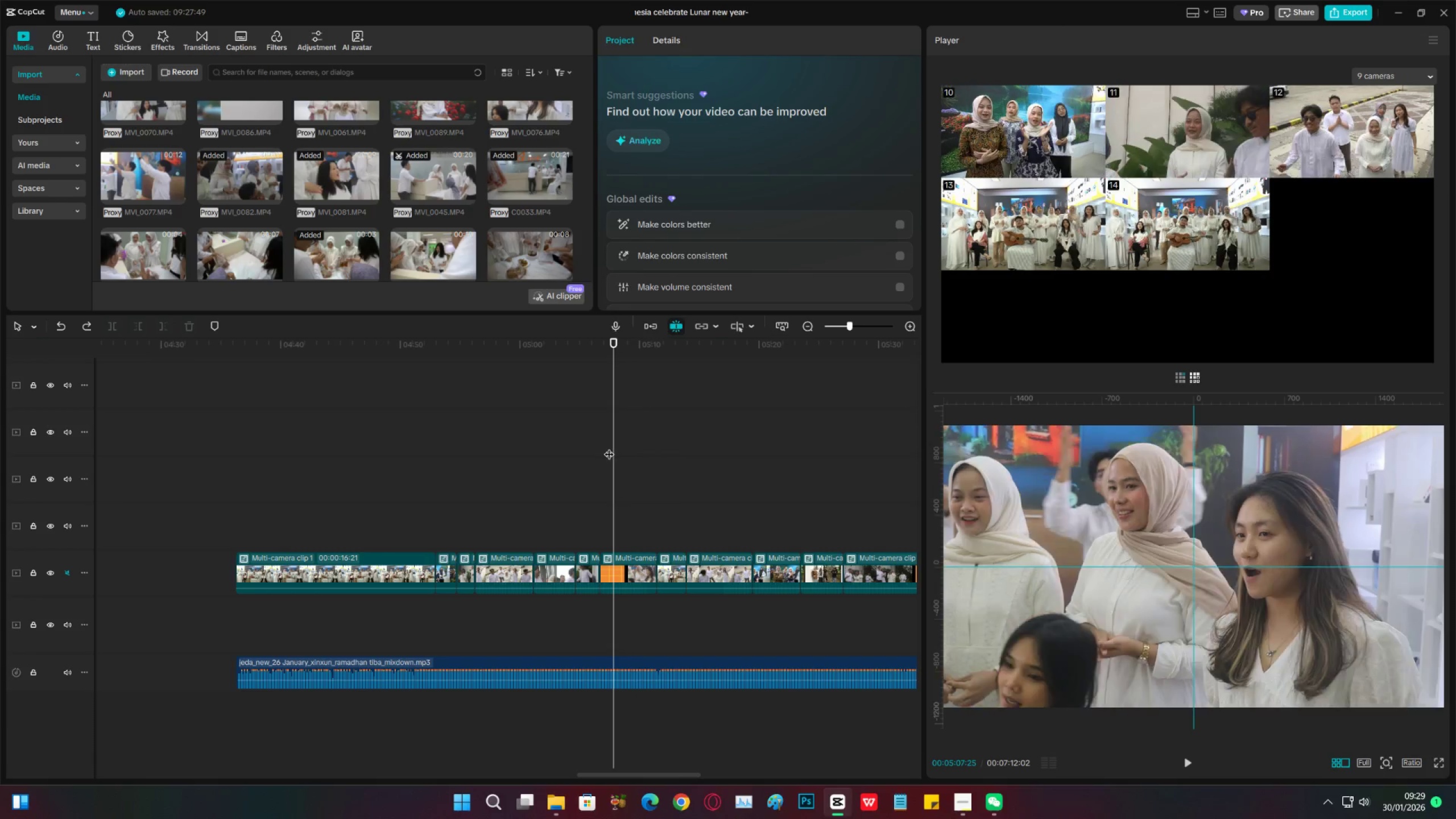 
left_click([607, 448])
 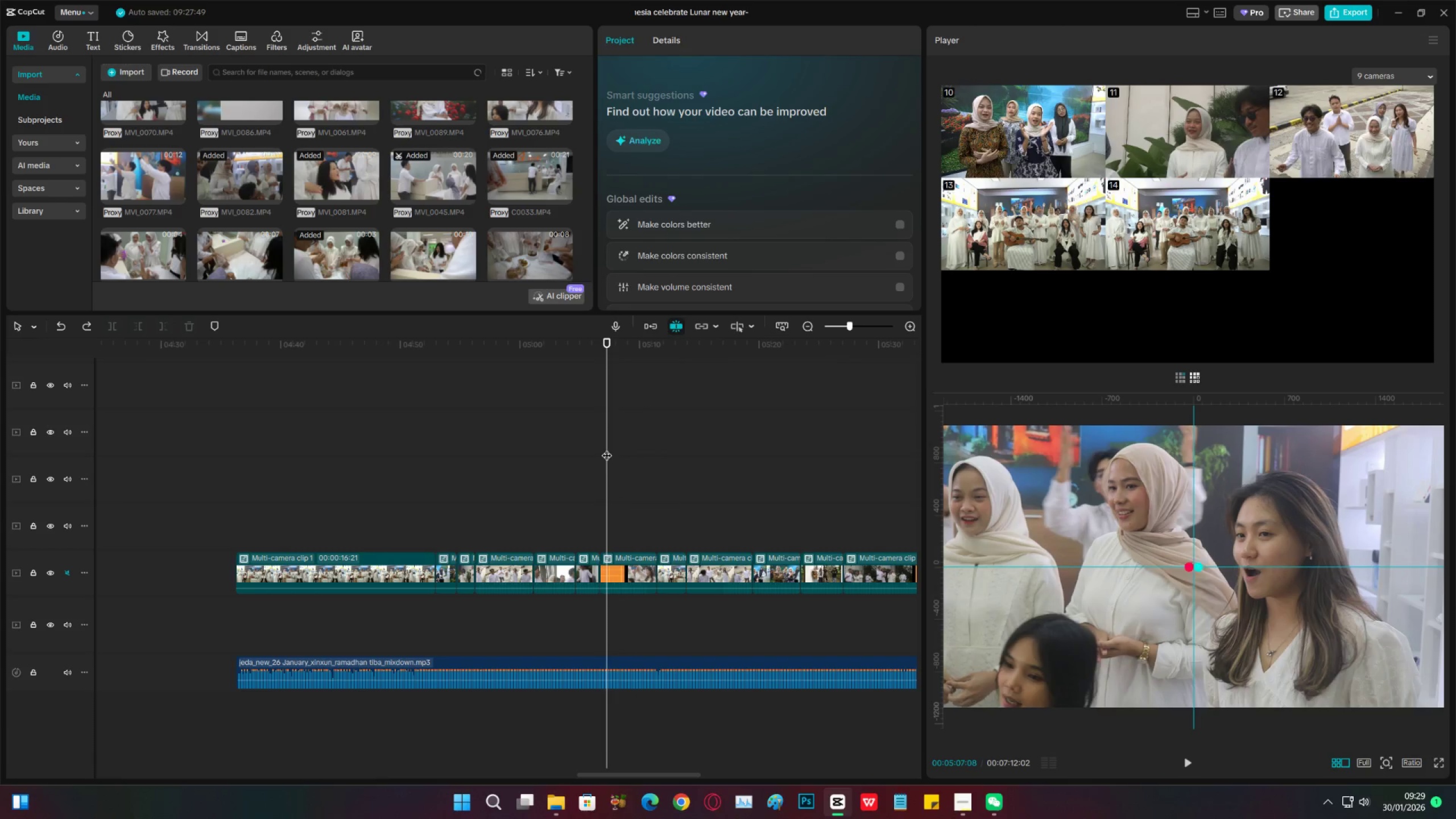 
key(Space)
 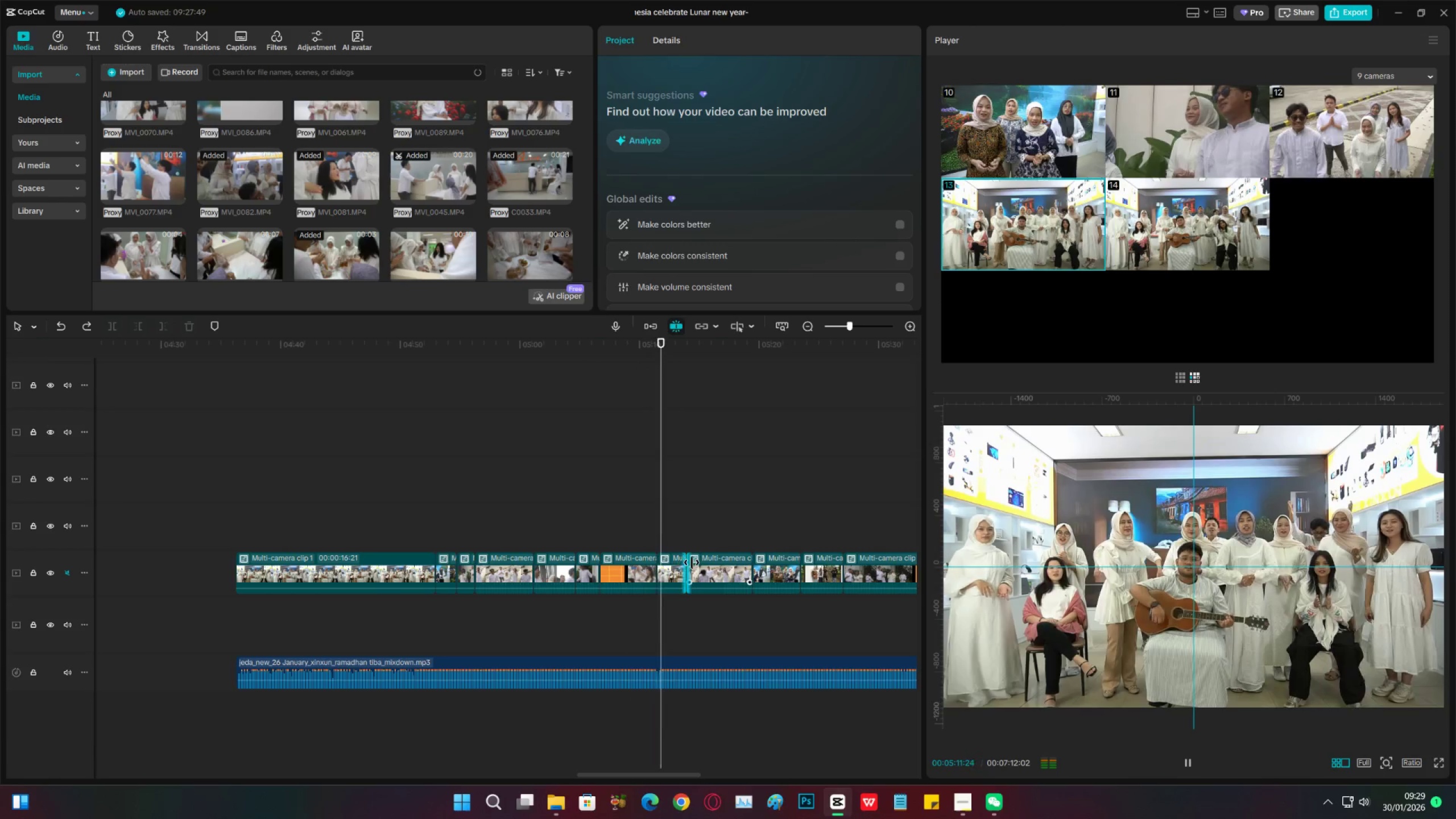 
wait(6.11)
 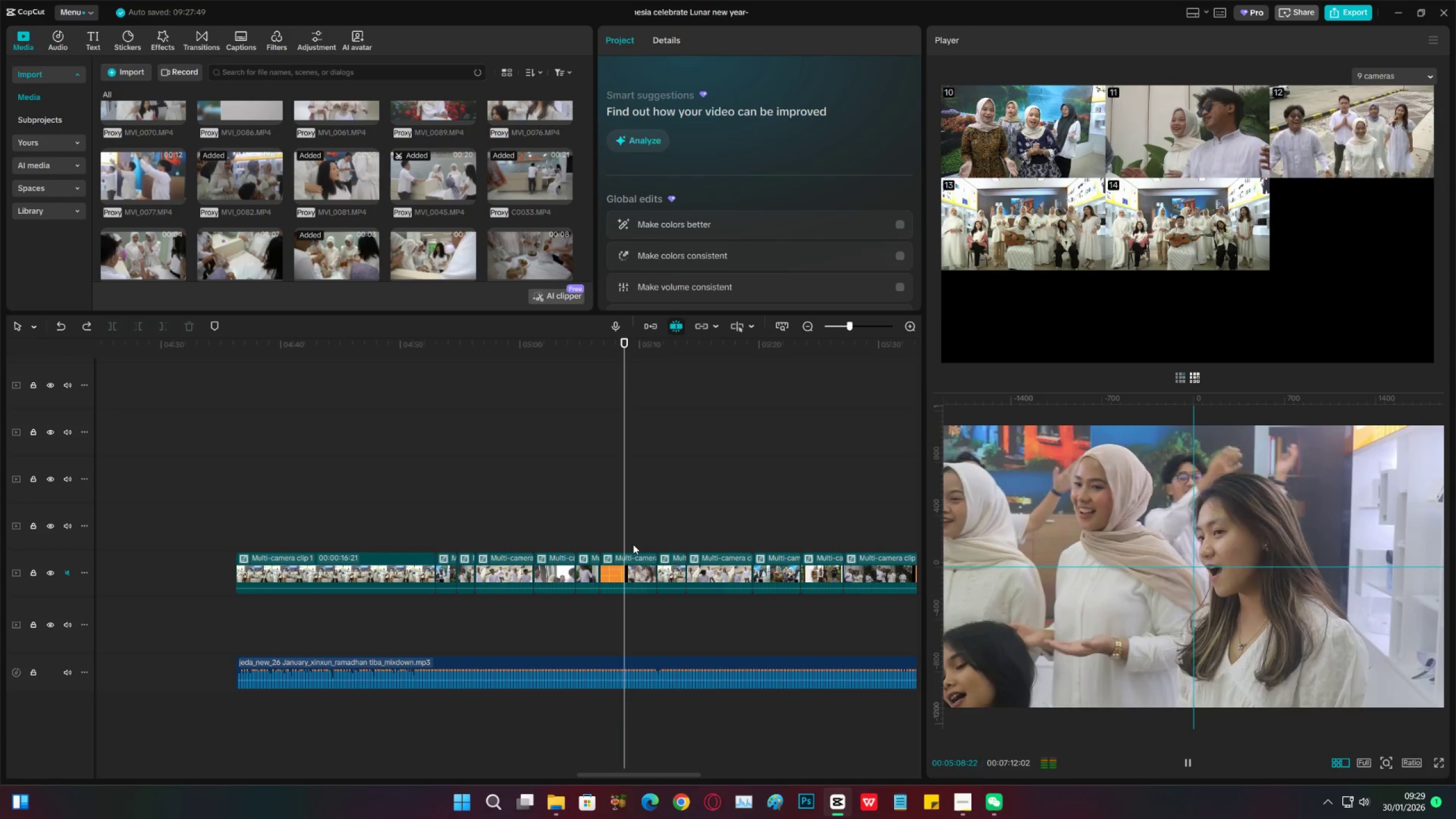 
left_click([717, 566])
 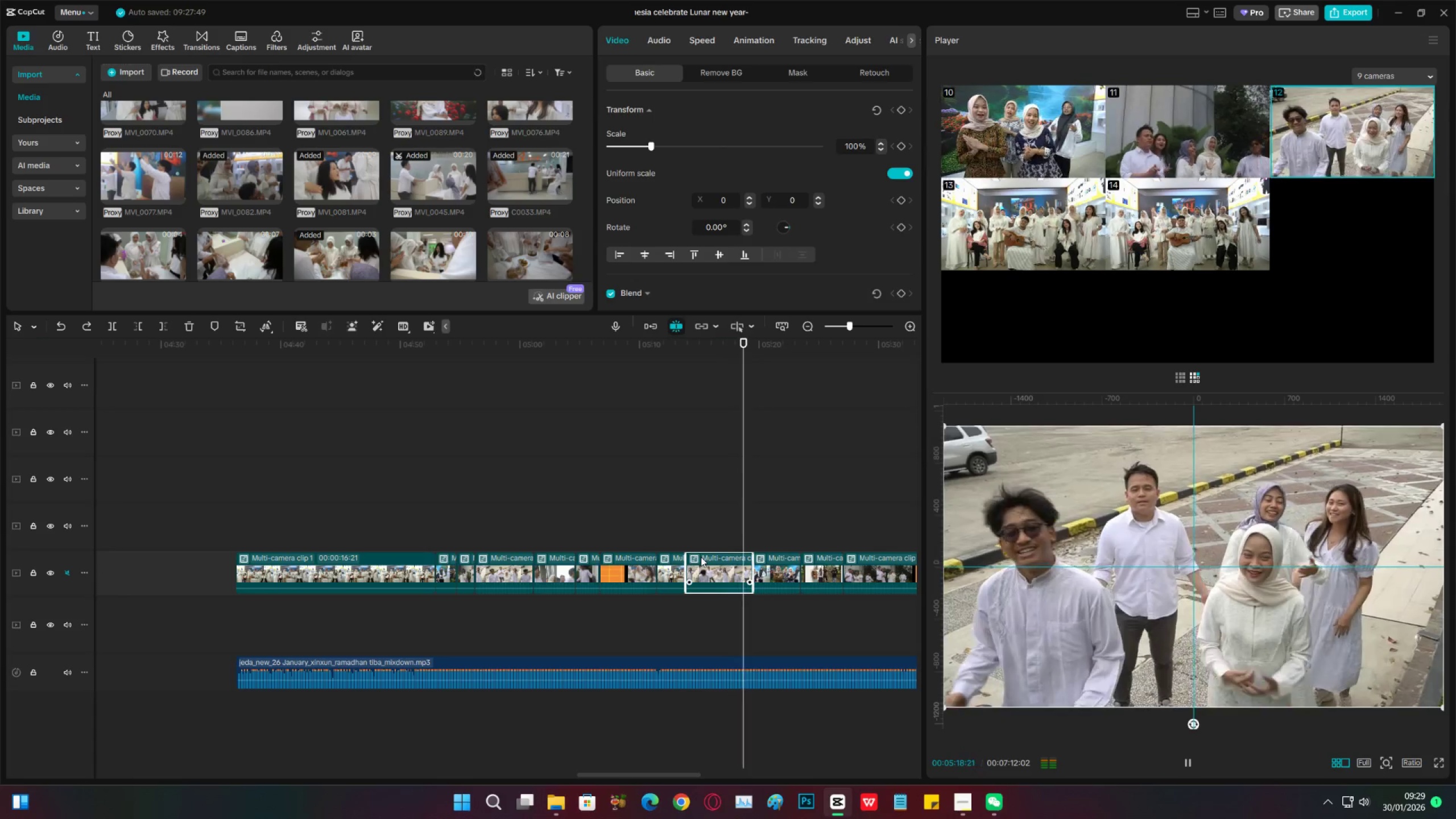 
wait(7.07)
 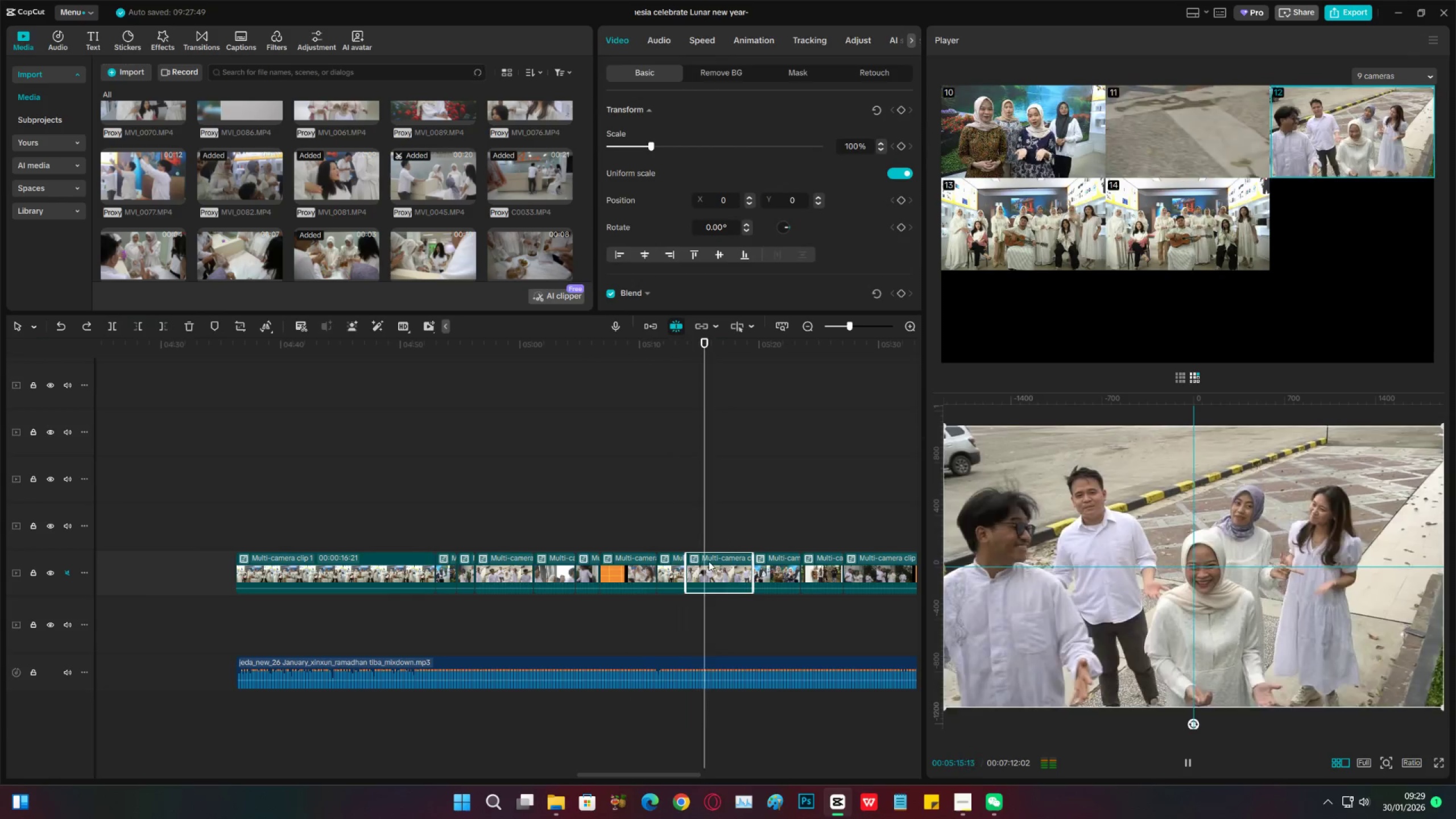 
key(Space)
 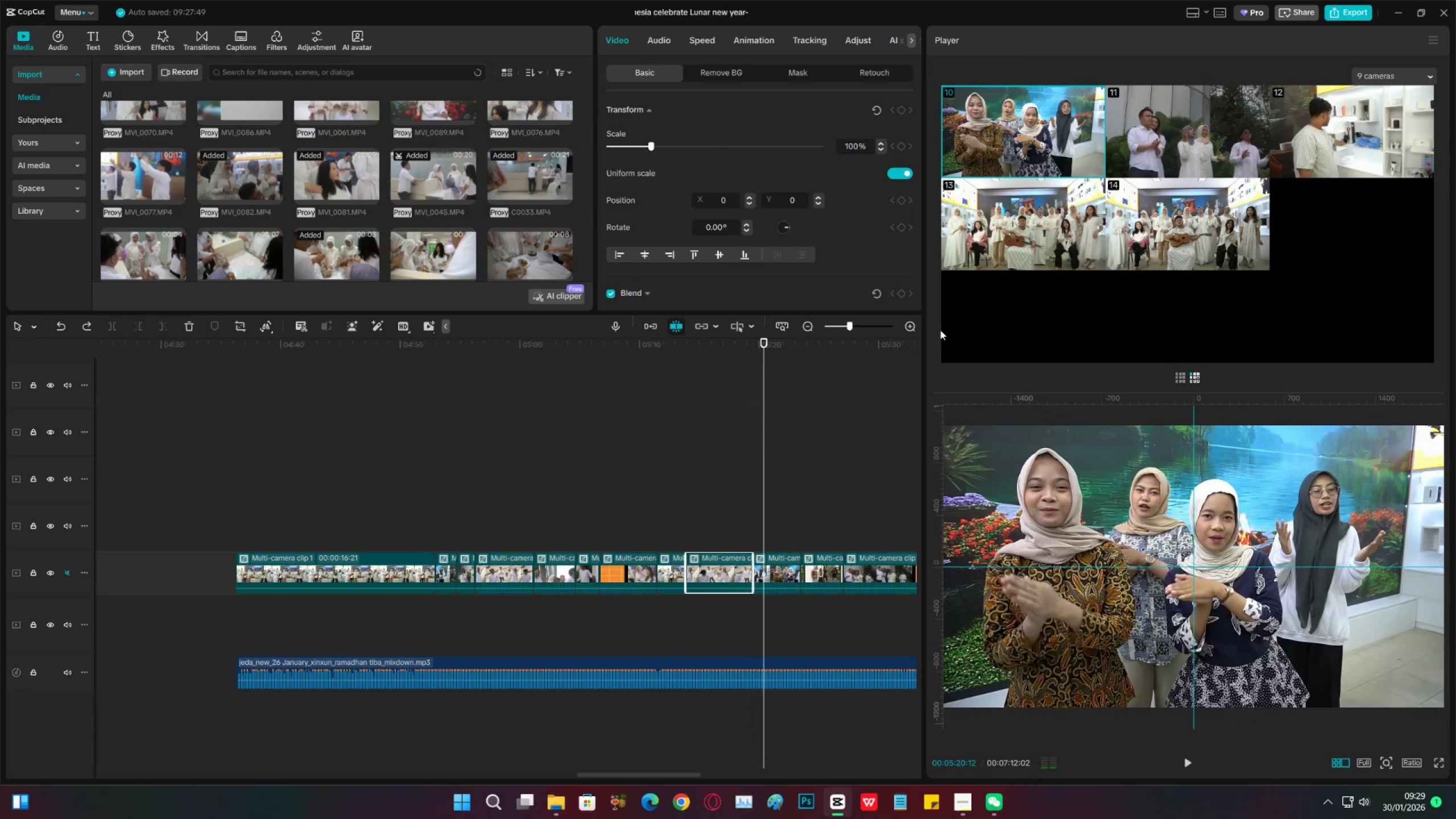 
key(Space)
 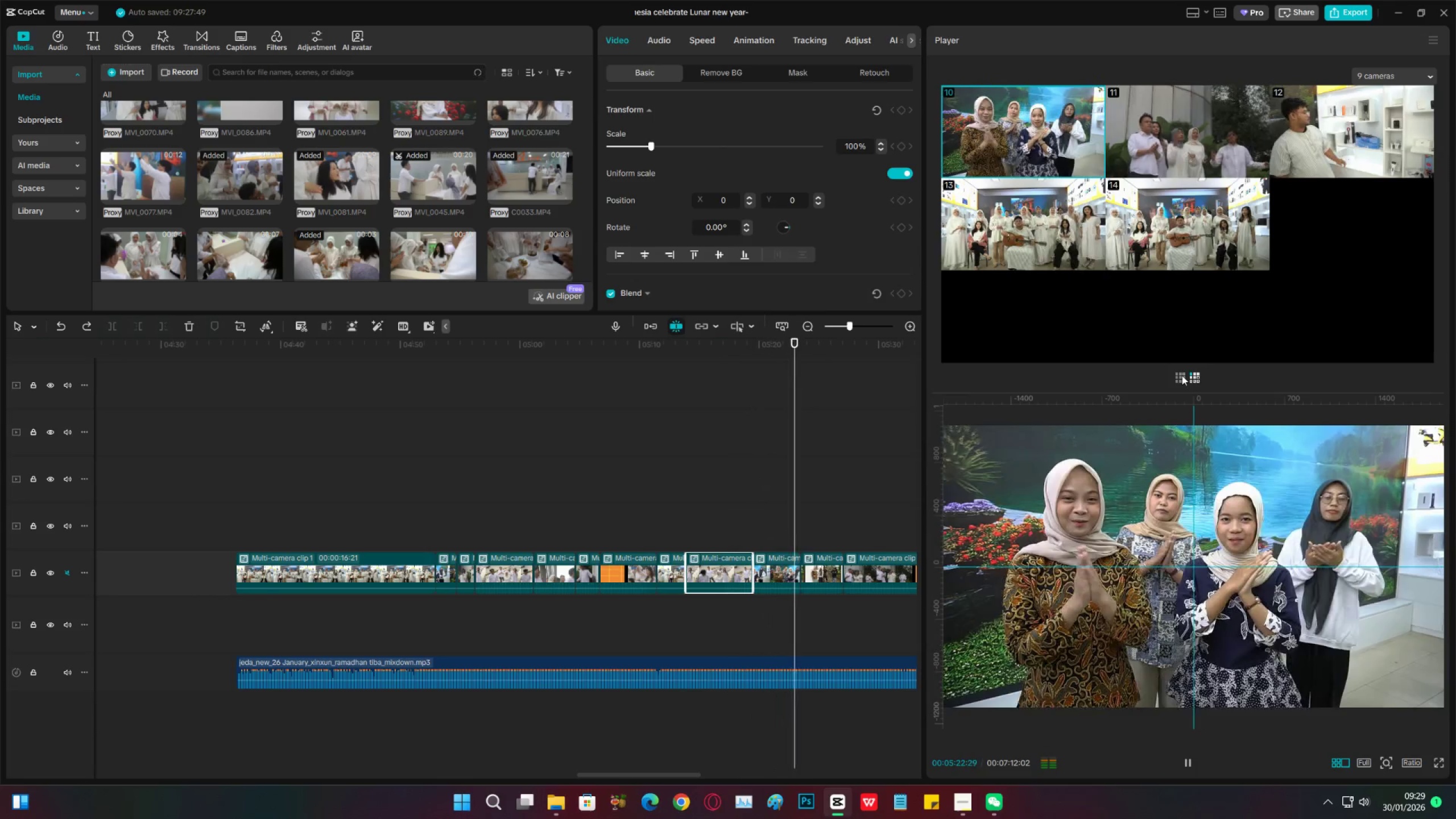 
key(Space)
 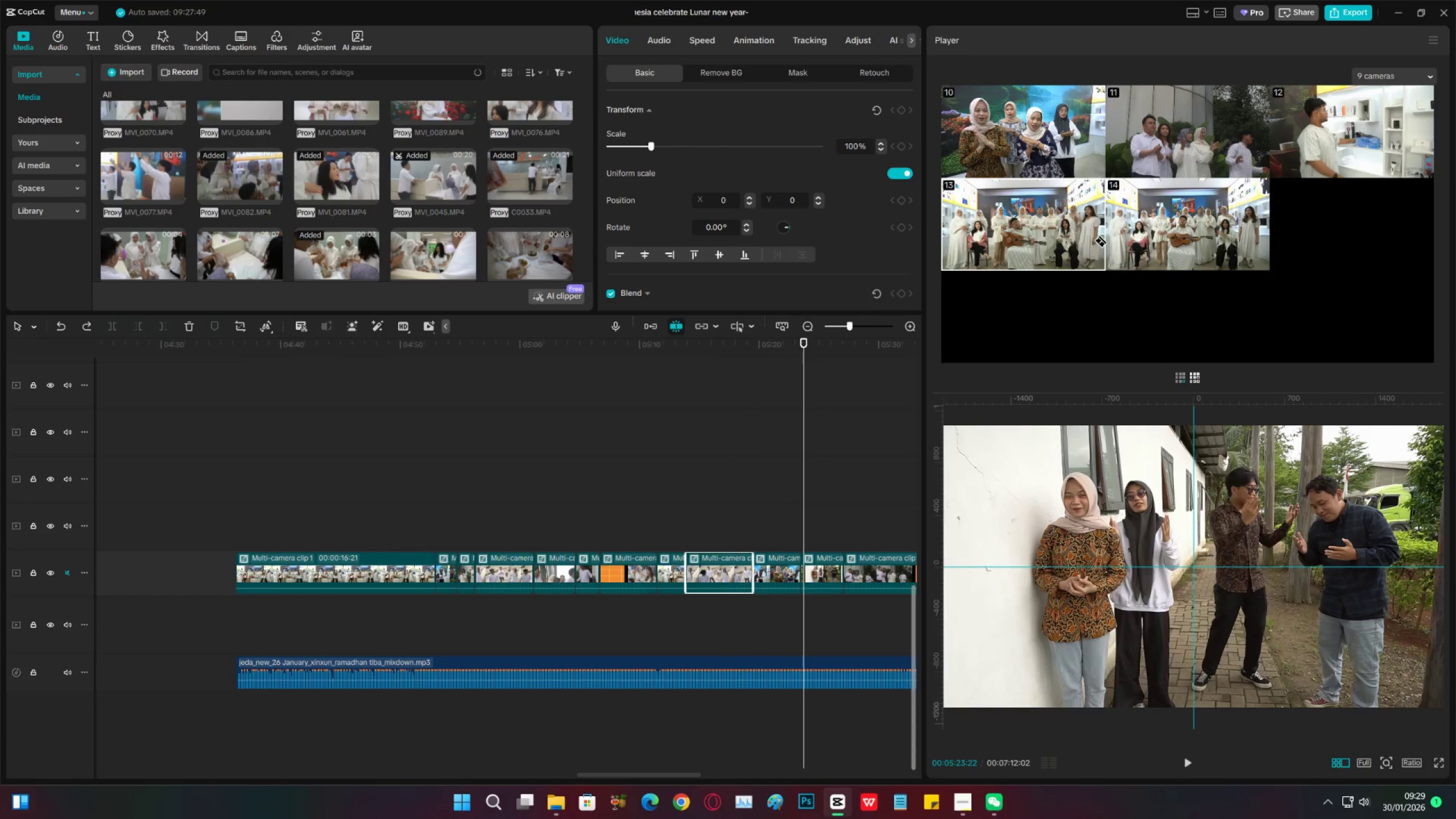 
key(Space)
 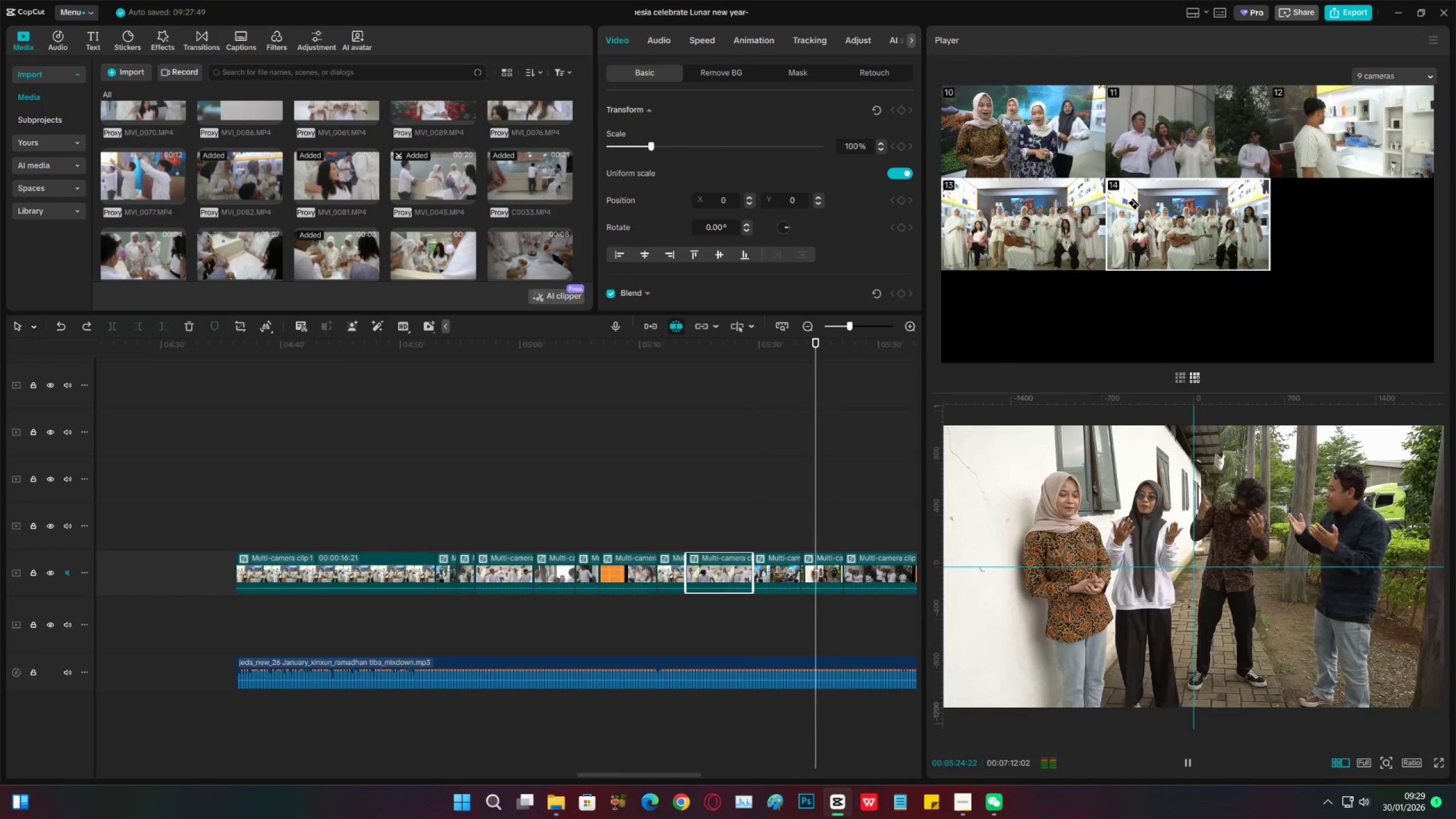 
key(Space)
 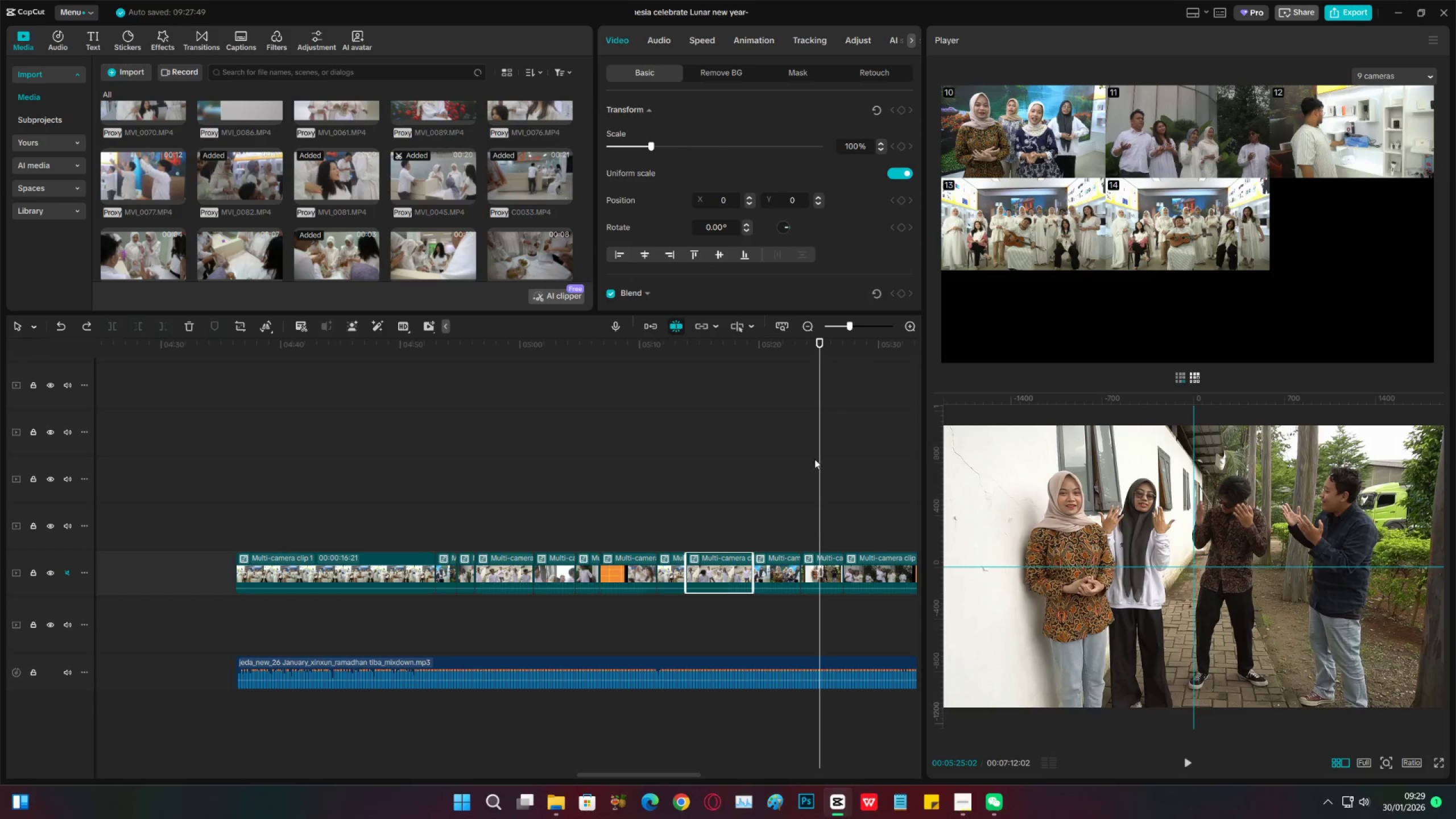 
left_click_drag(start_coordinate=[805, 349], to_coordinate=[696, 400])
 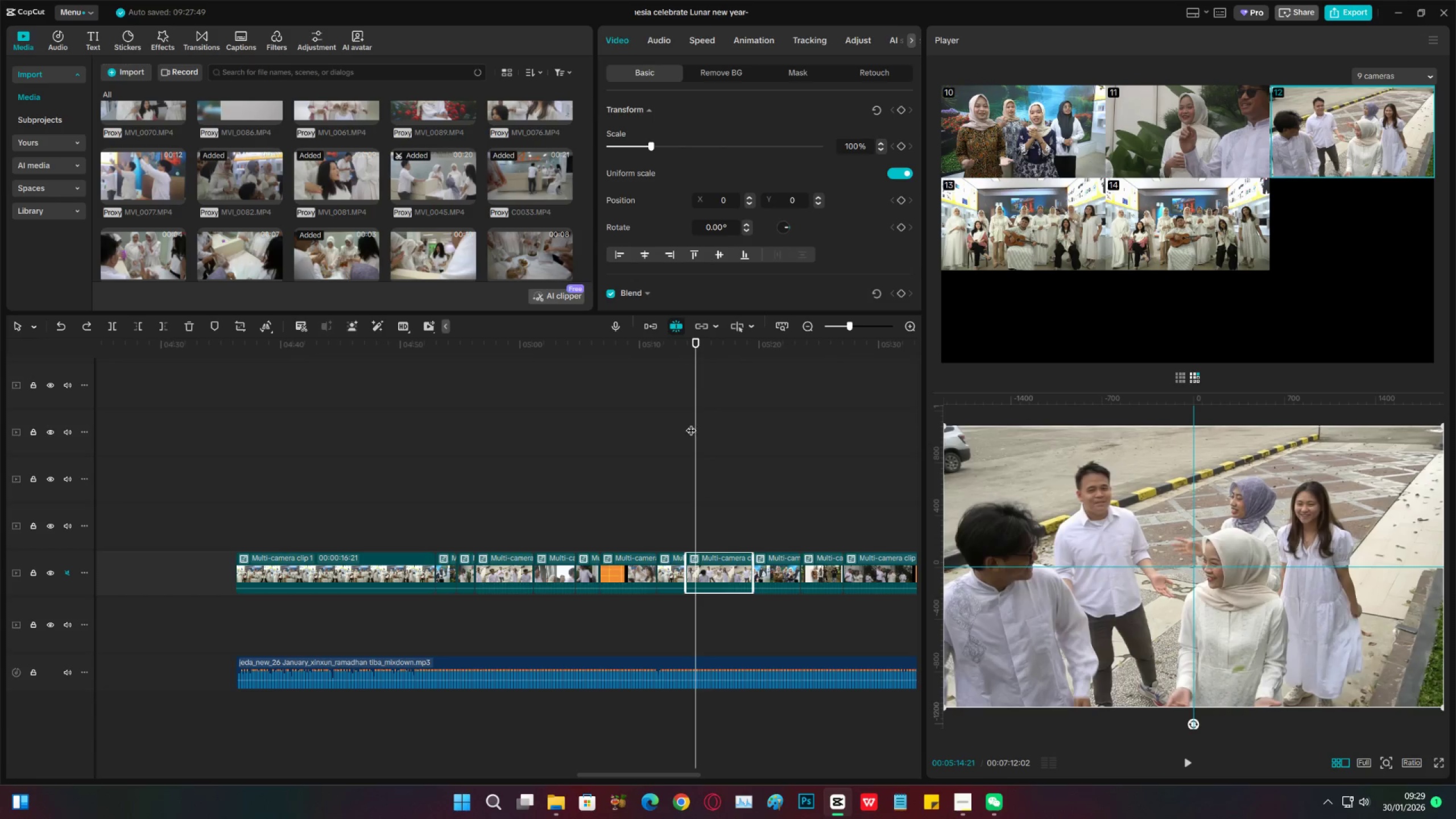 
key(Space)
 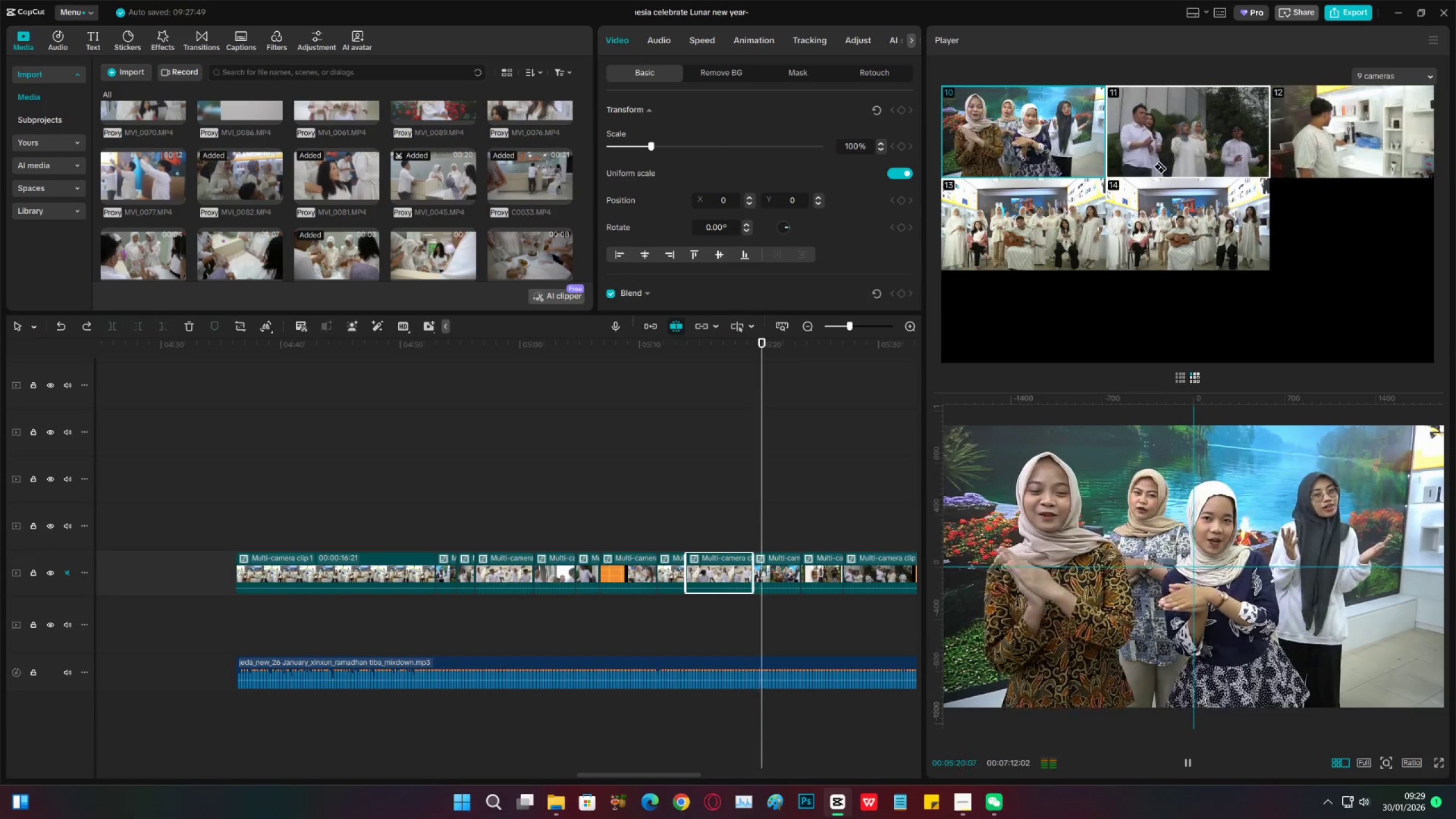 
wait(7.36)
 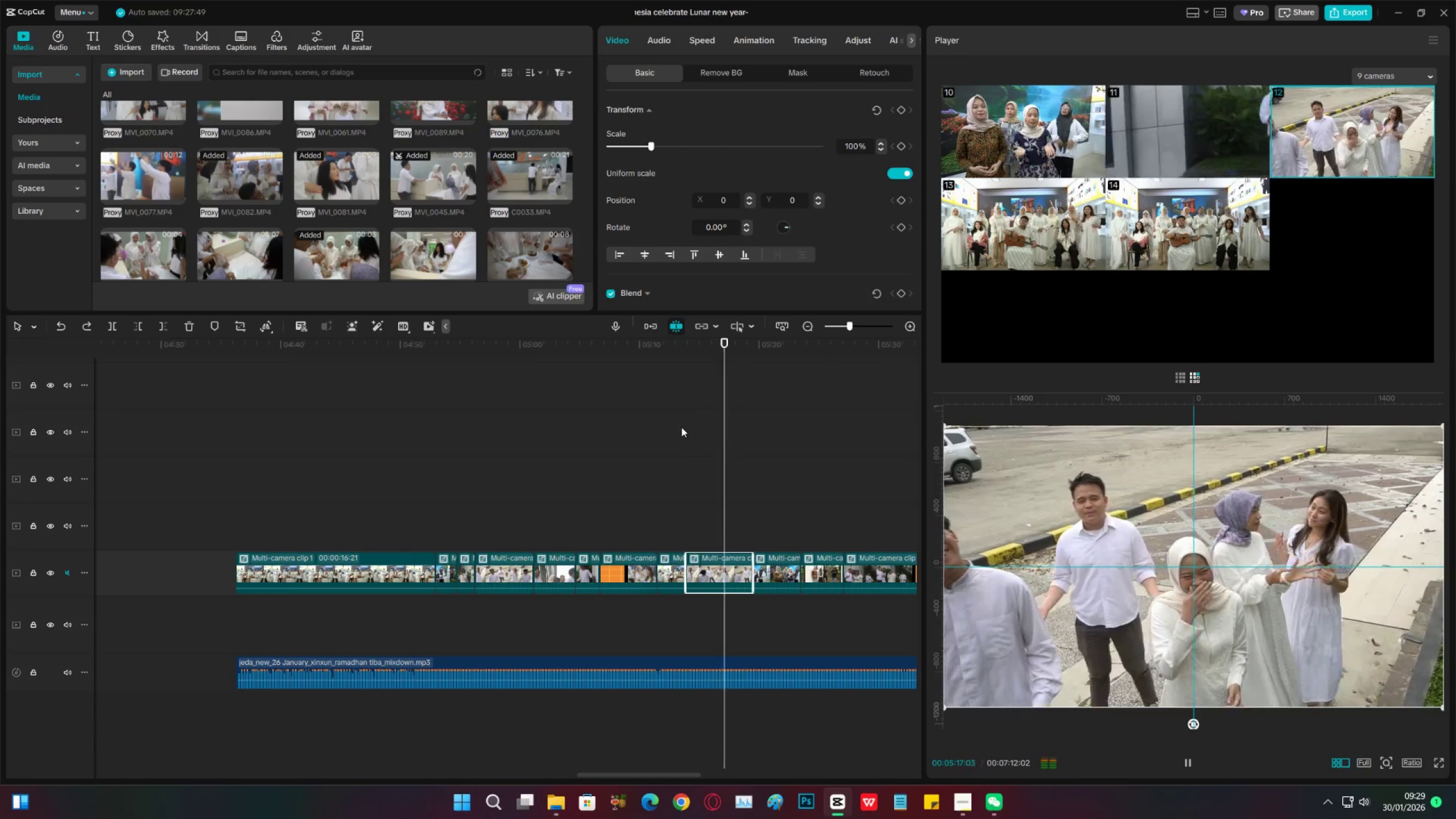 
left_click([817, 565])
 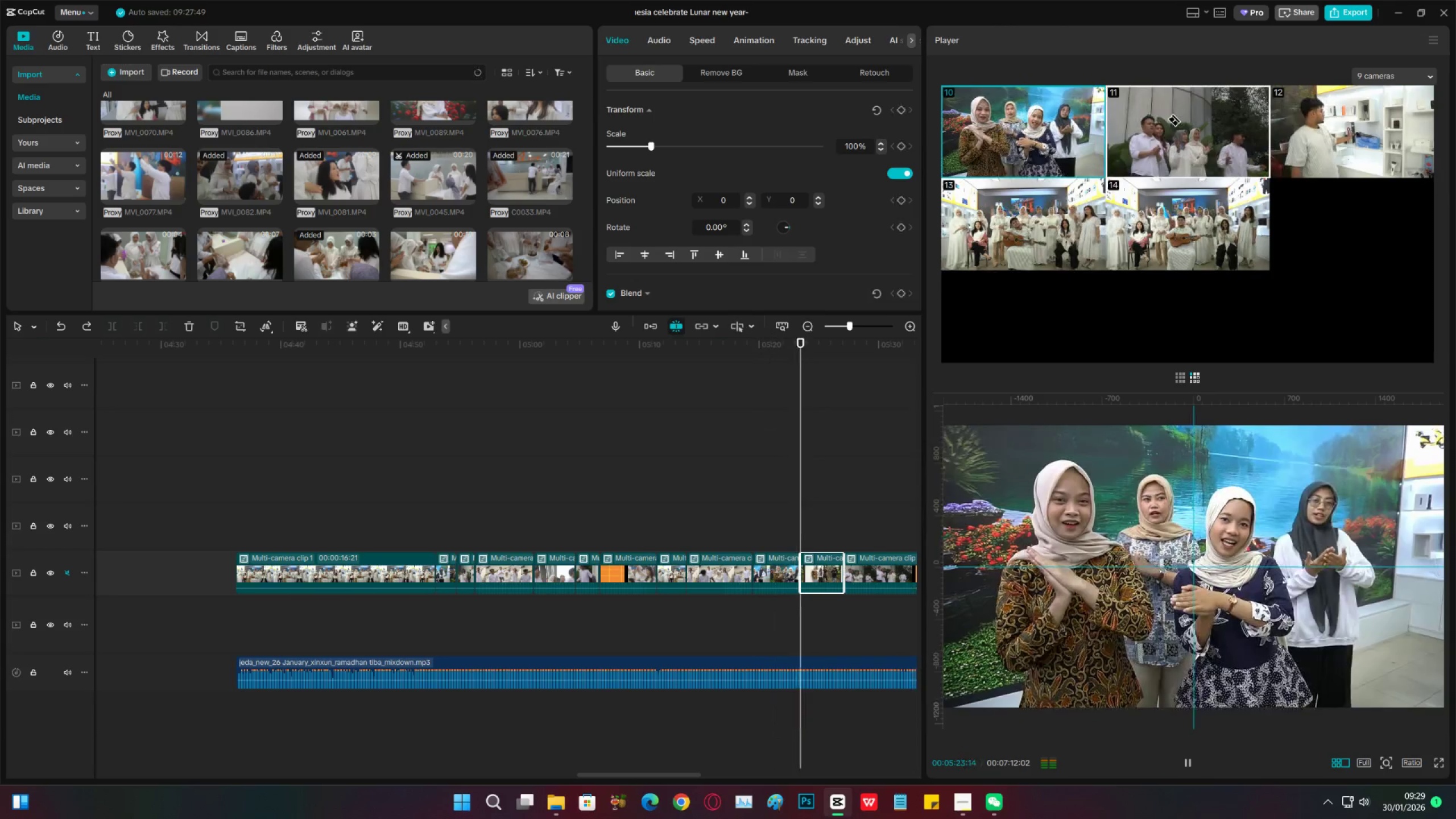 
left_click([1185, 120])
 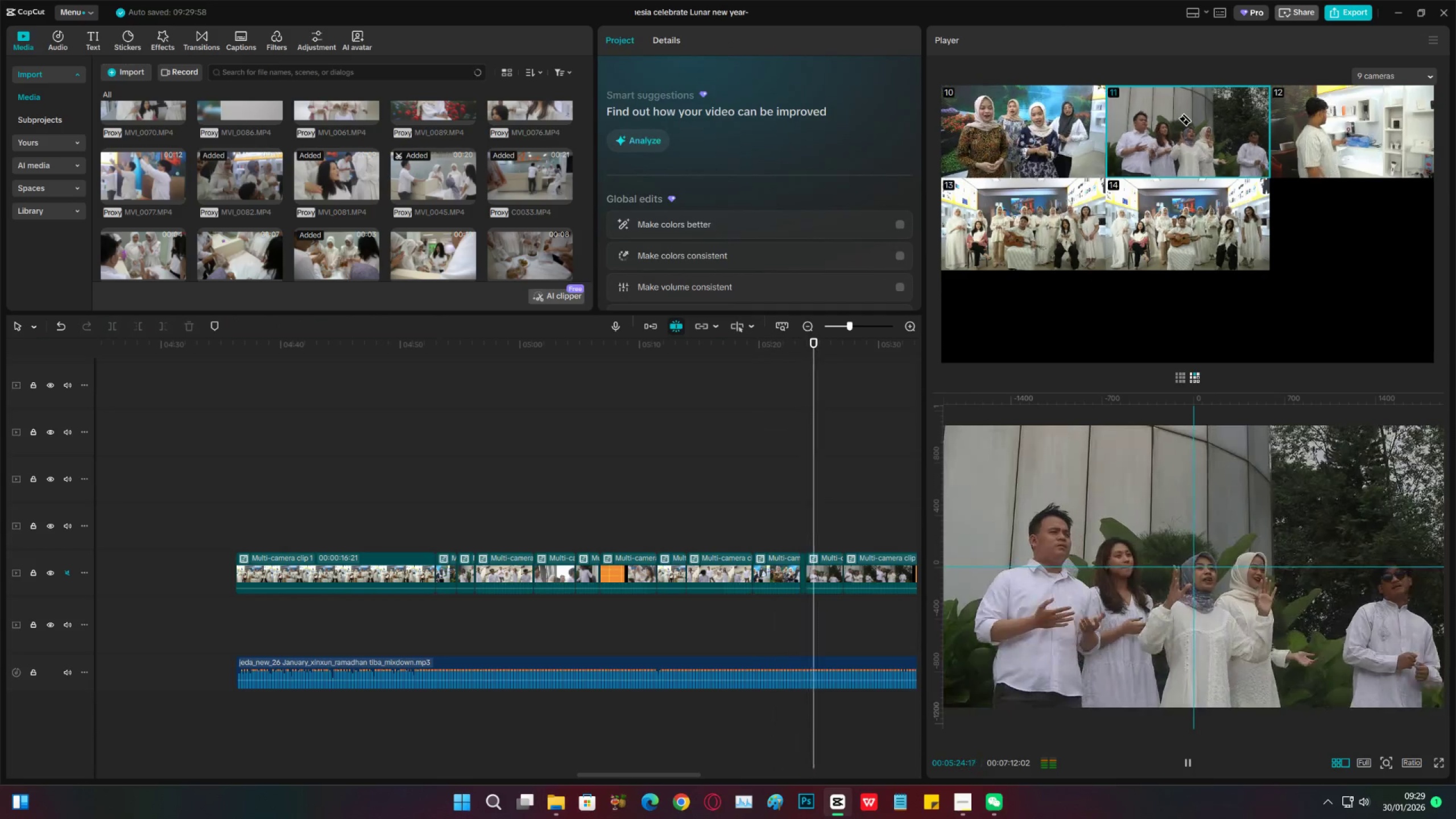 
key(Space)
 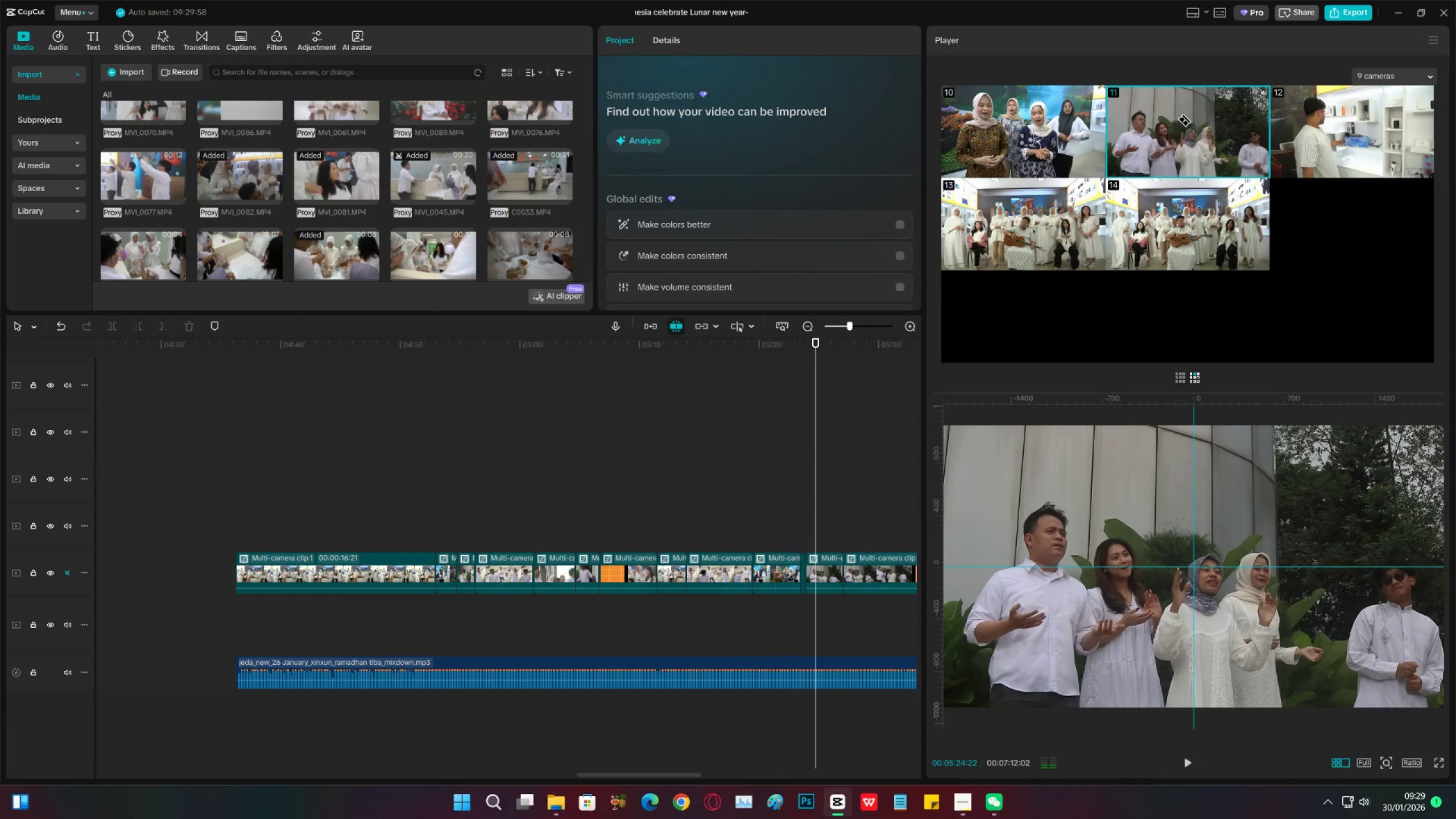 
key(Control+Z)
 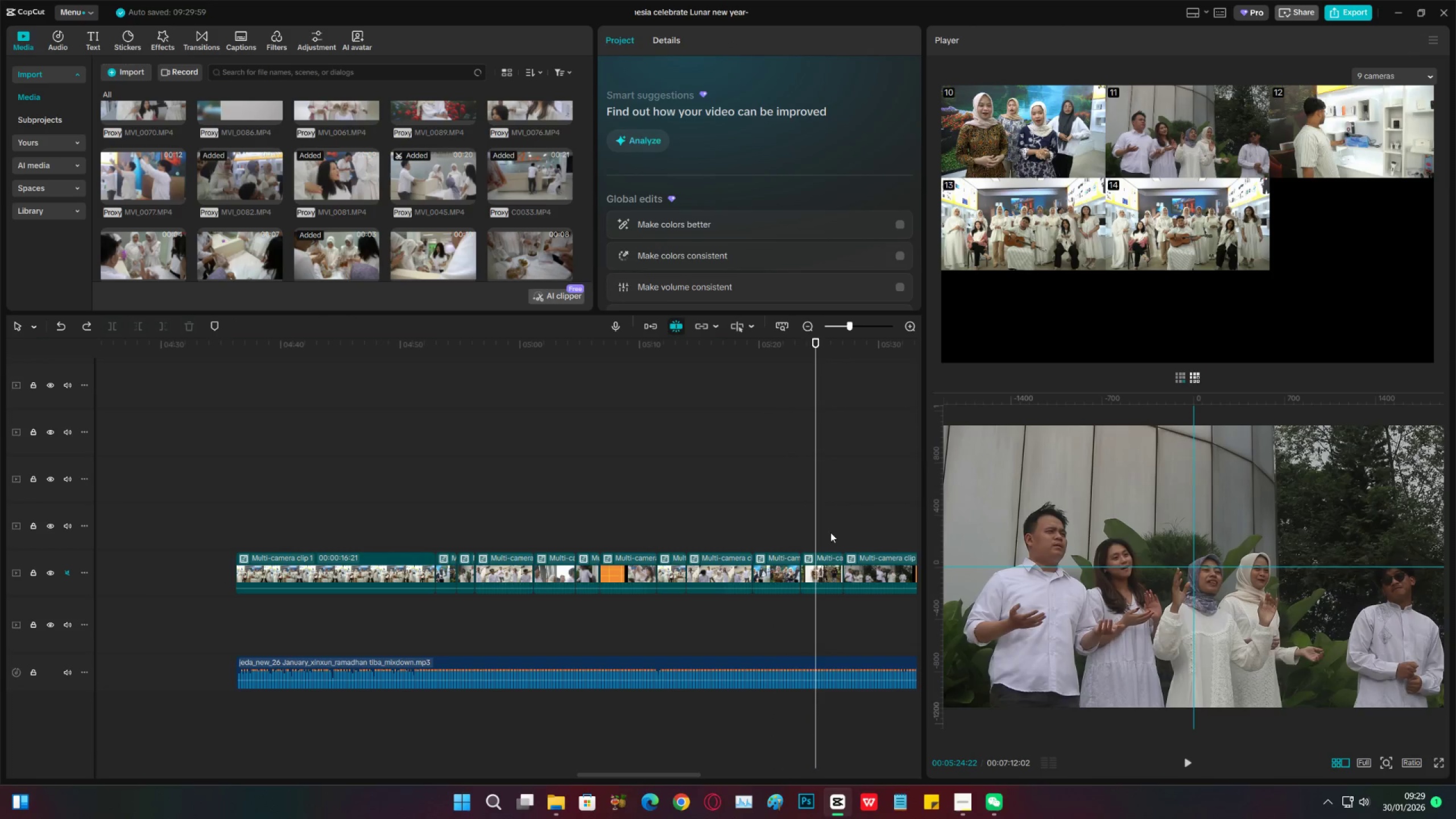 
left_click([821, 564])
 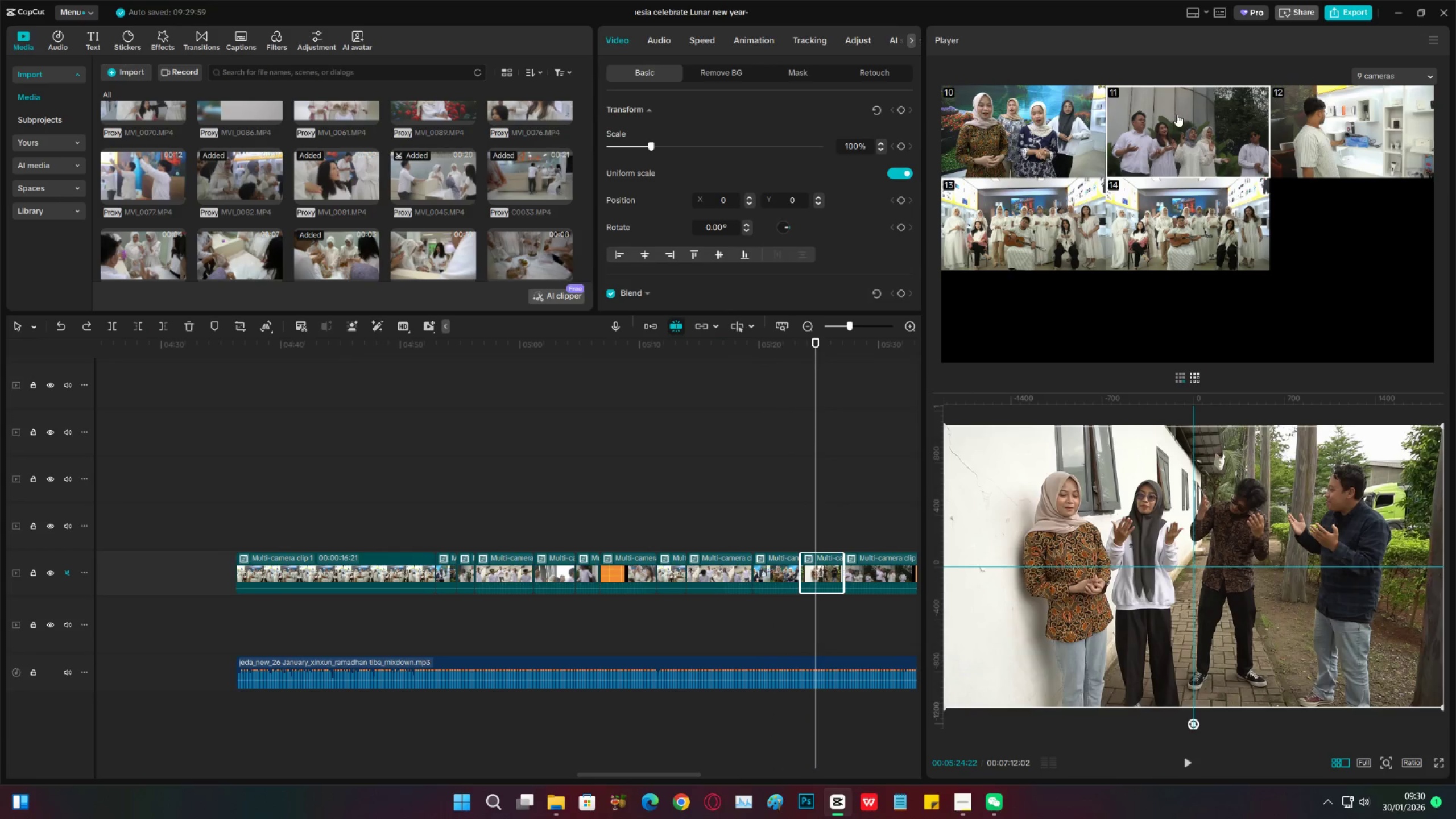 
left_click([1177, 115])
 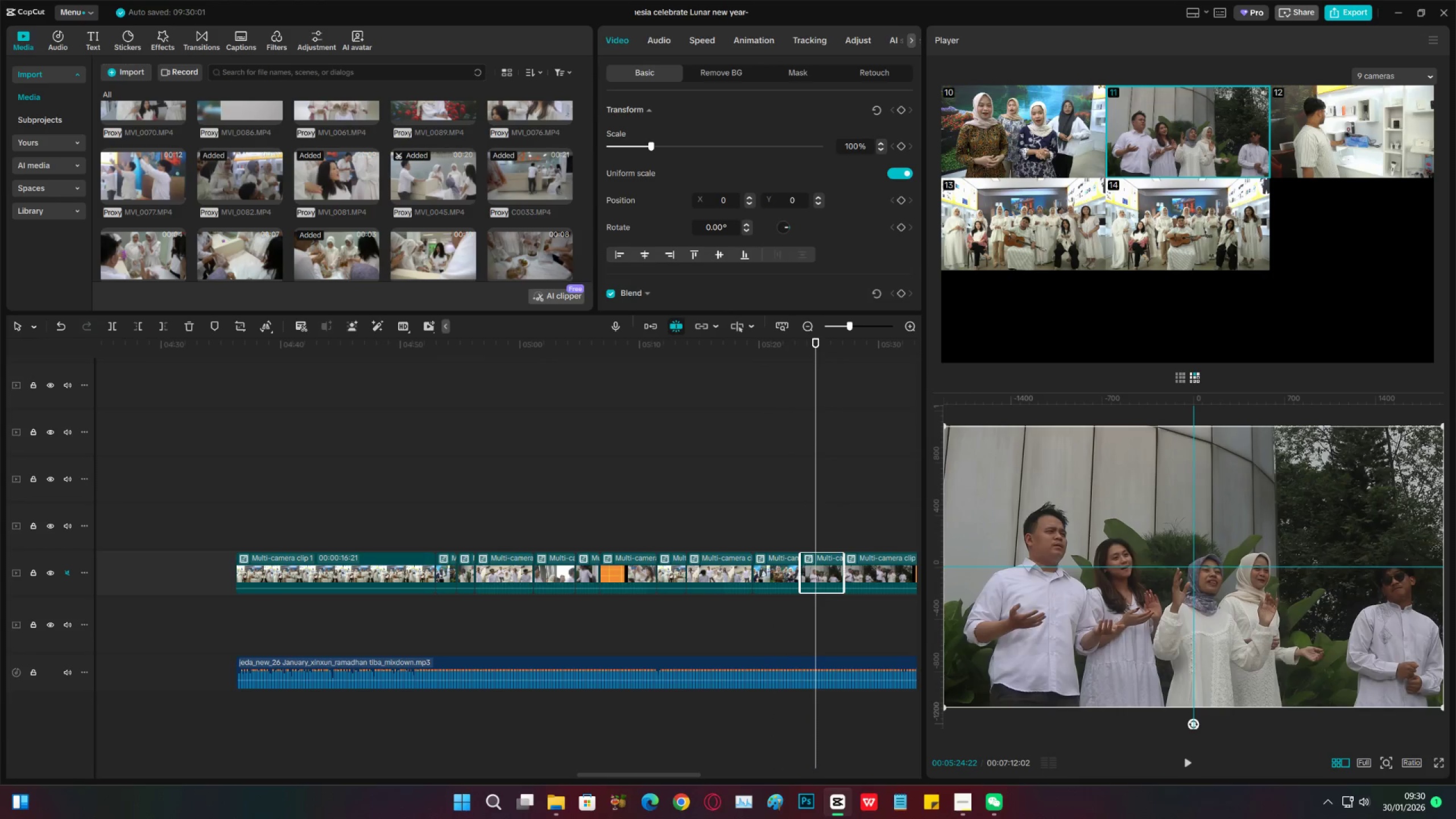 
key(Space)
 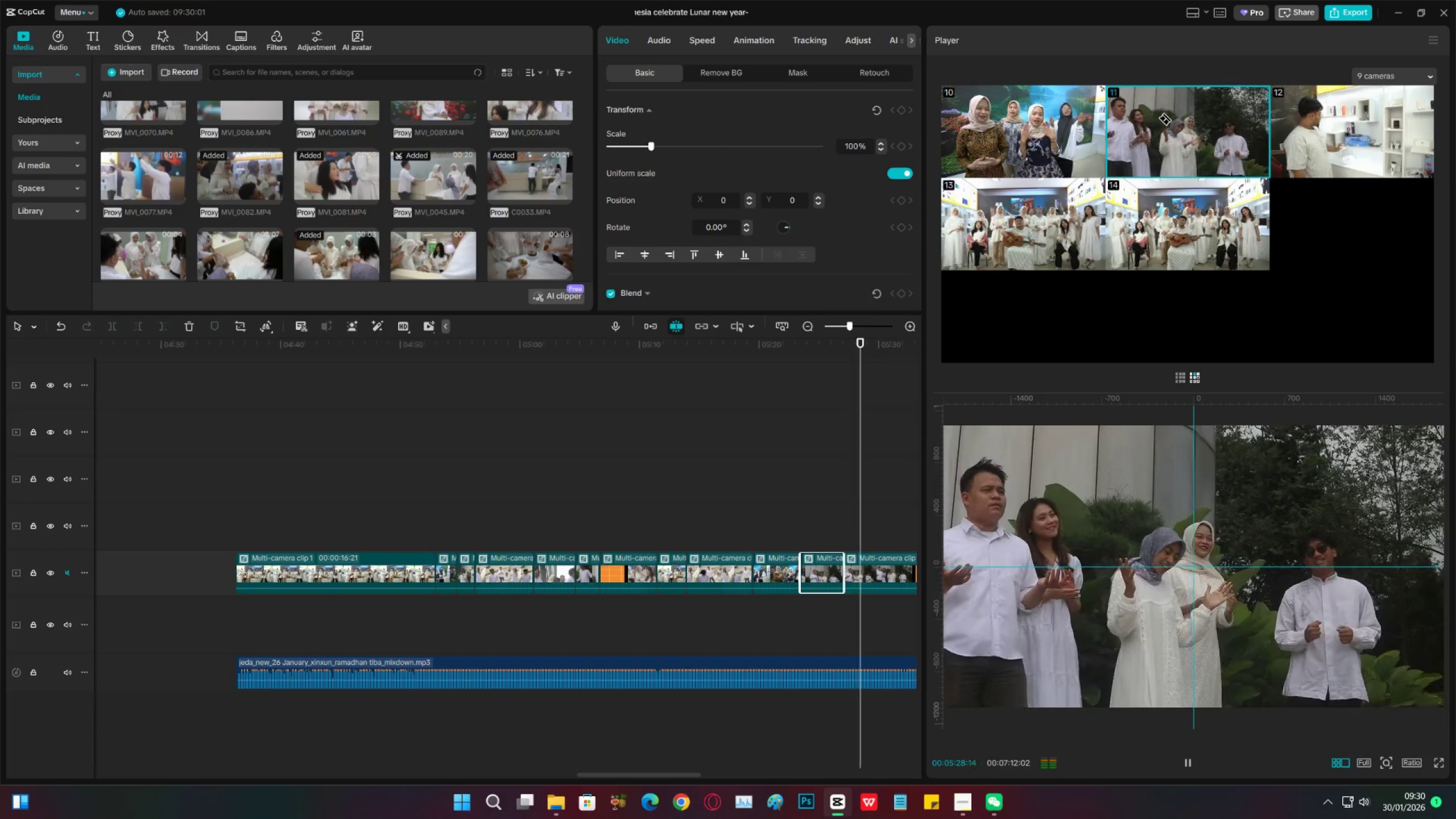 
key(Space)
 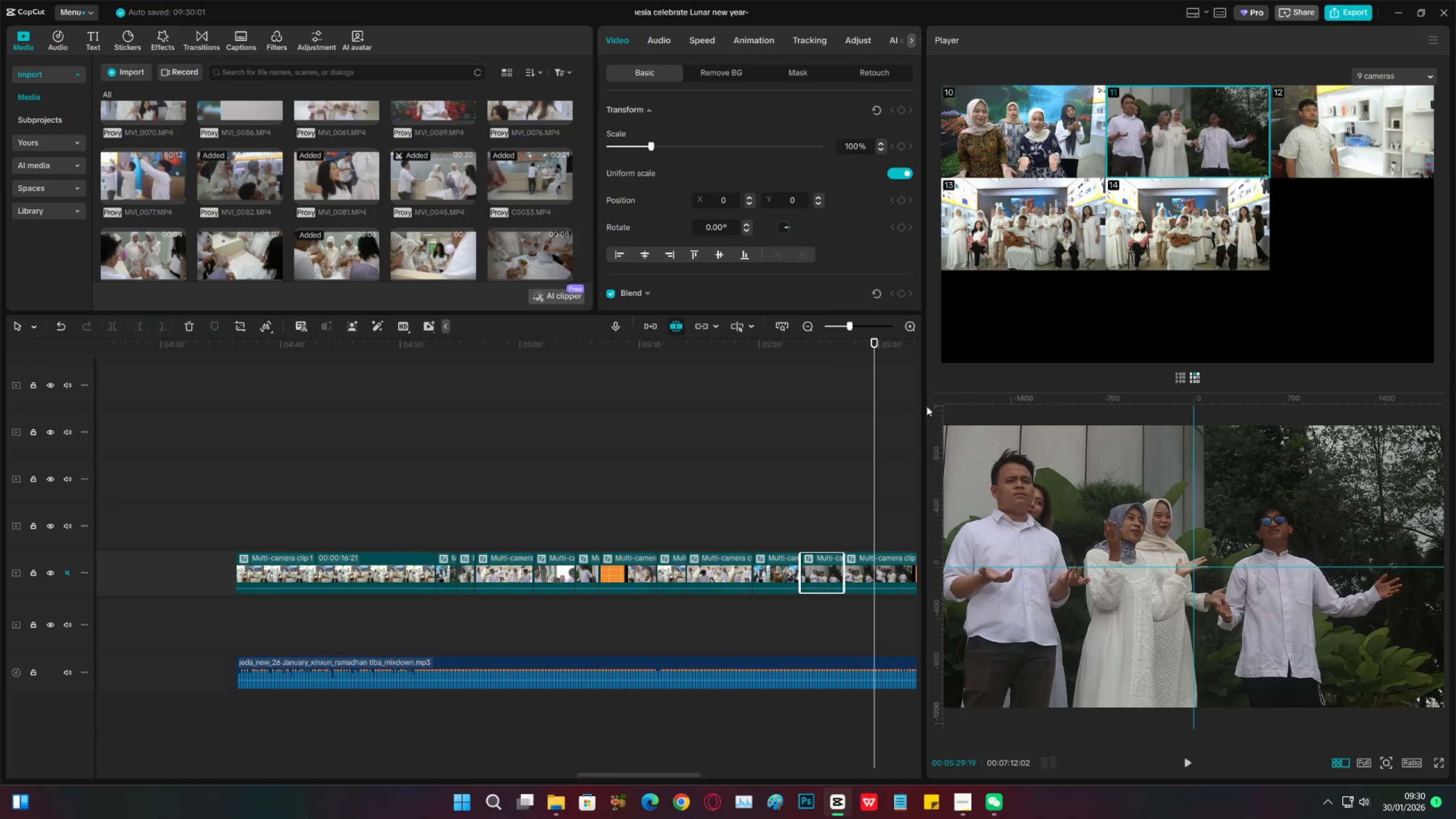 
key(Control+Z)
 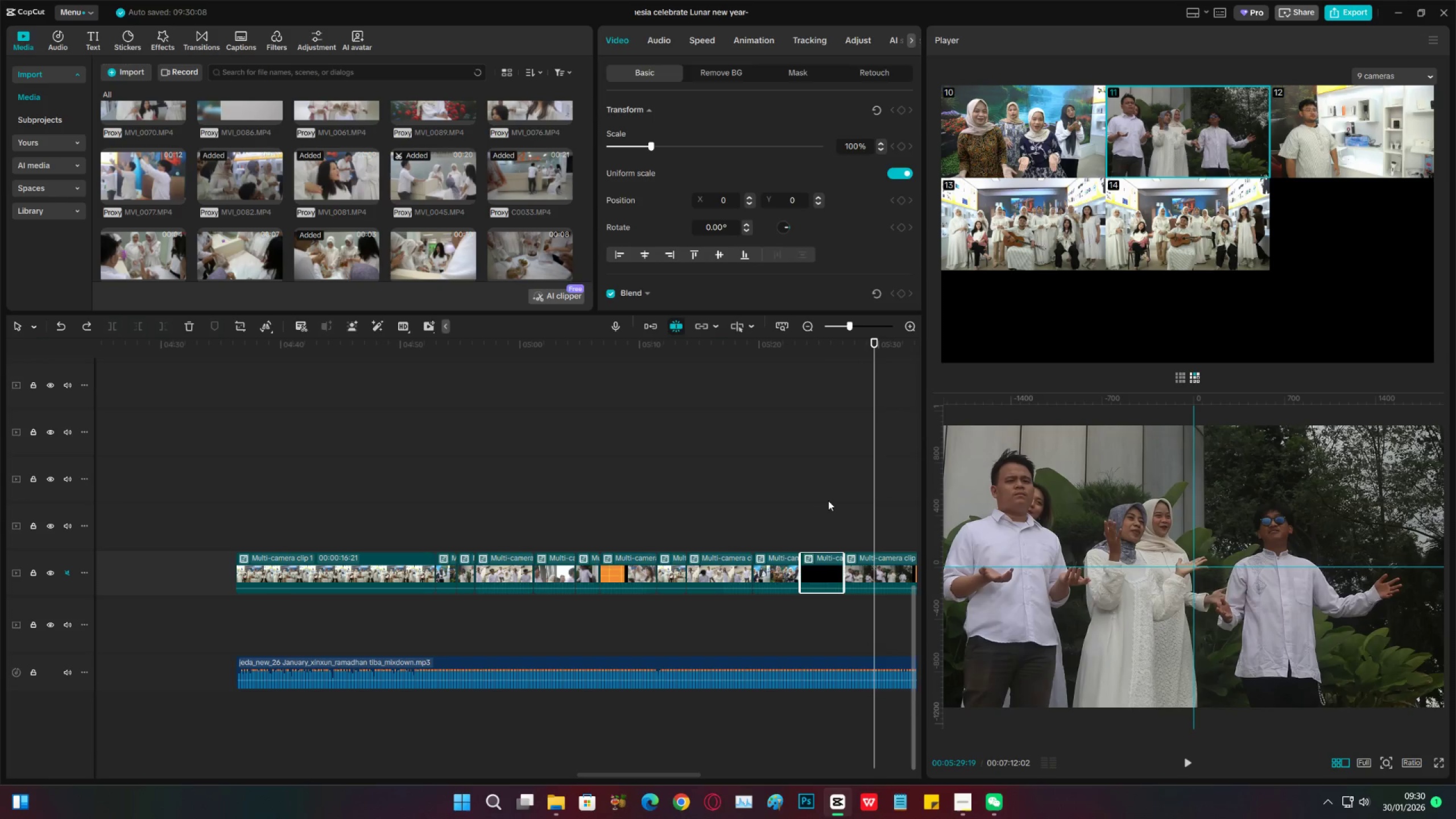 
left_click([834, 500])
 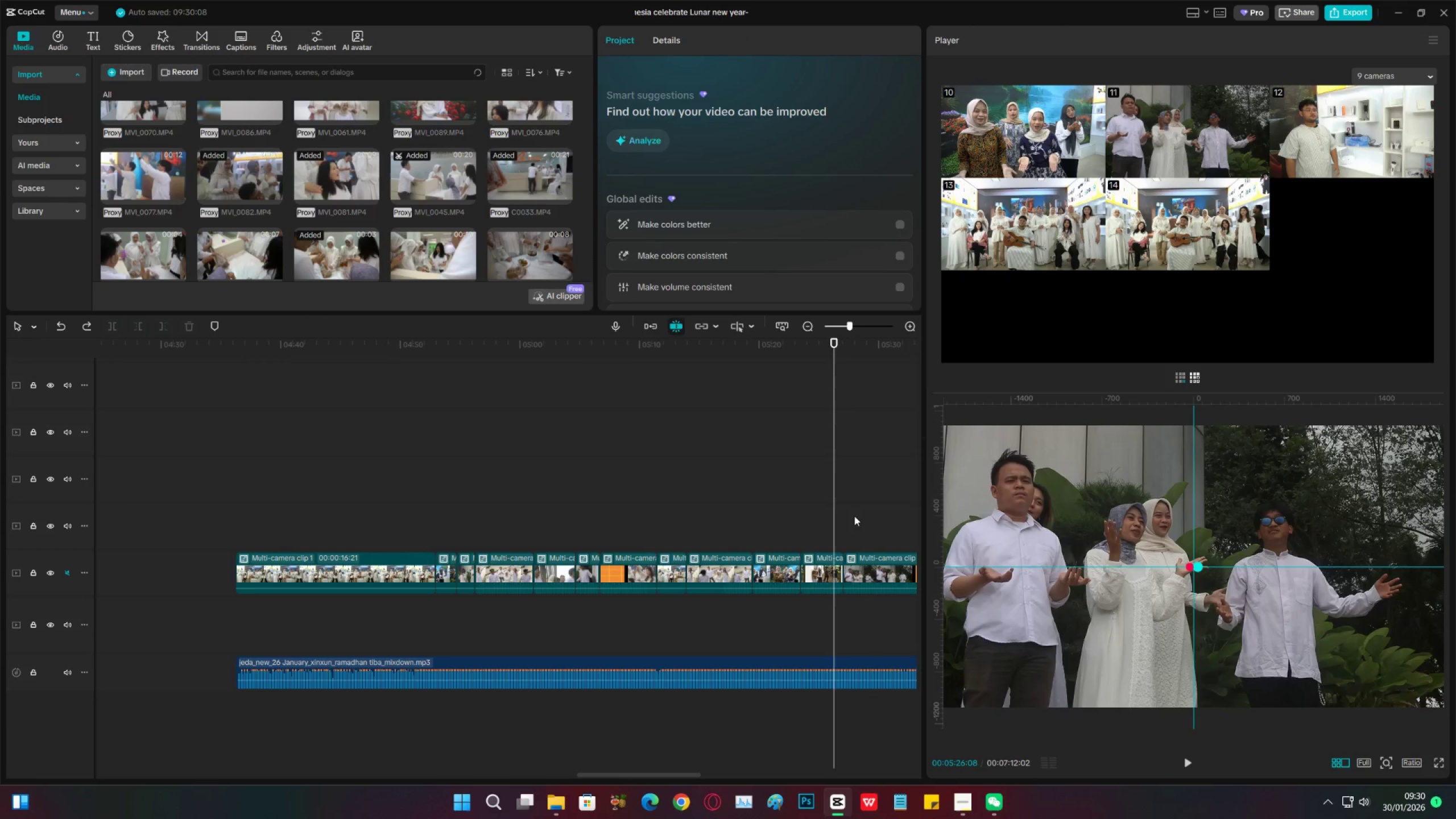 
left_click([855, 516])
 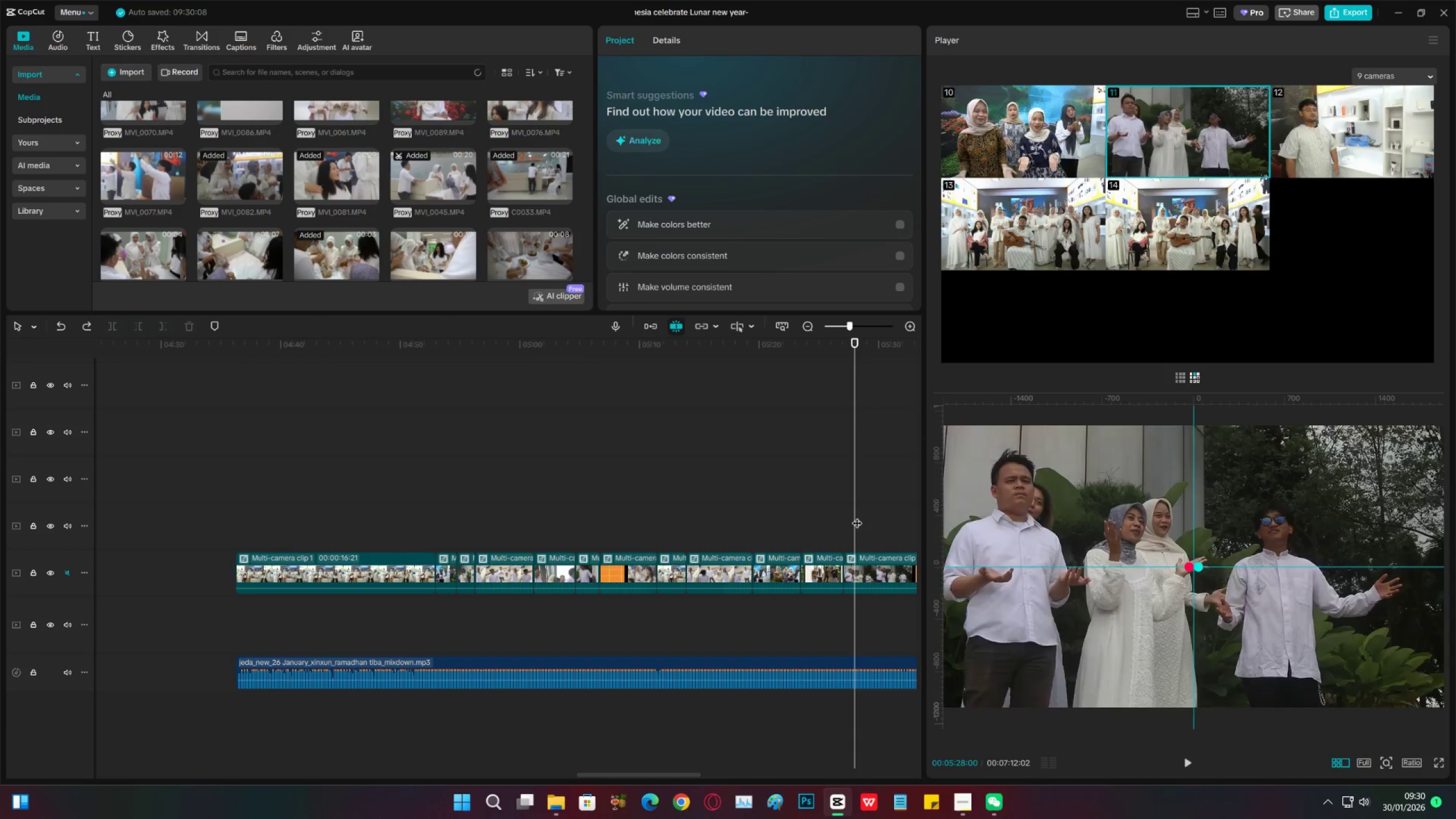 
left_click_drag(start_coordinate=[857, 516], to_coordinate=[399, 481])
 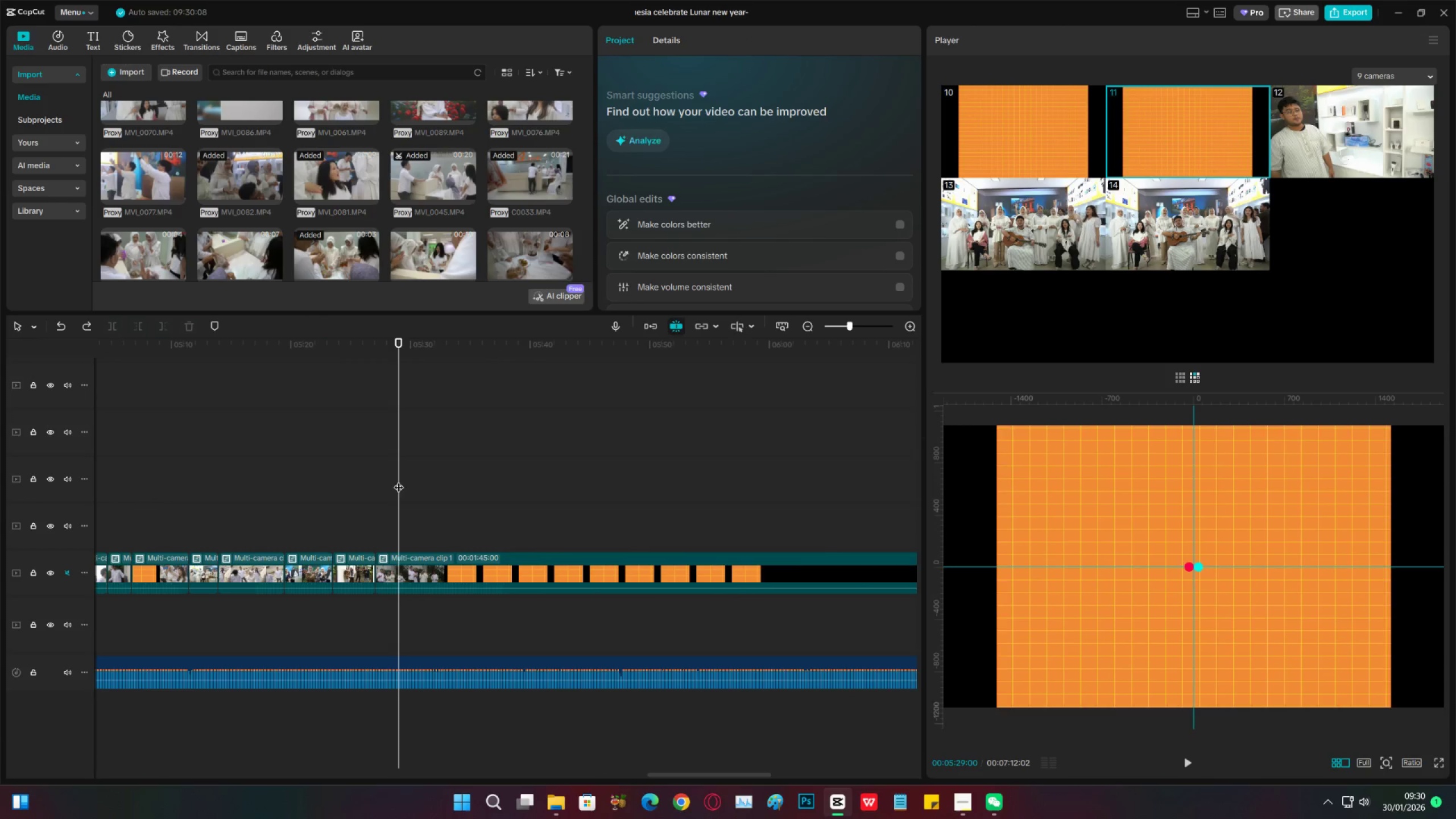 
key(Space)
 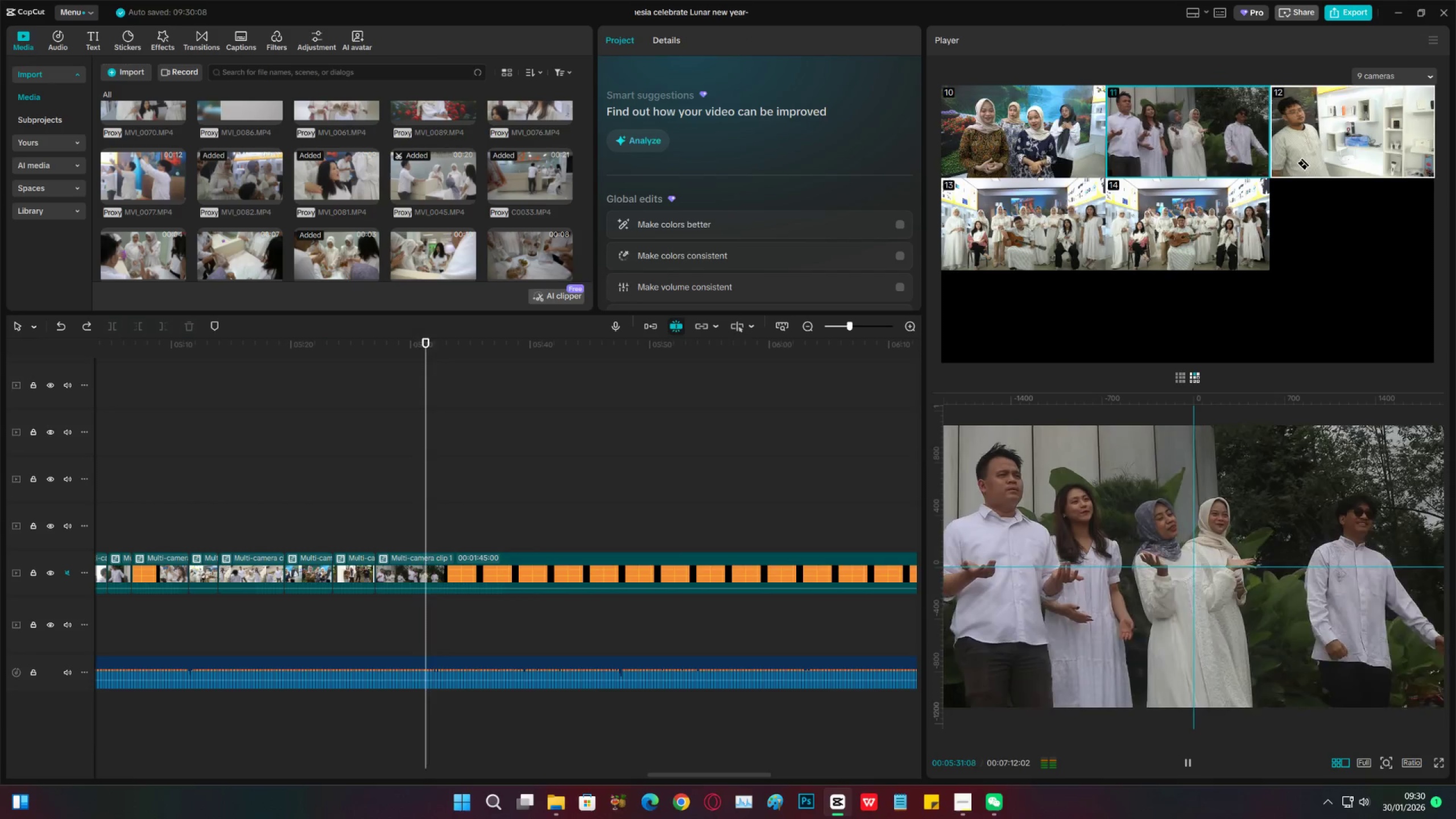 
key(Space)
 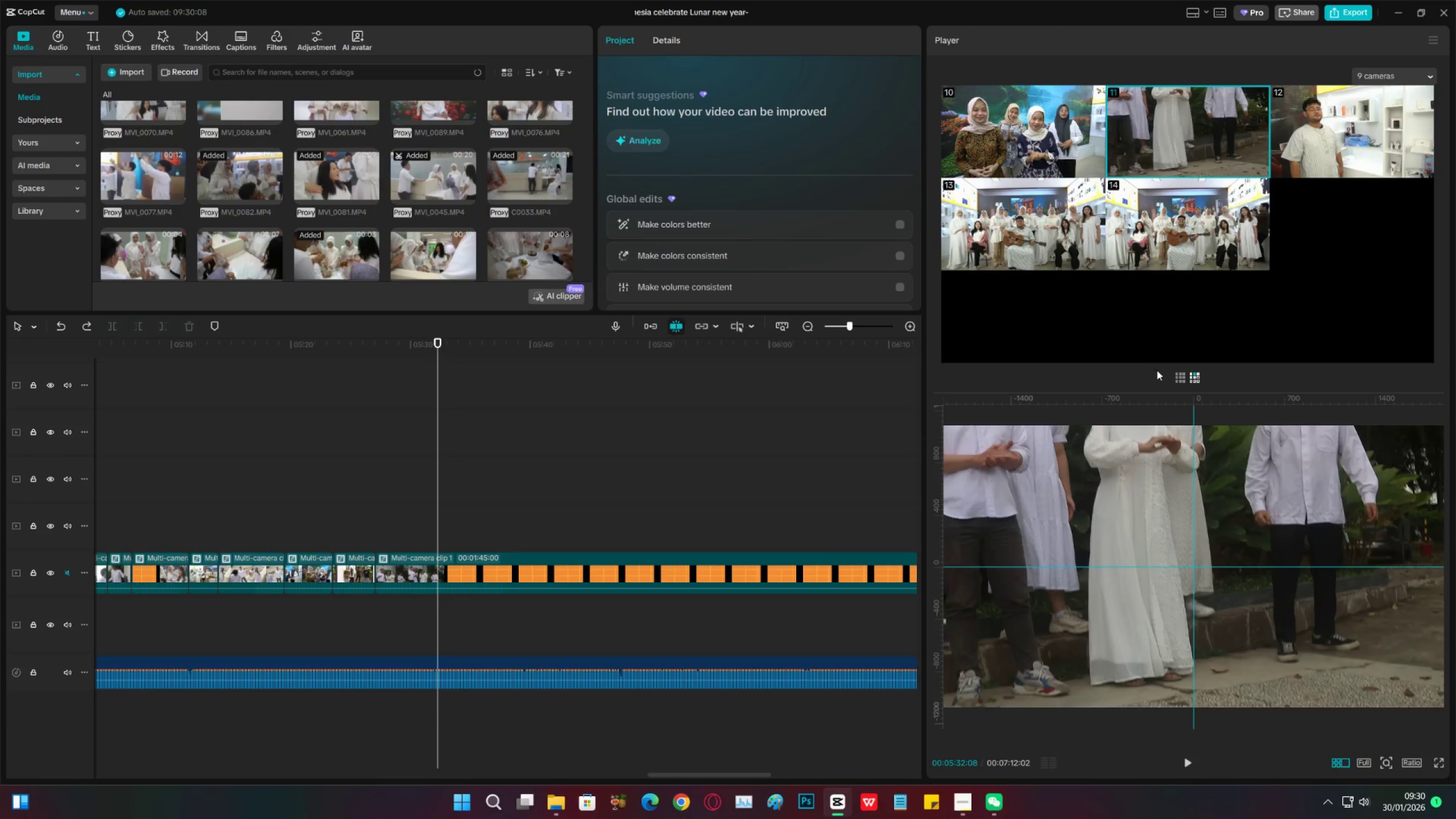 
left_click([1180, 379])
 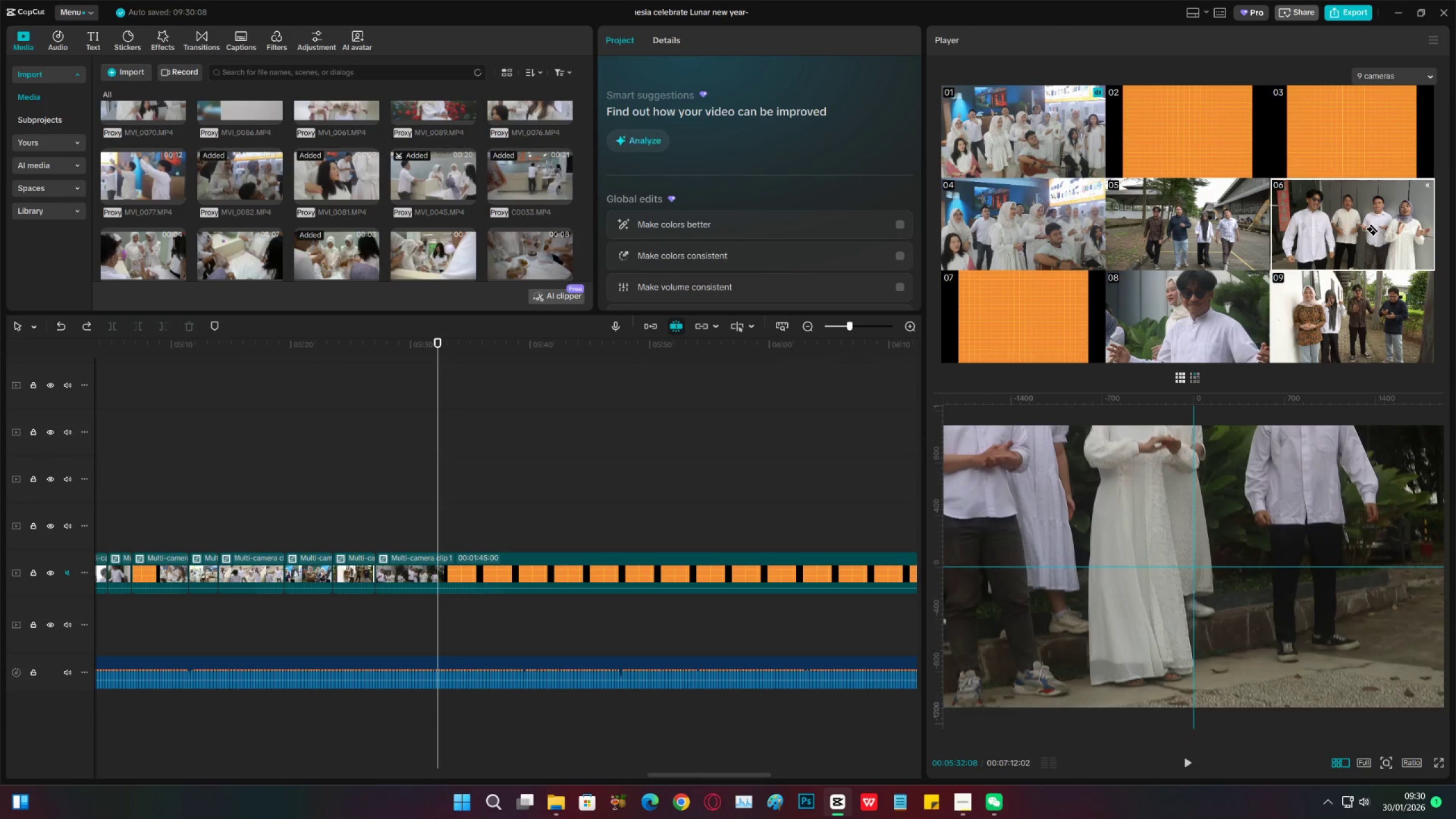 
wait(9.82)
 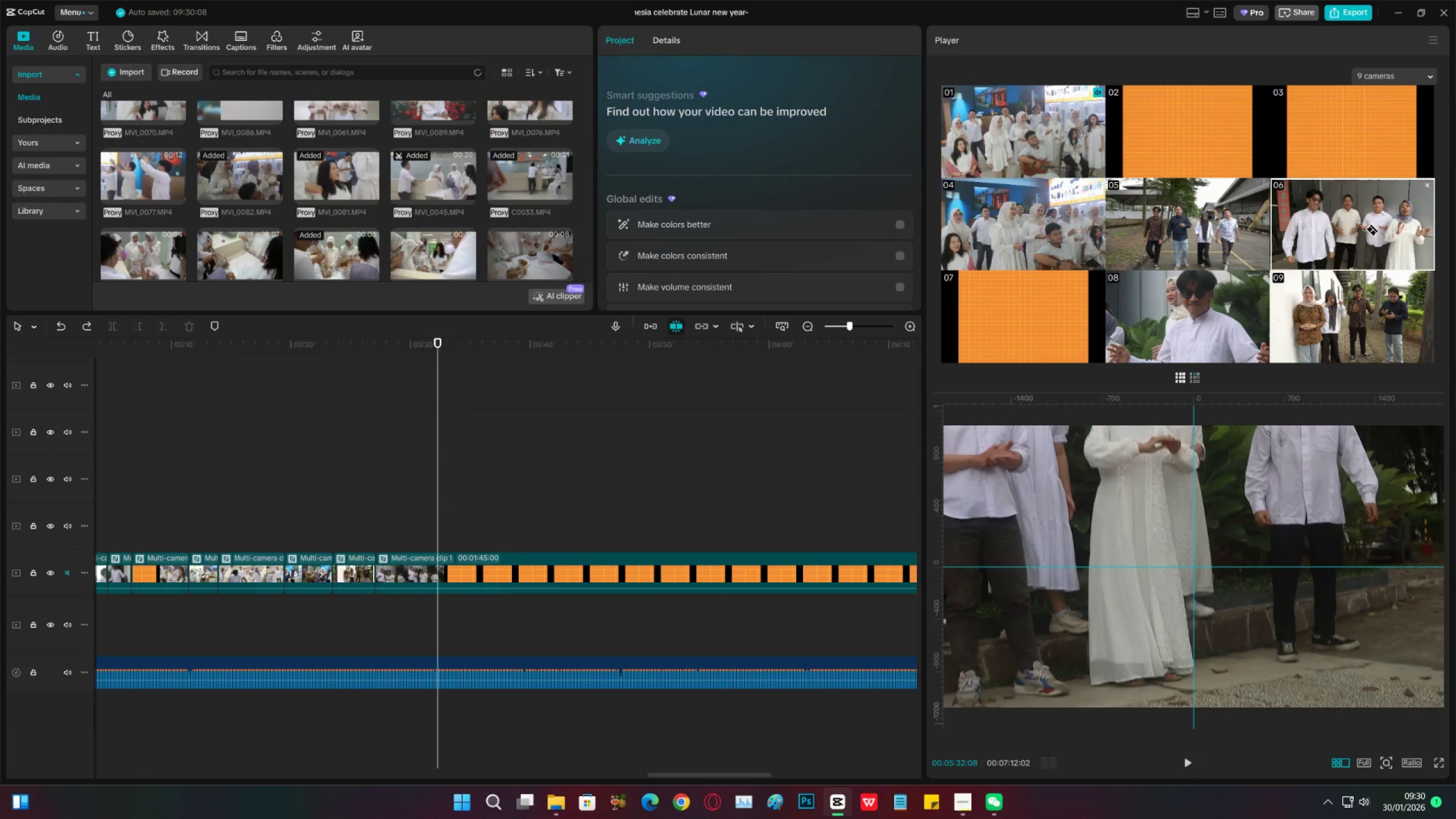 
left_click([433, 341])
 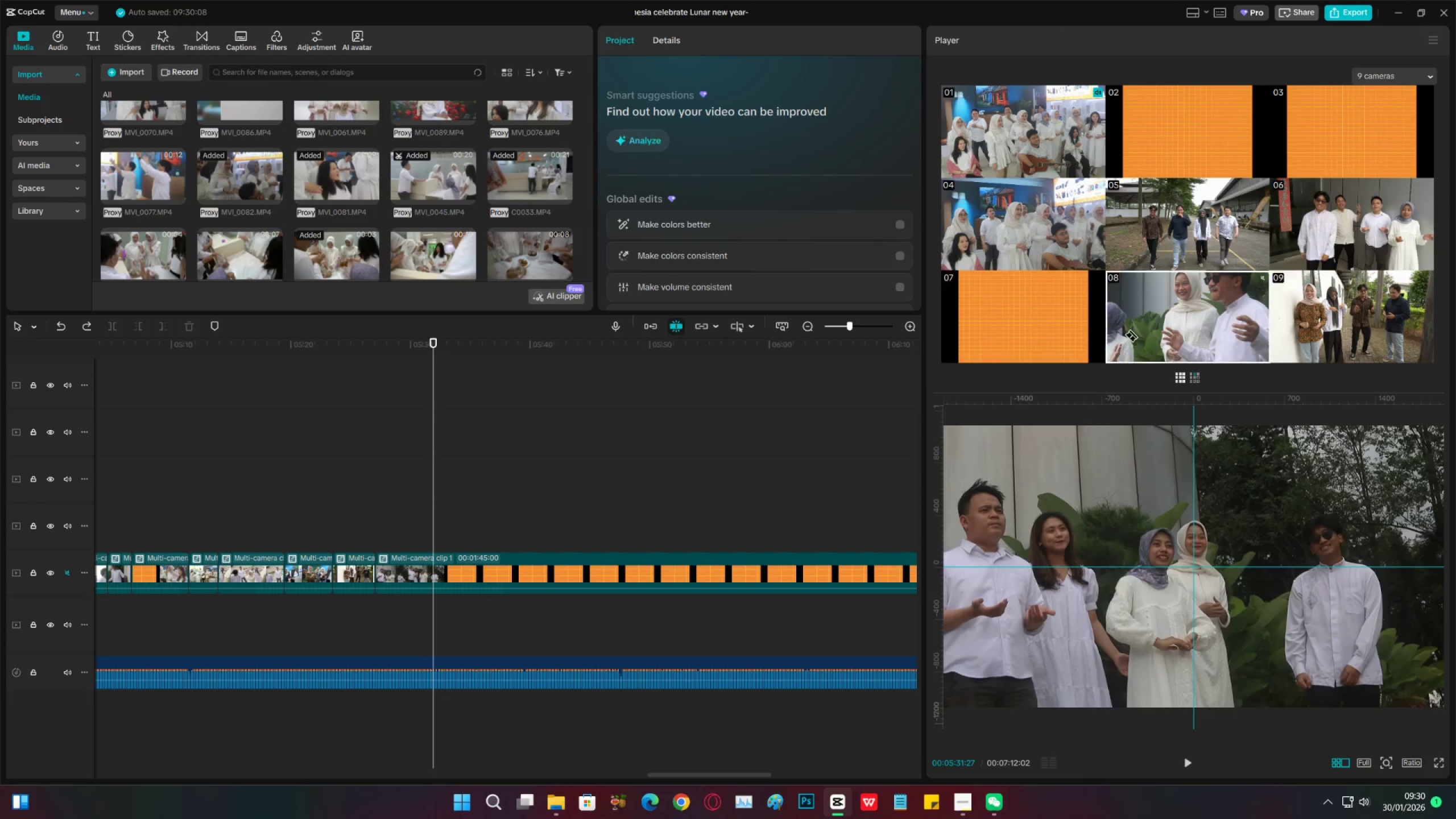 
key(Space)
 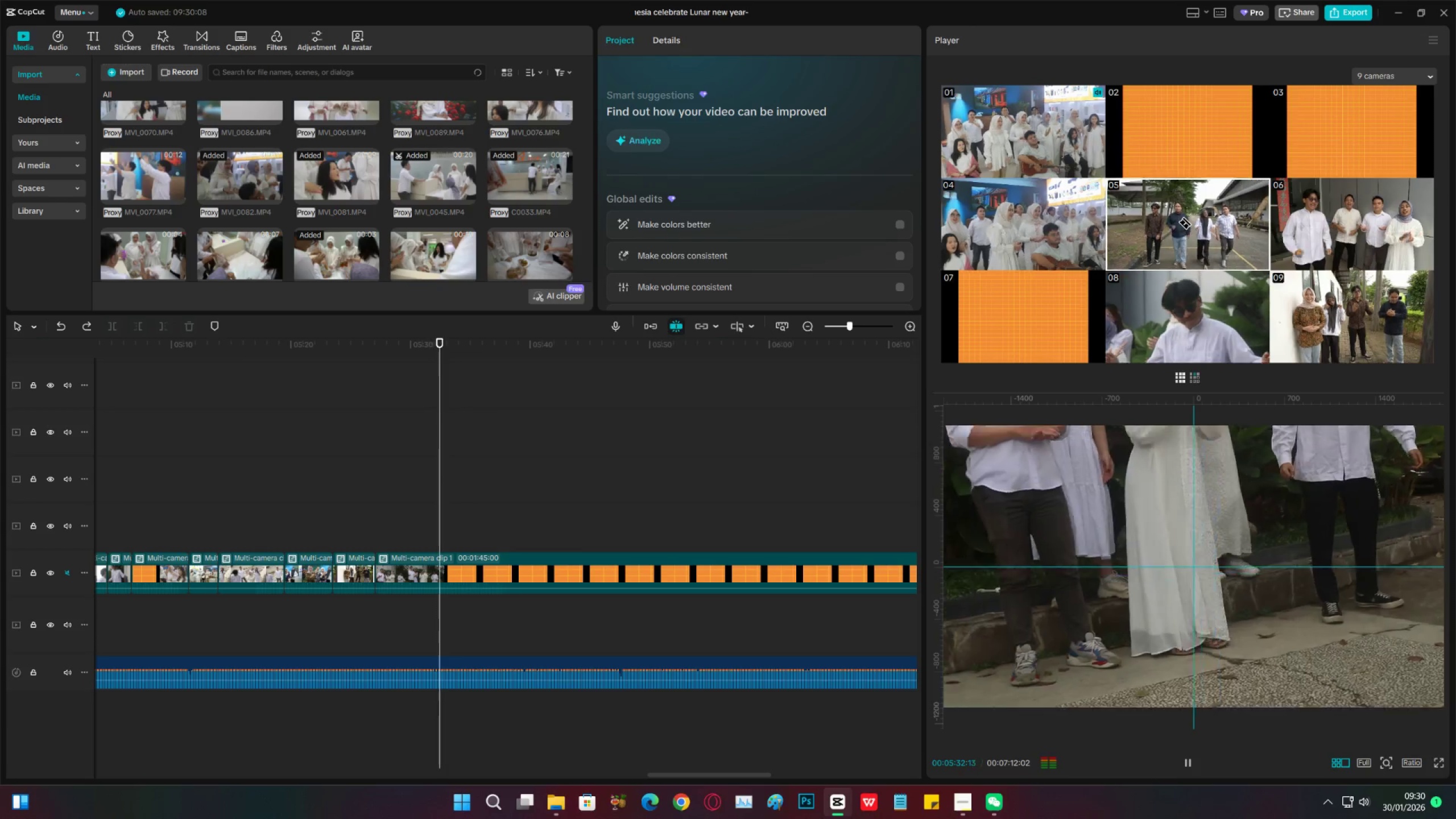 
key(Space)
 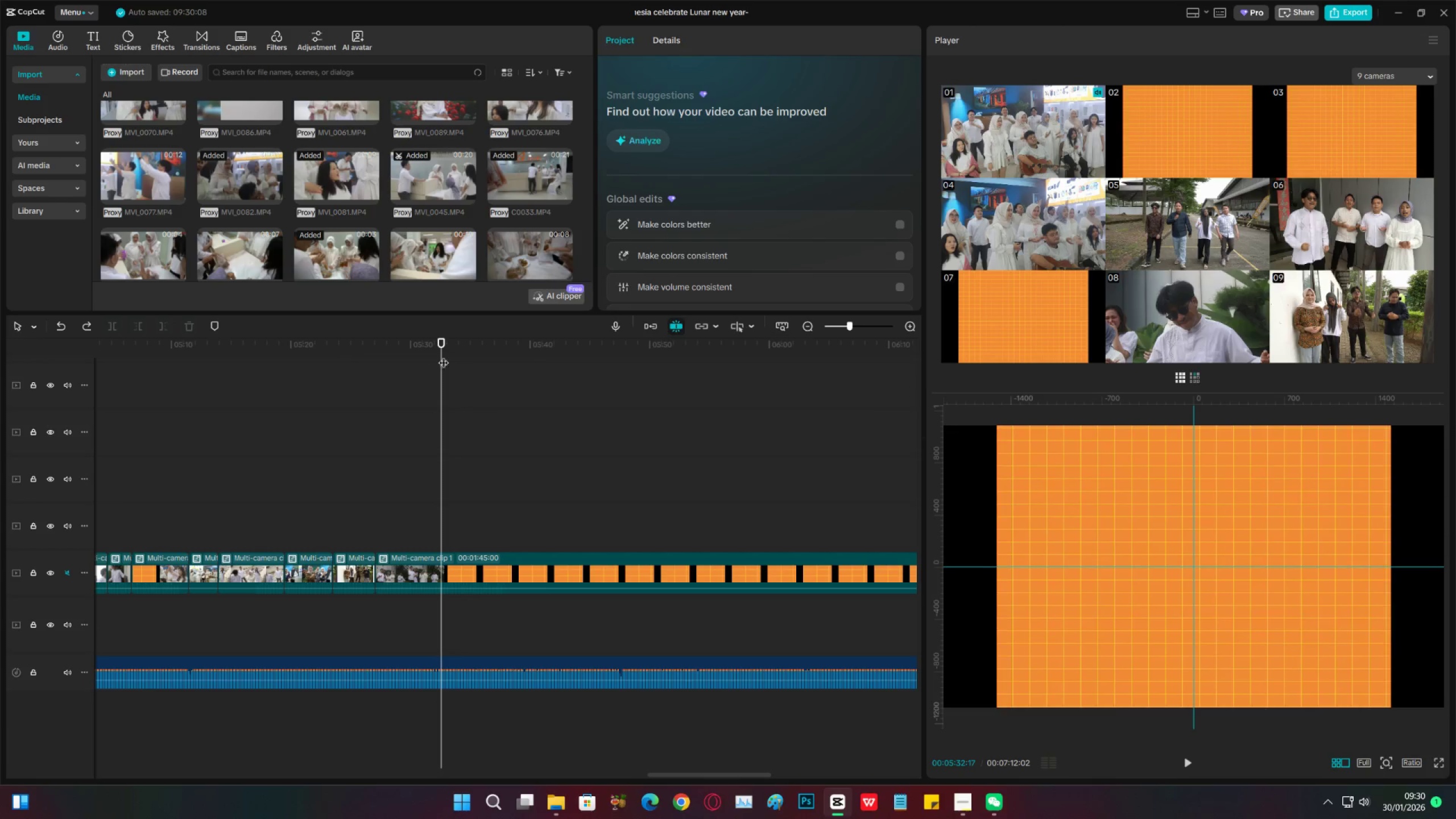 
left_click([426, 347])
 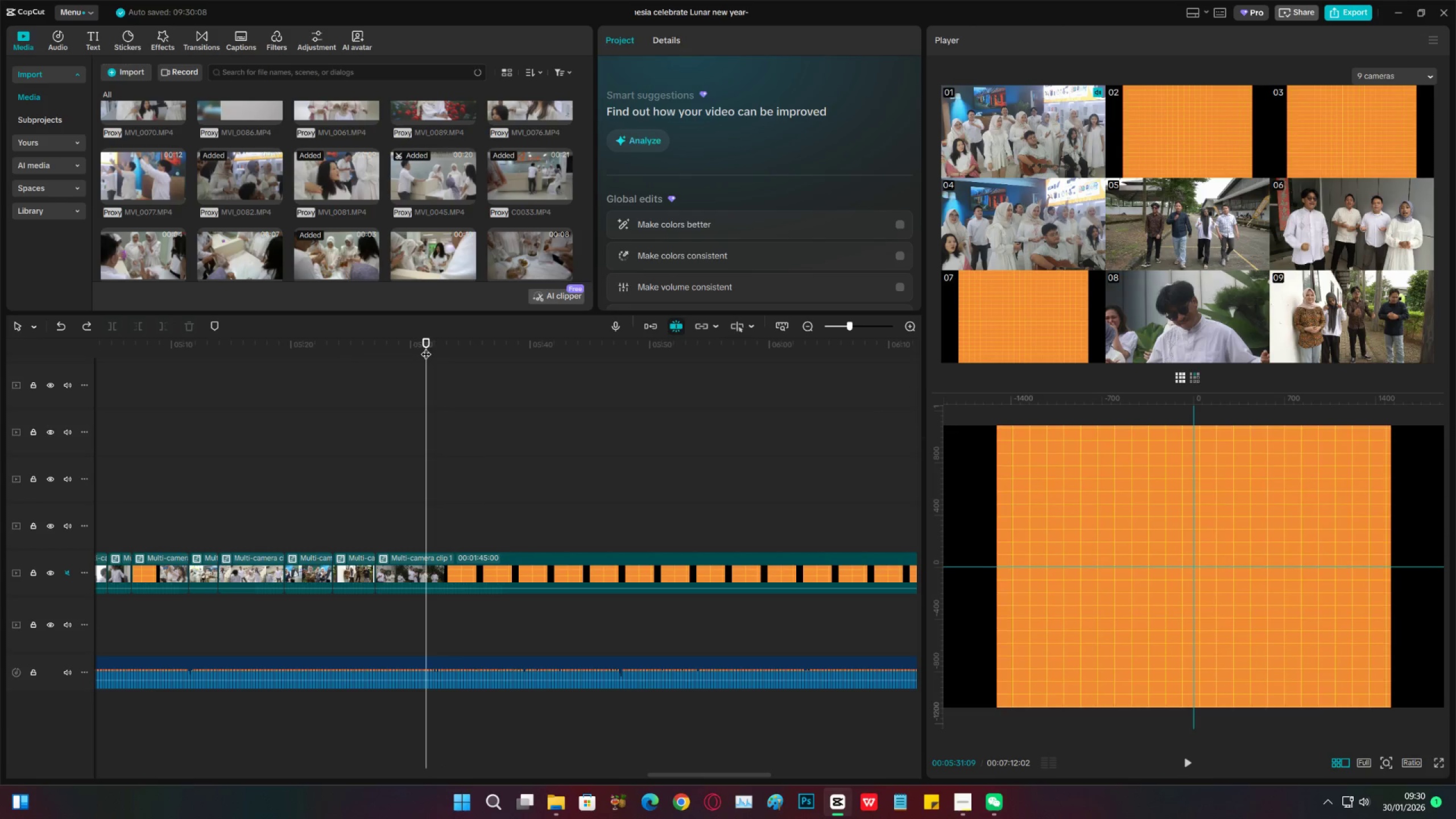 
key(Space)
 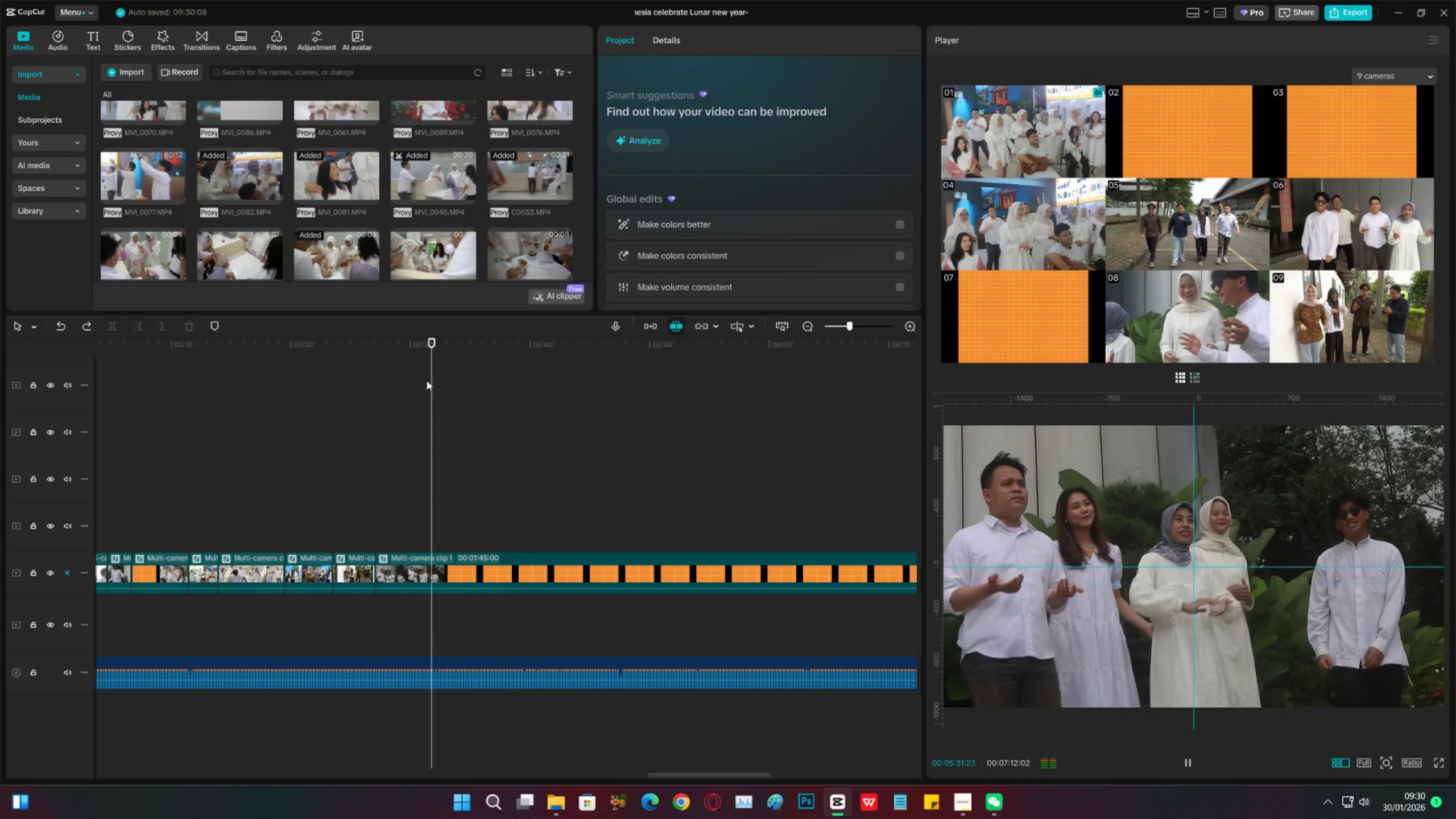 
key(Space)
 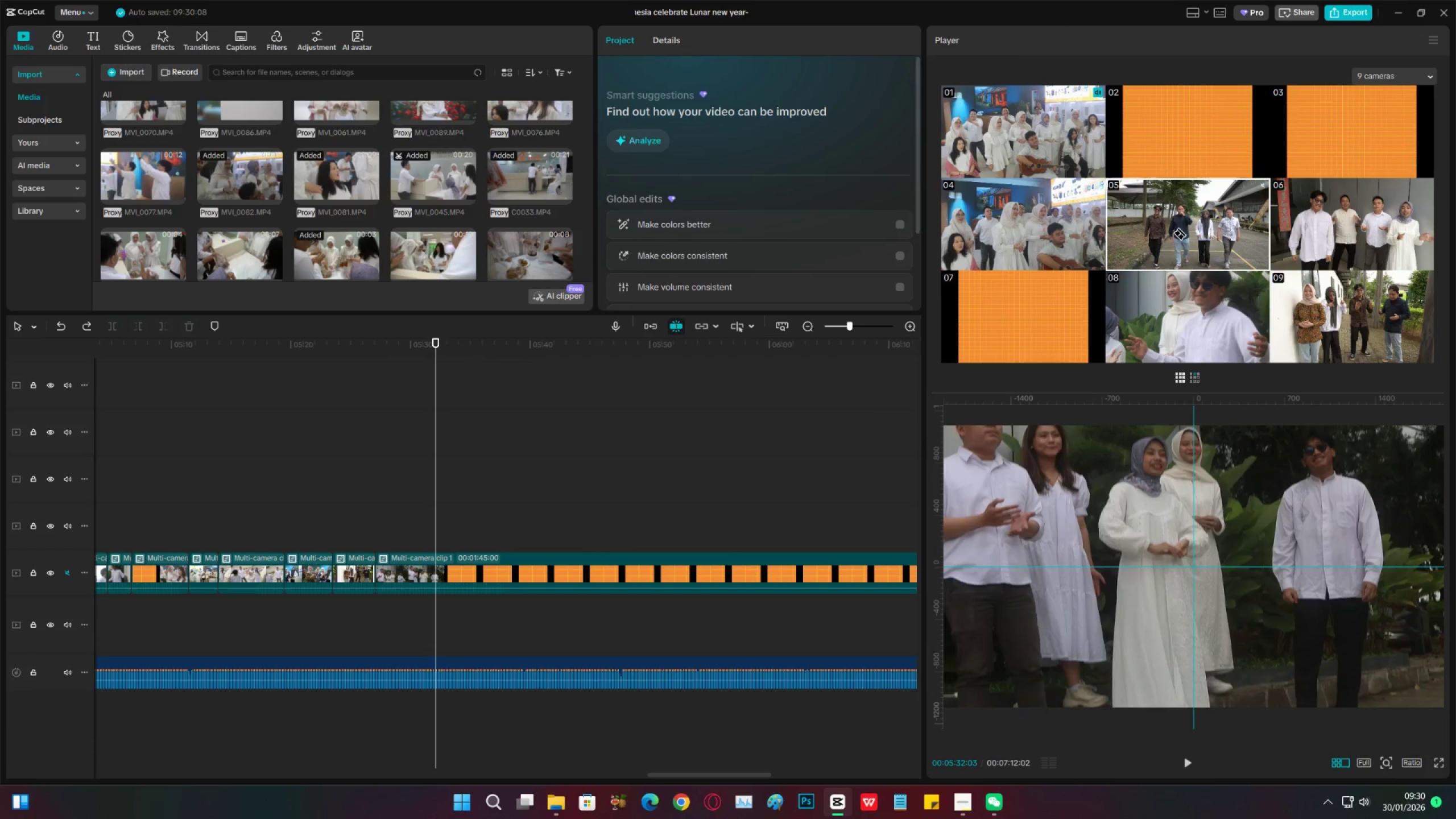 
key(Space)
 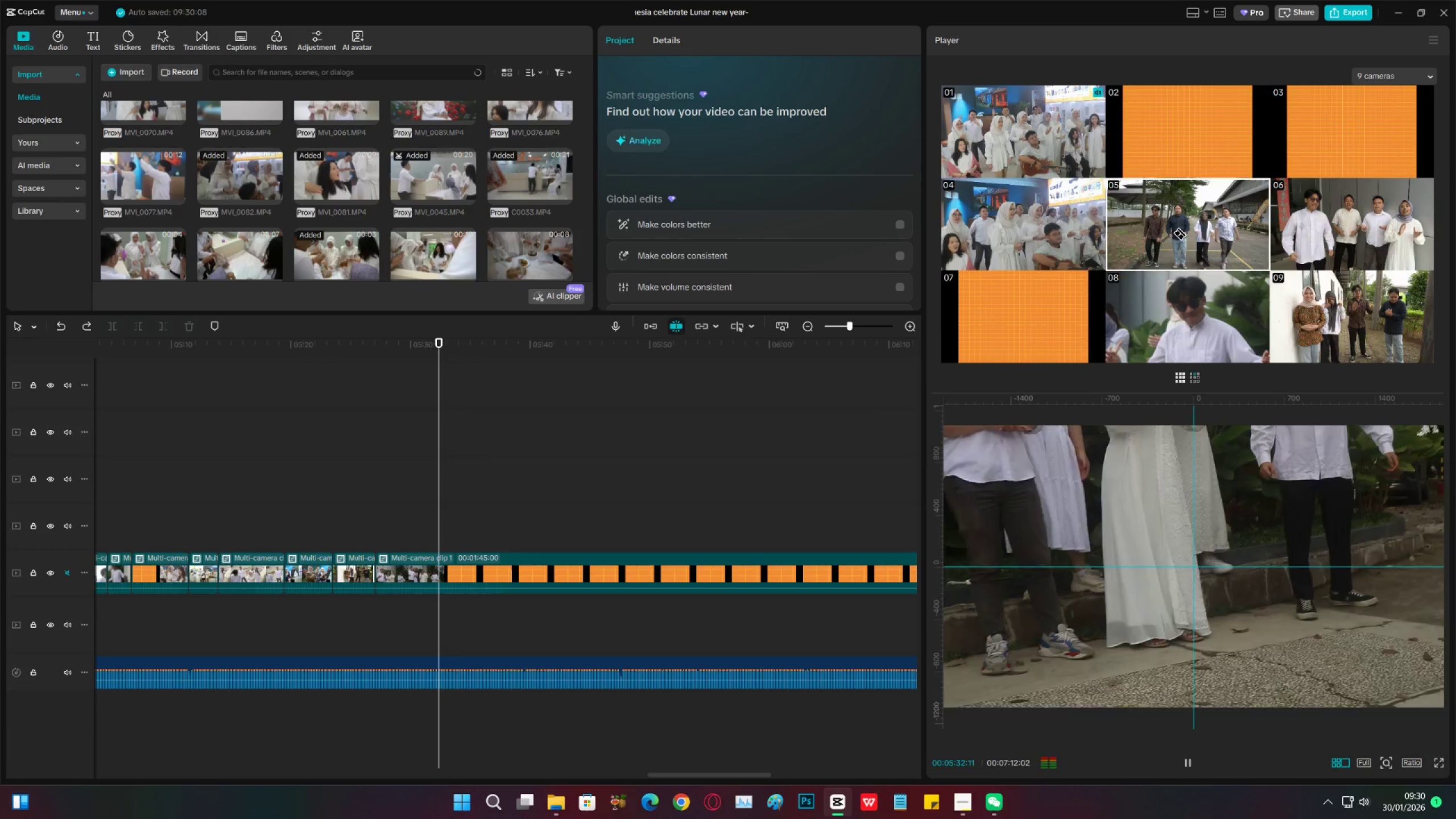 
left_click([1180, 234])
 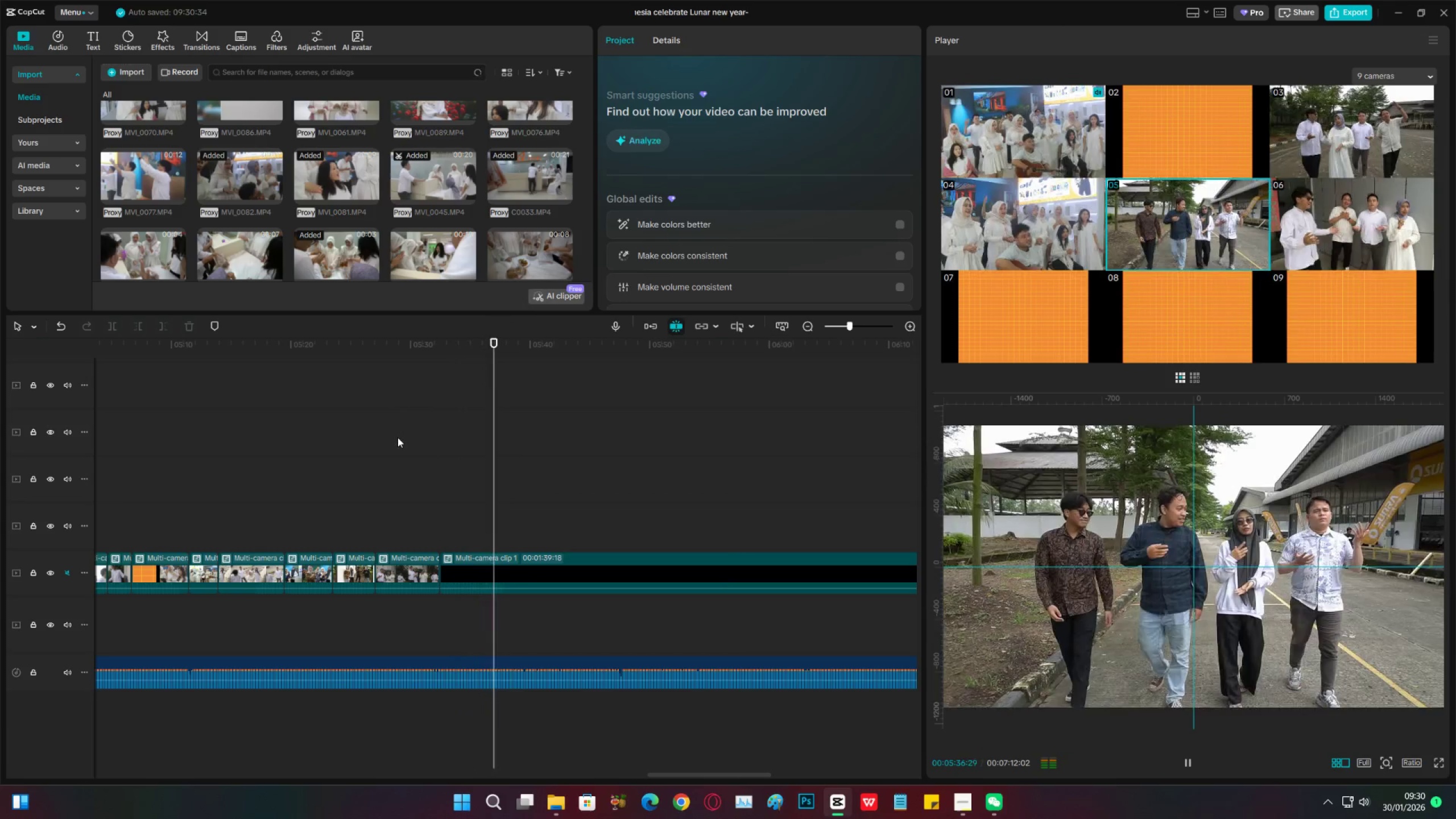 
wait(6.02)
 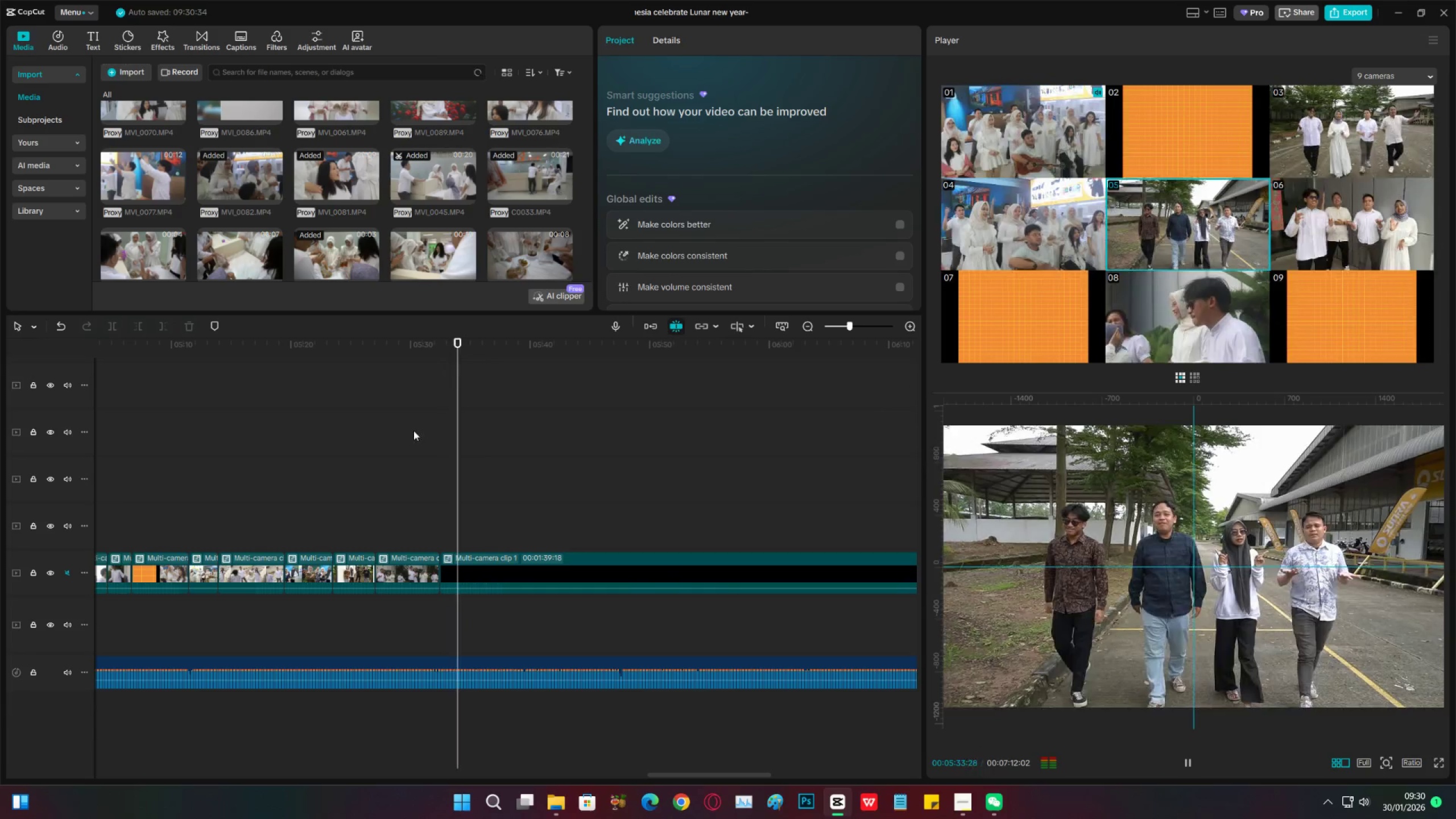 
key(Space)
 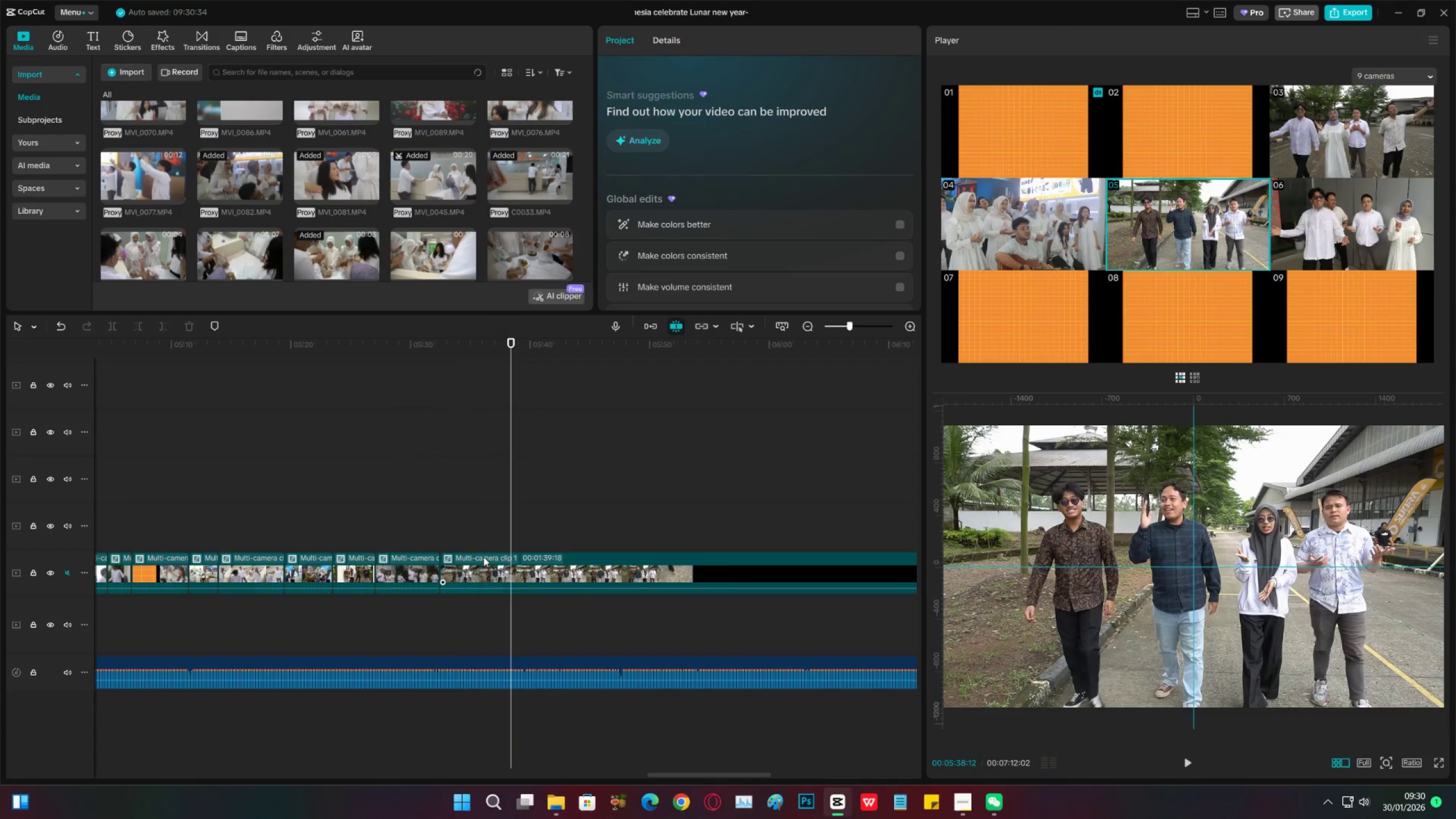 
left_click([483, 557])
 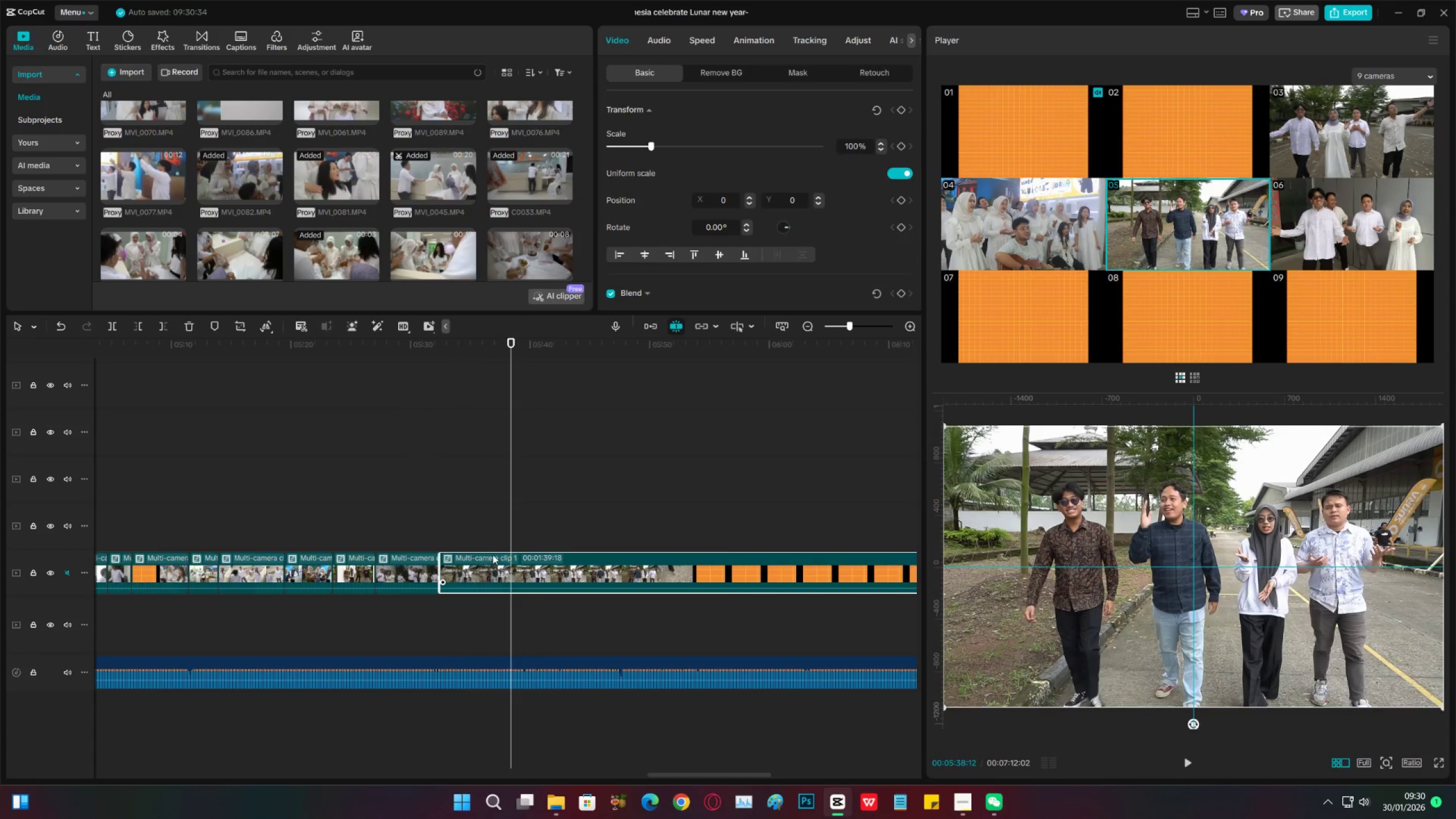 
key(Space)
 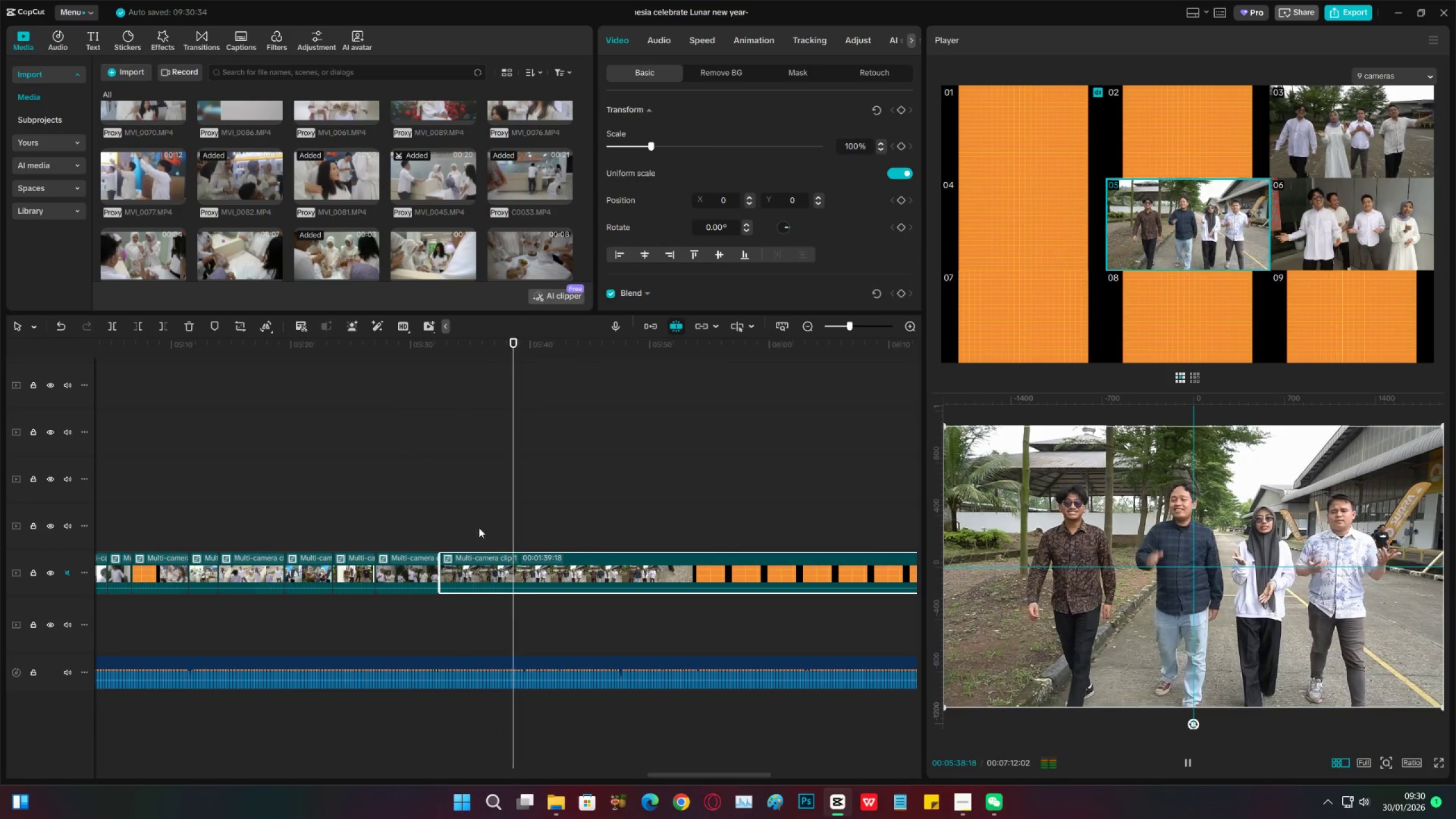 
key(Space)
 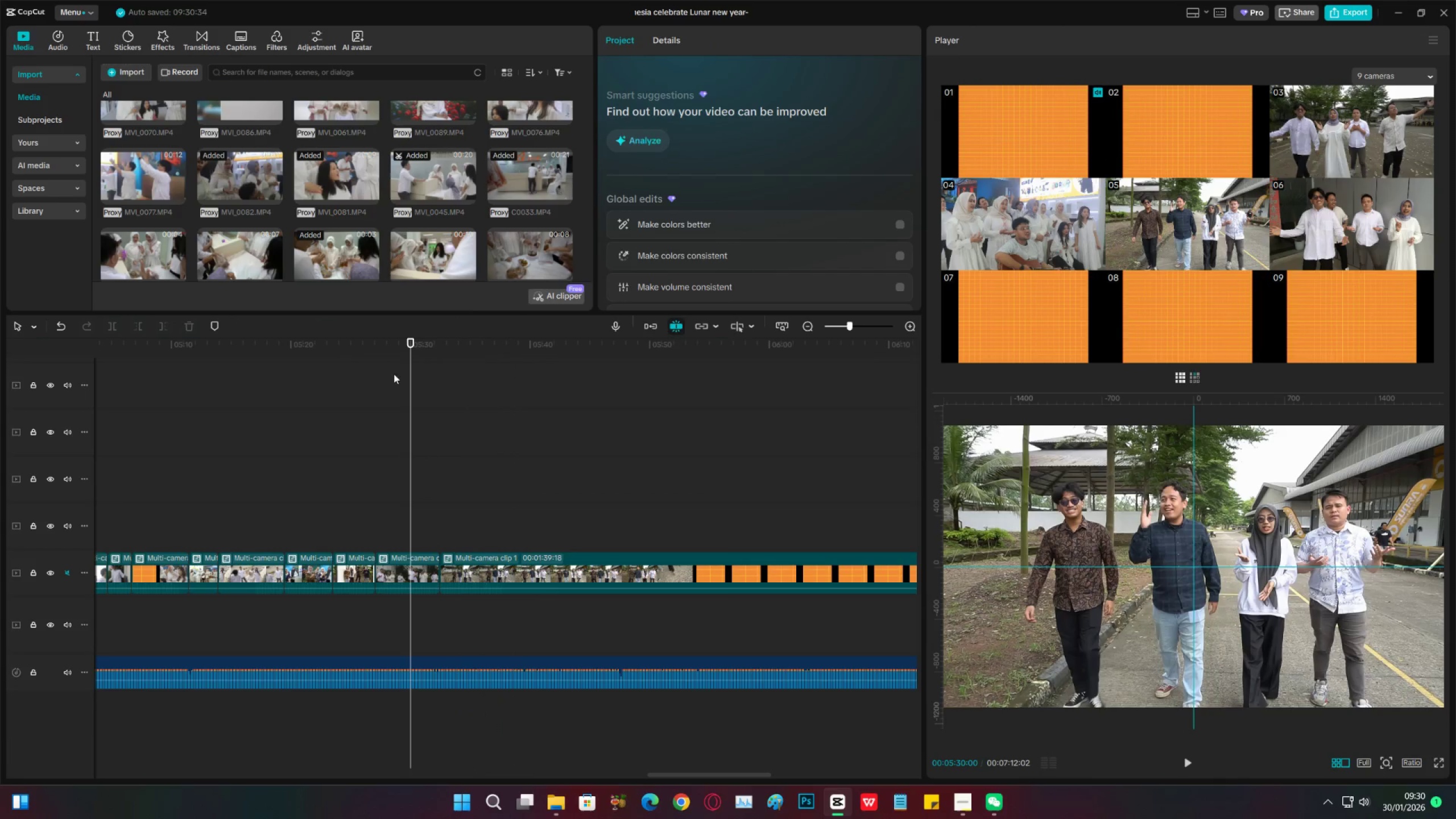 
double_click([334, 380])
 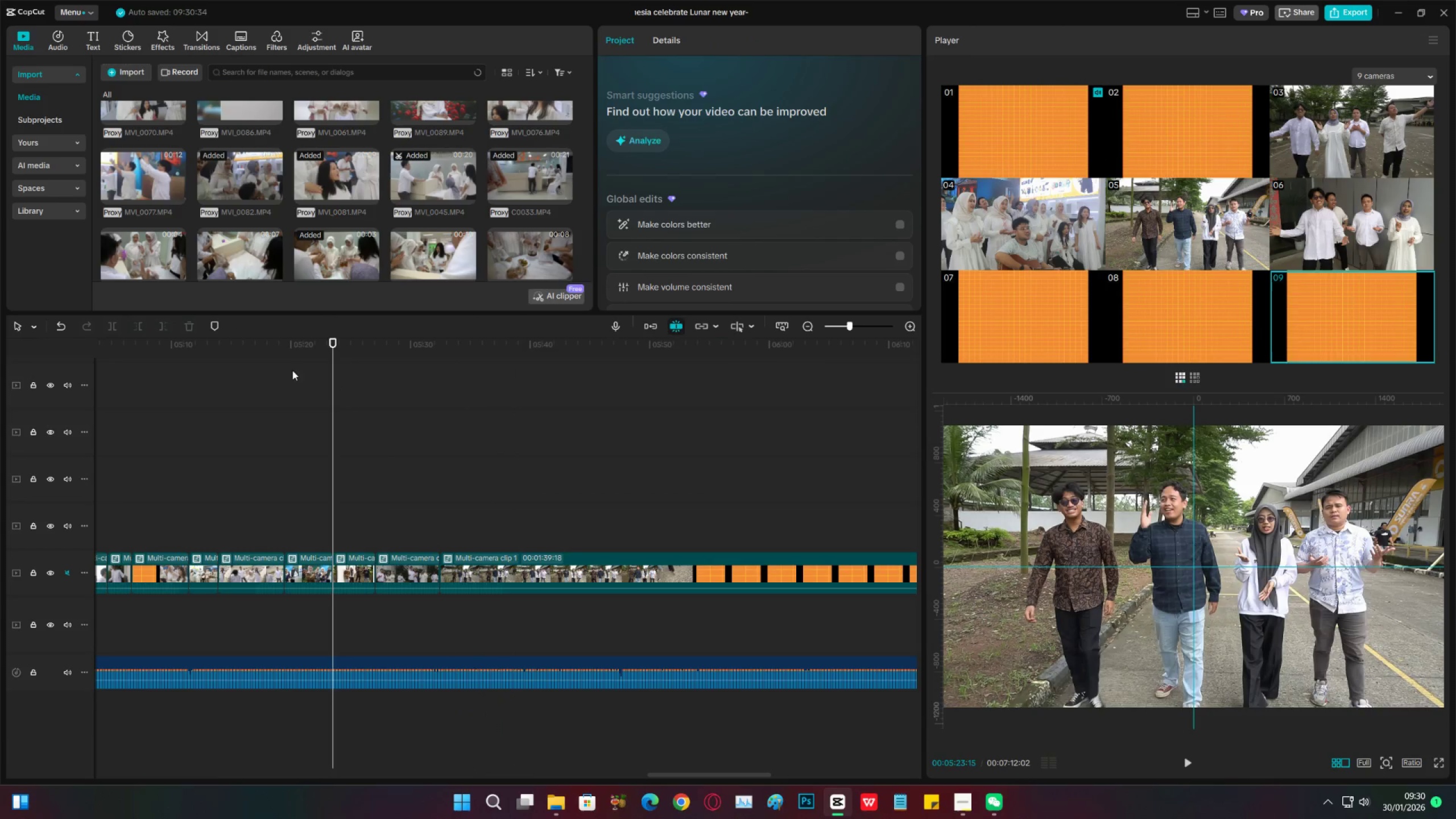 
triple_click([292, 370])
 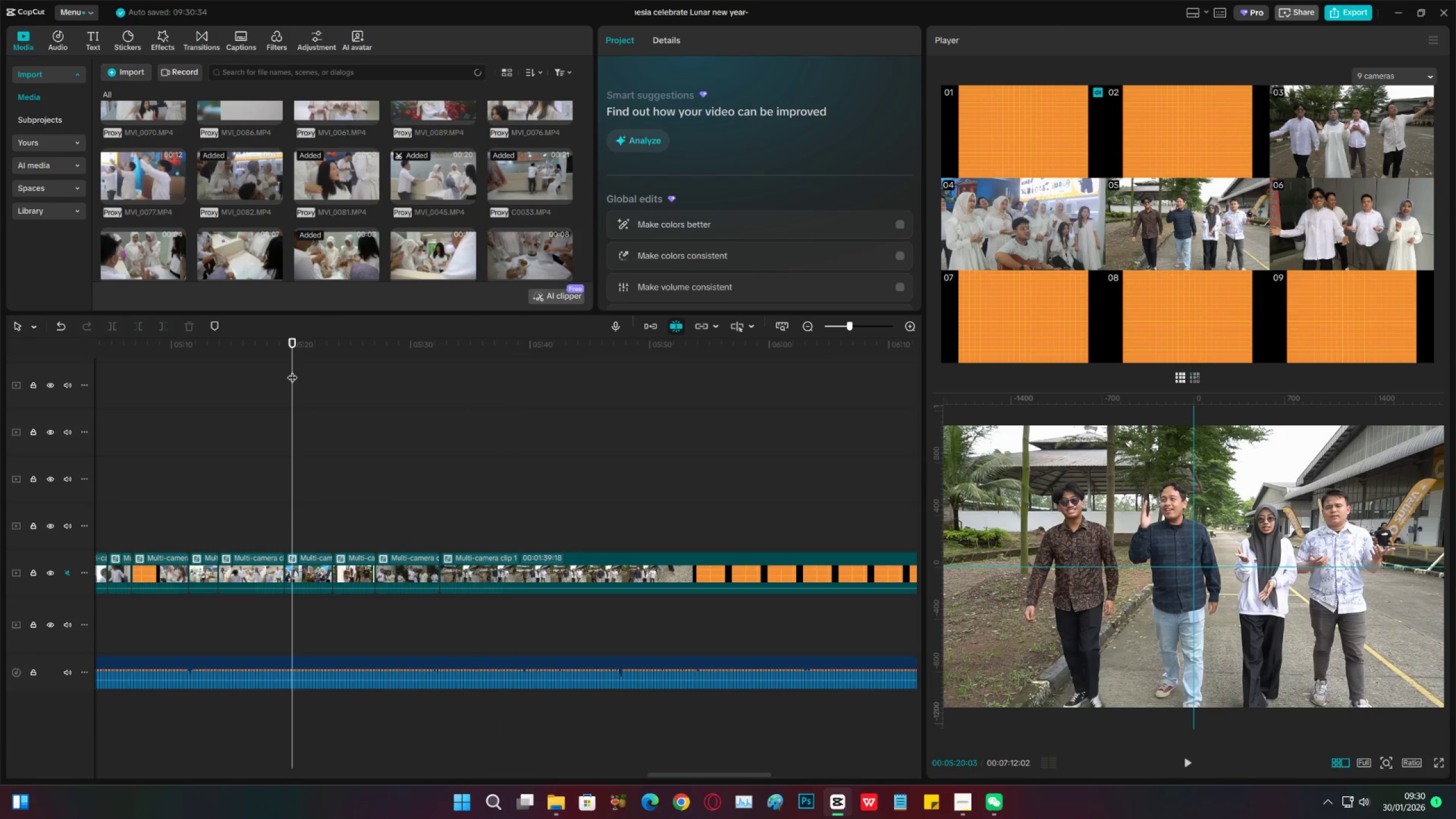 
key(Control+S)
 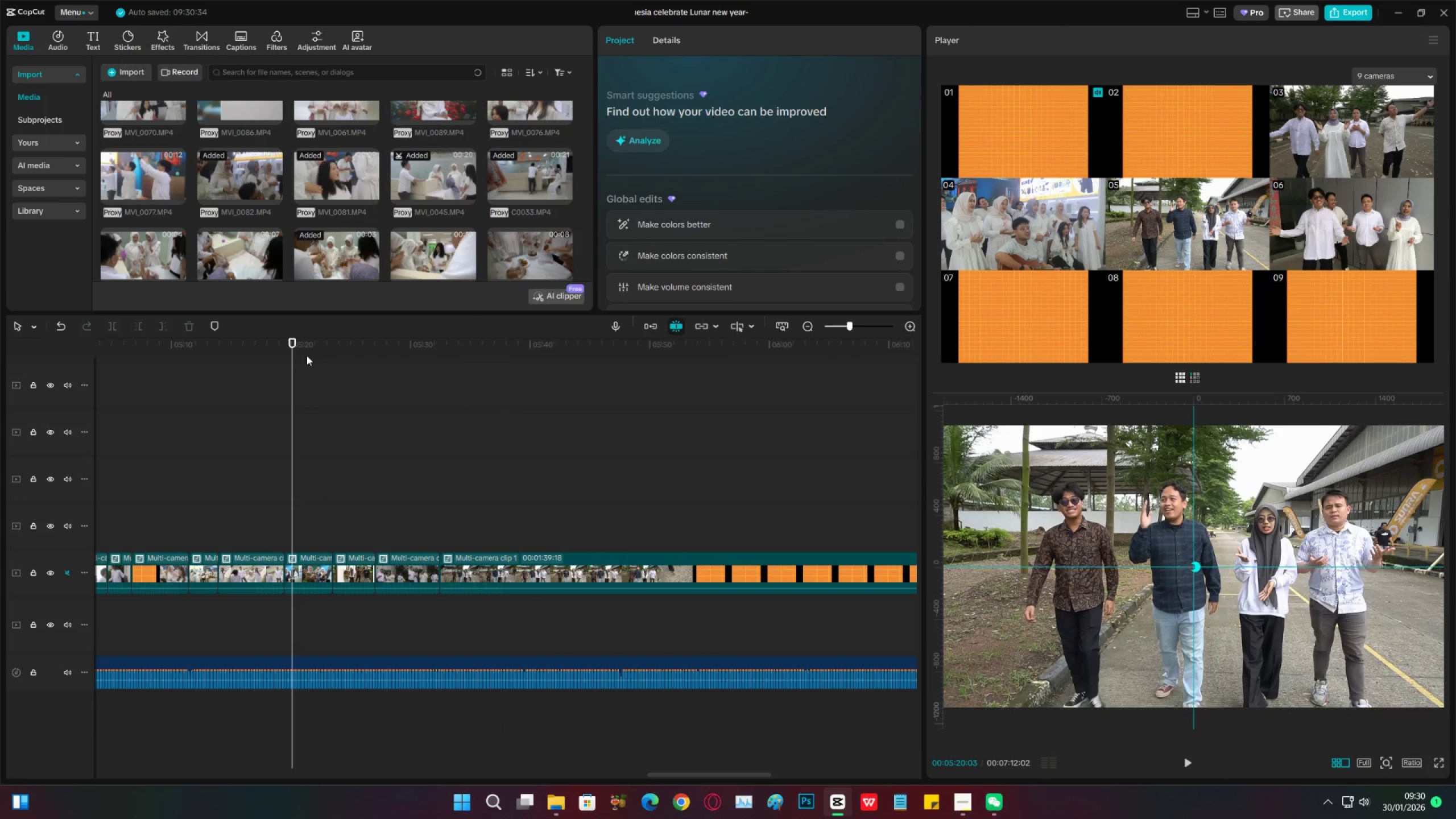 
key(Space)
 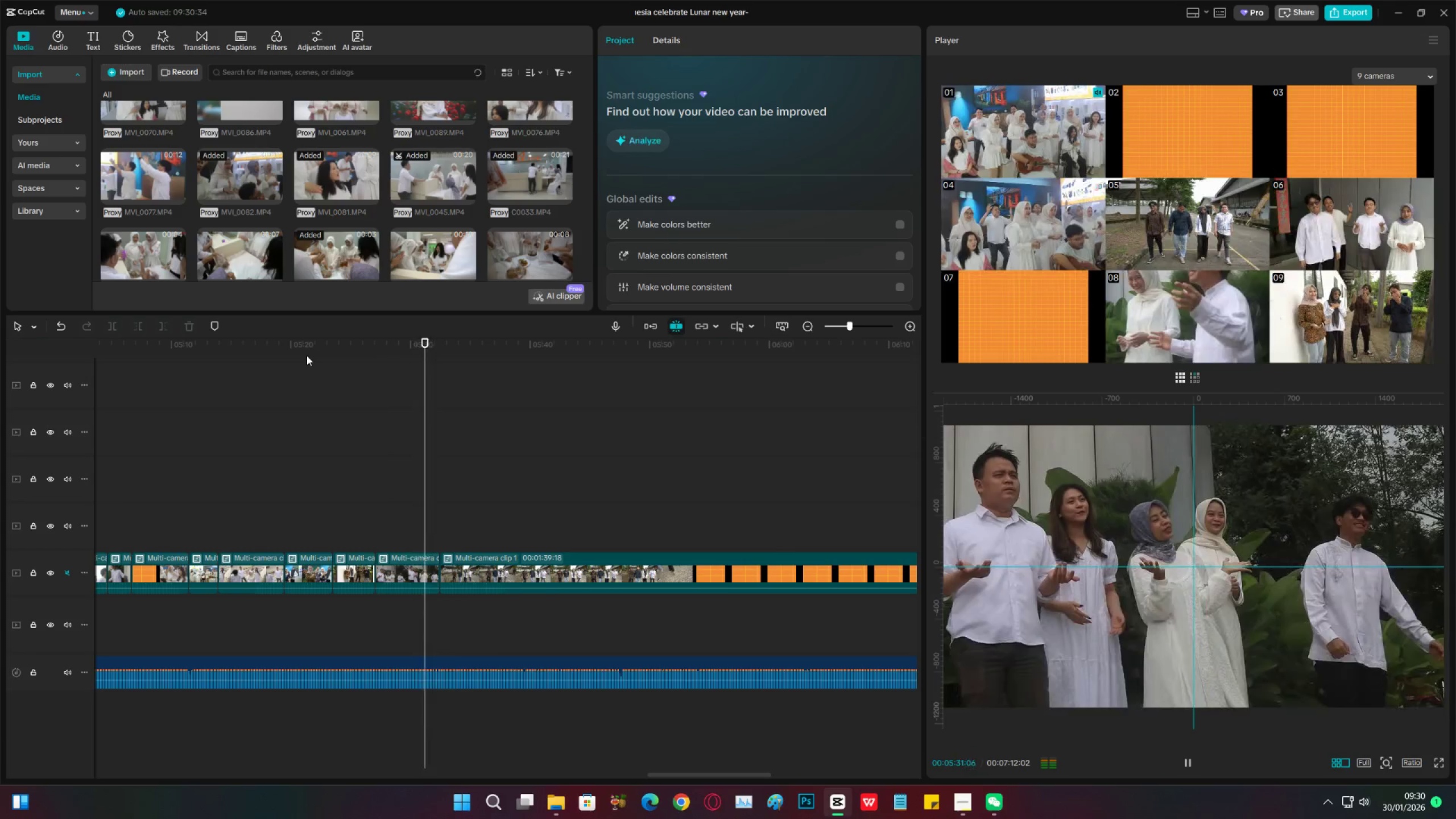 
wait(19.76)
 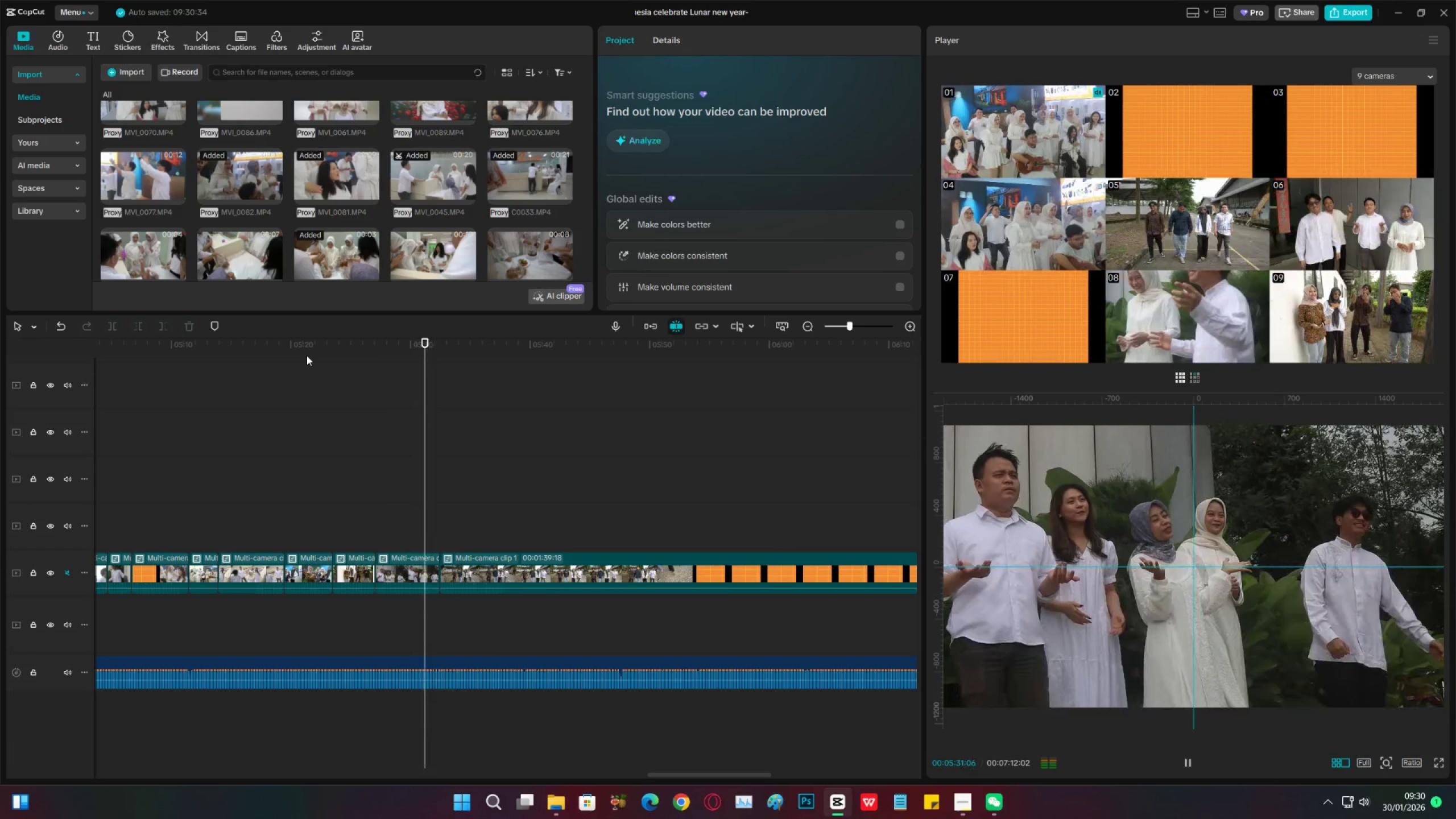 
key(Space)
 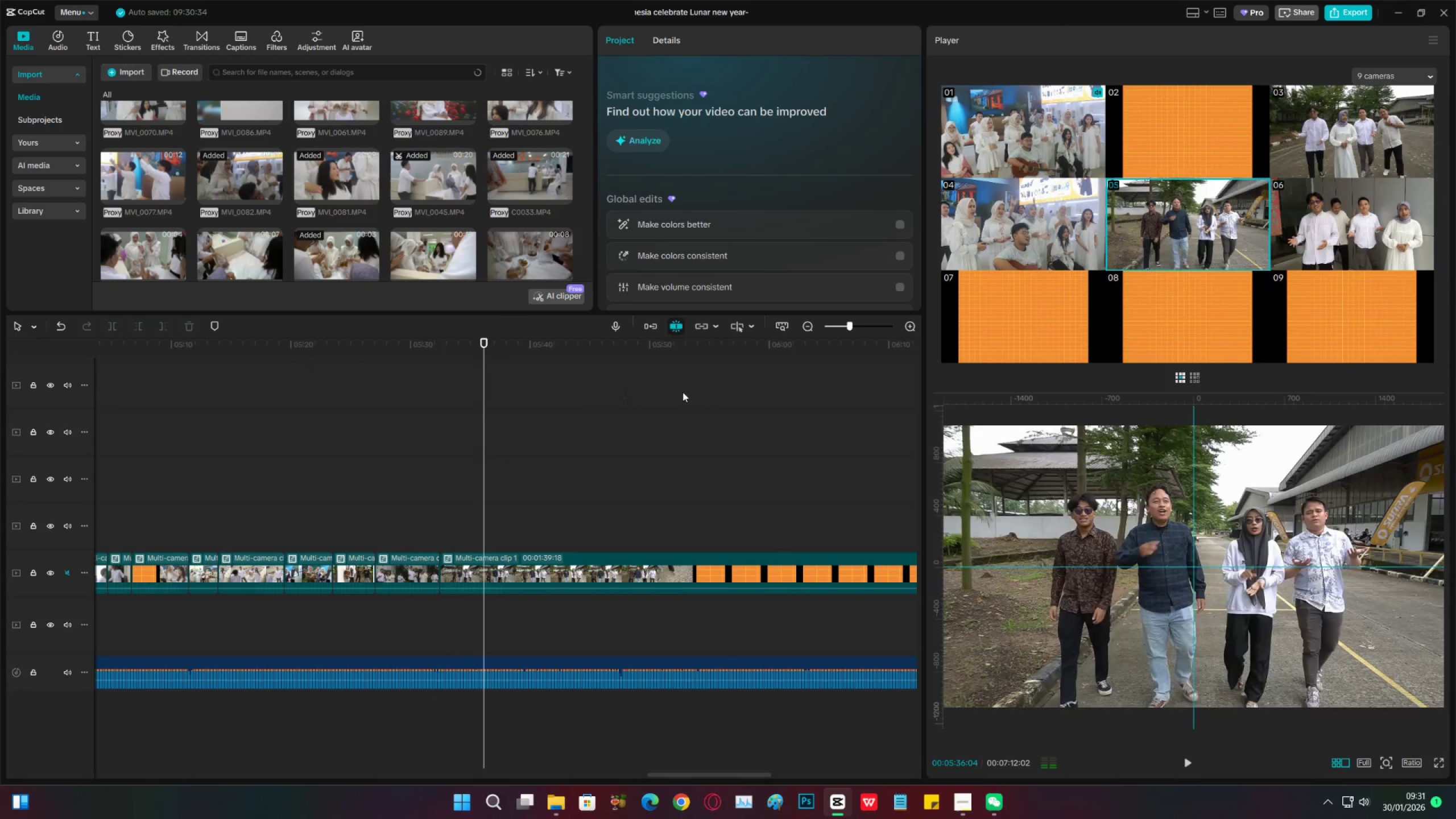 
key(Space)
 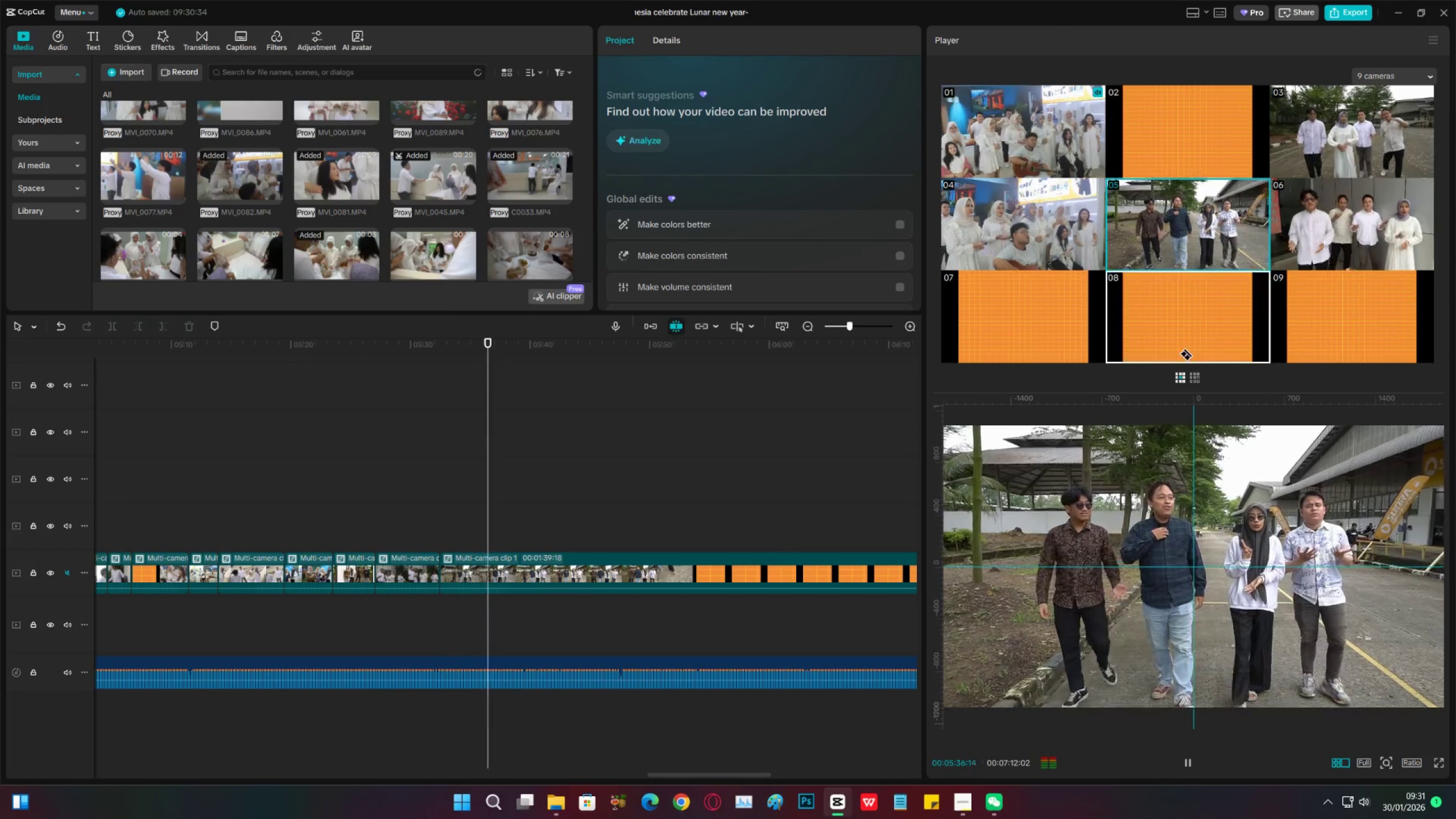 
key(Space)
 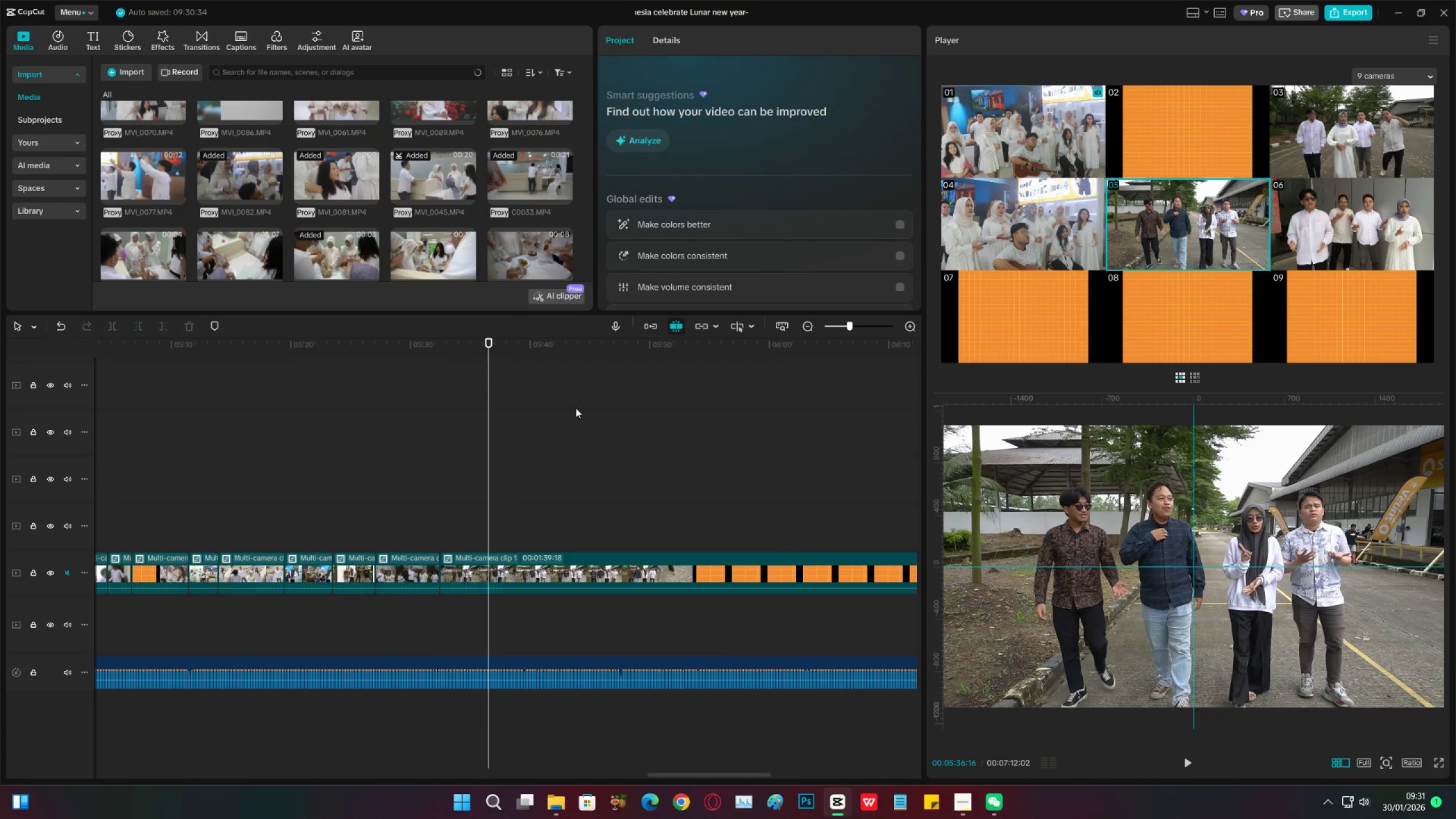 
left_click([462, 348])
 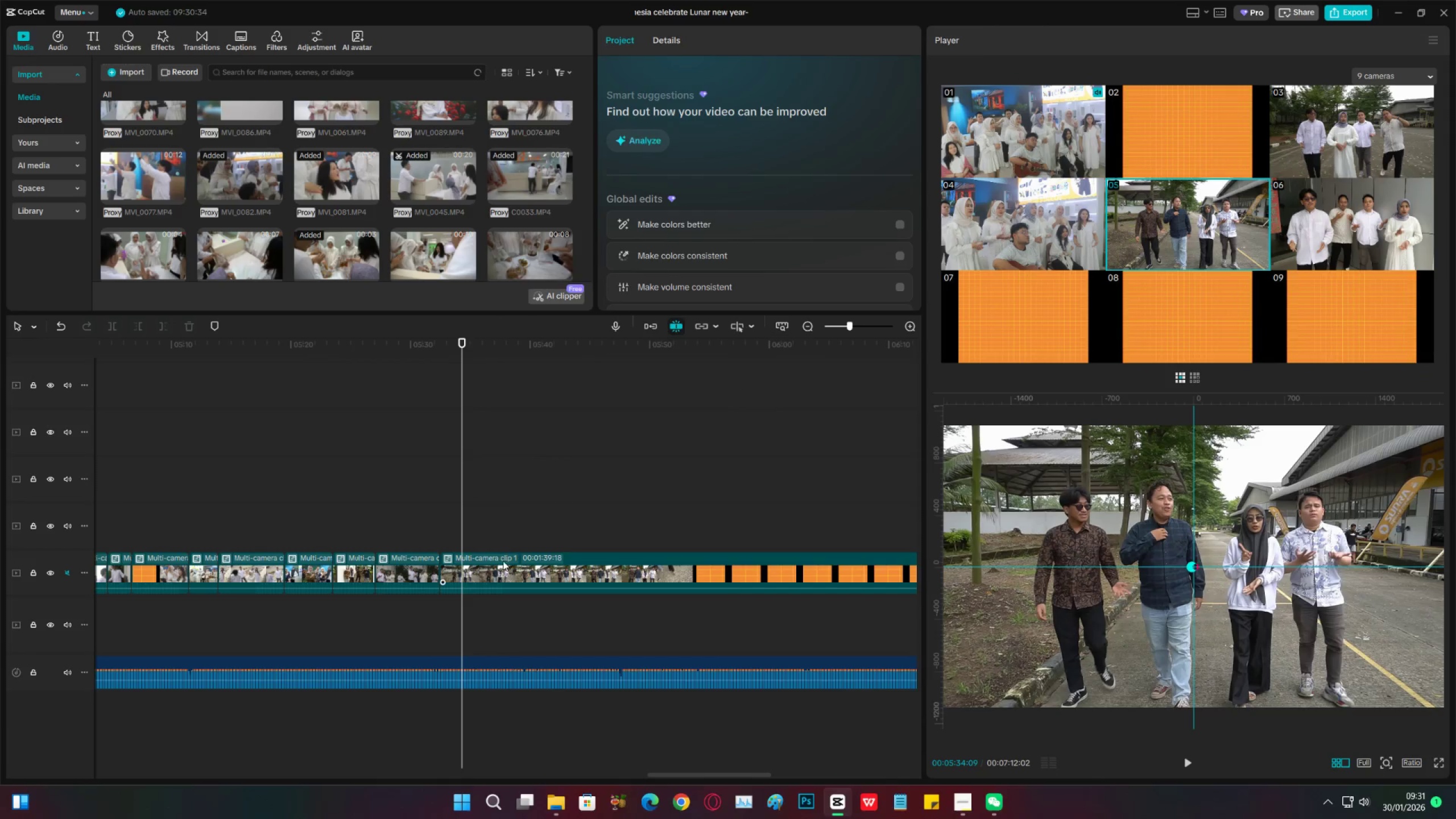 
left_click([504, 565])
 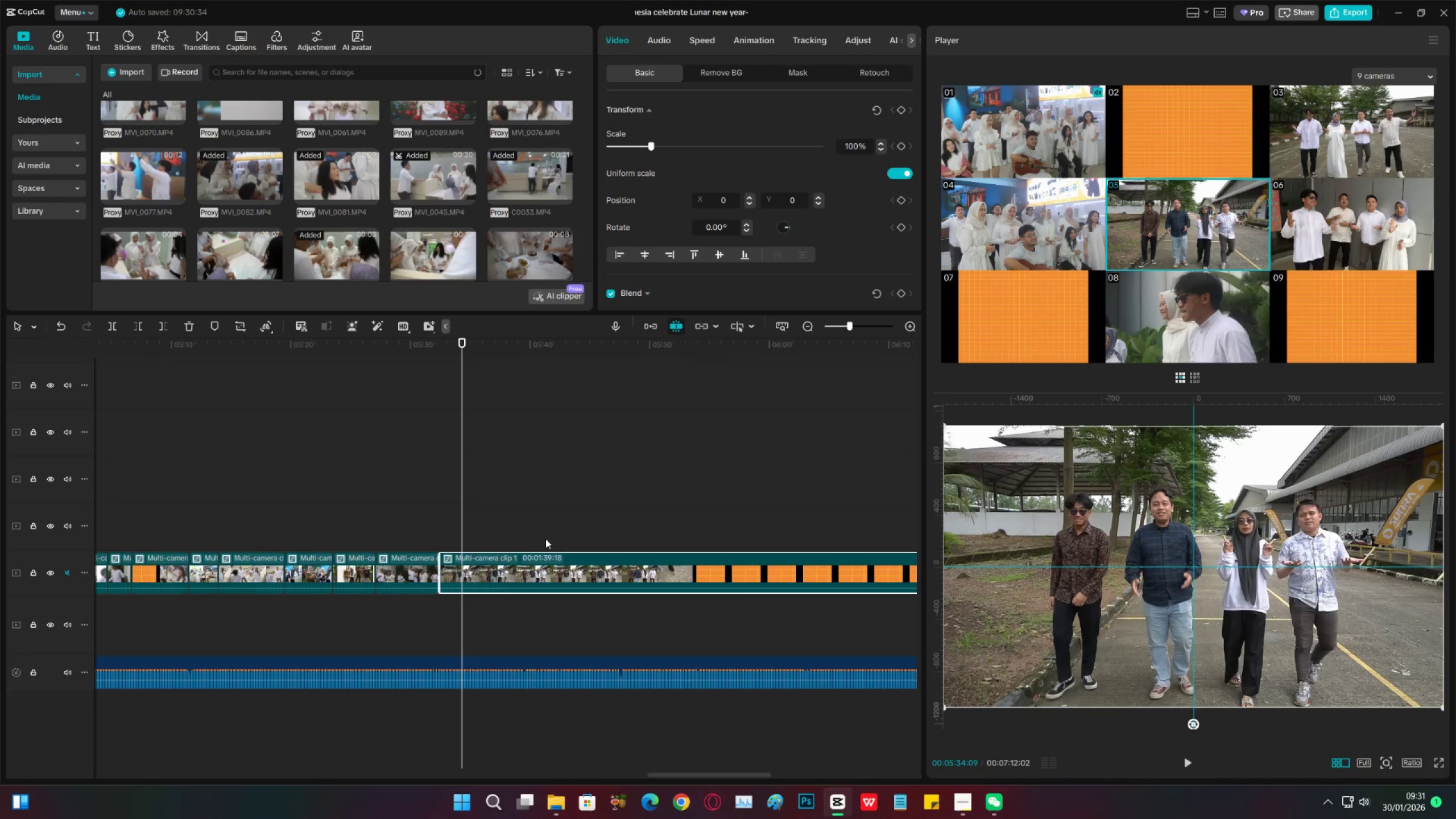 
key(Space)
 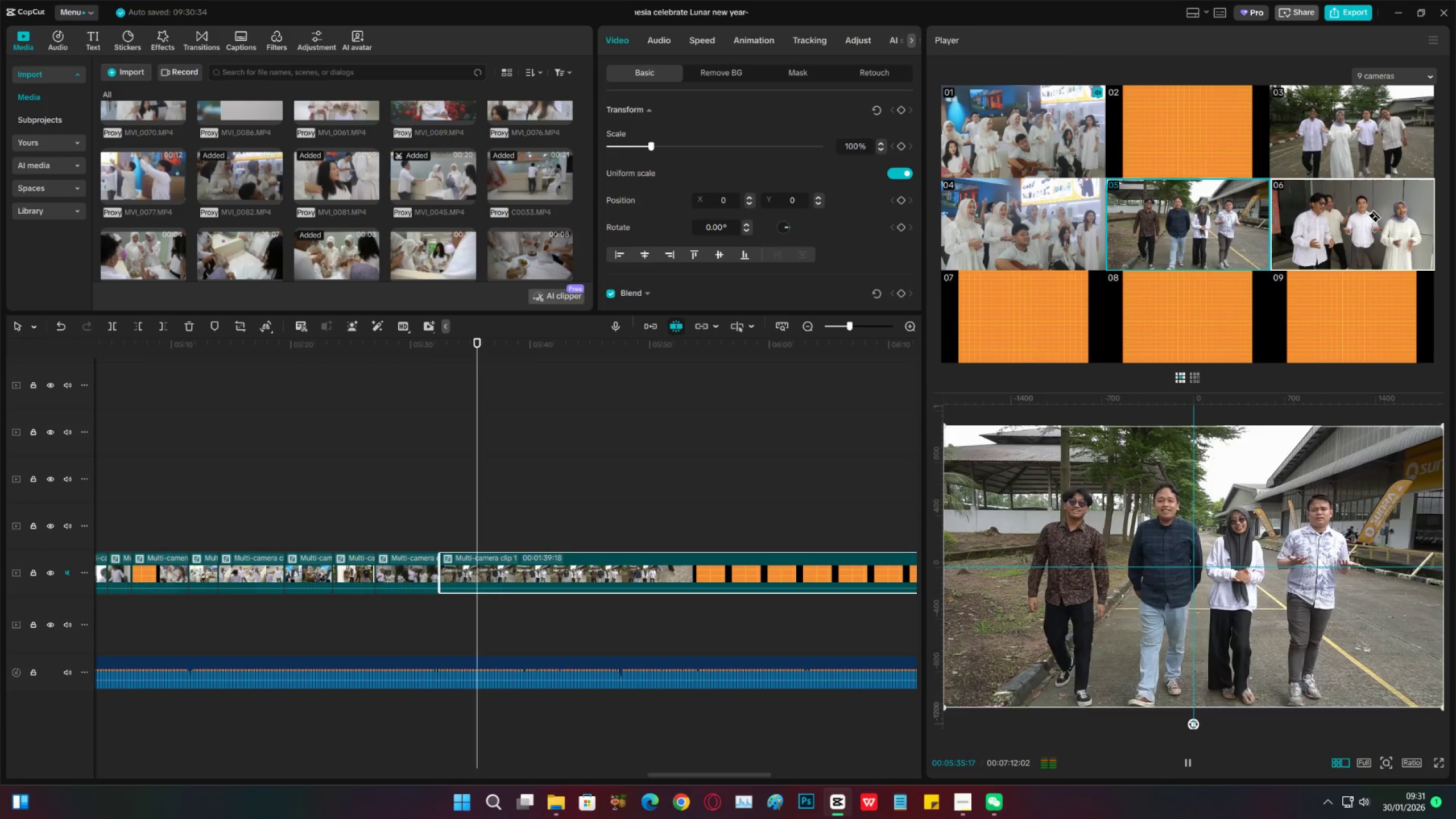 
left_click([1375, 217])
 